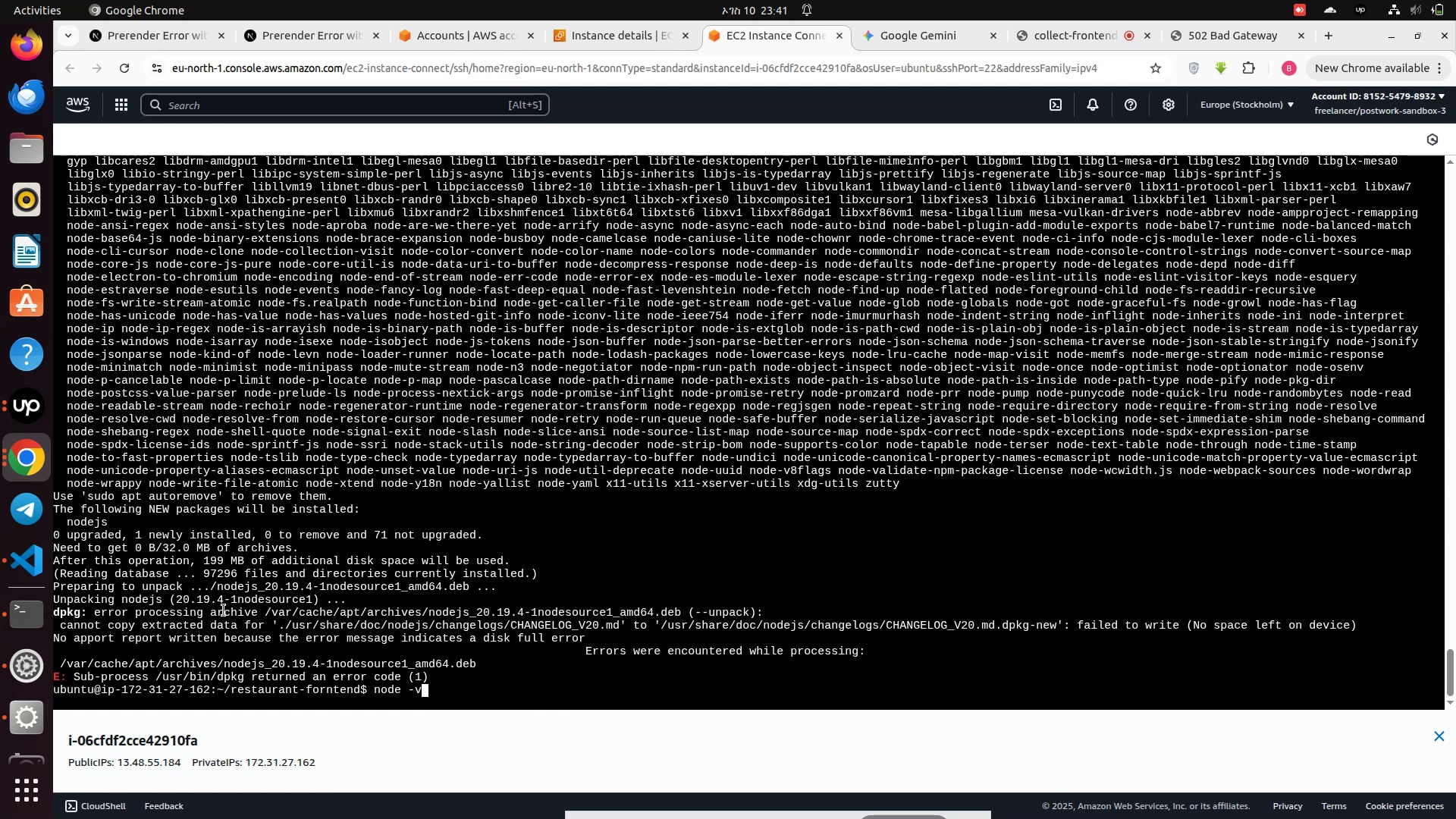 
key(ArrowUp)
 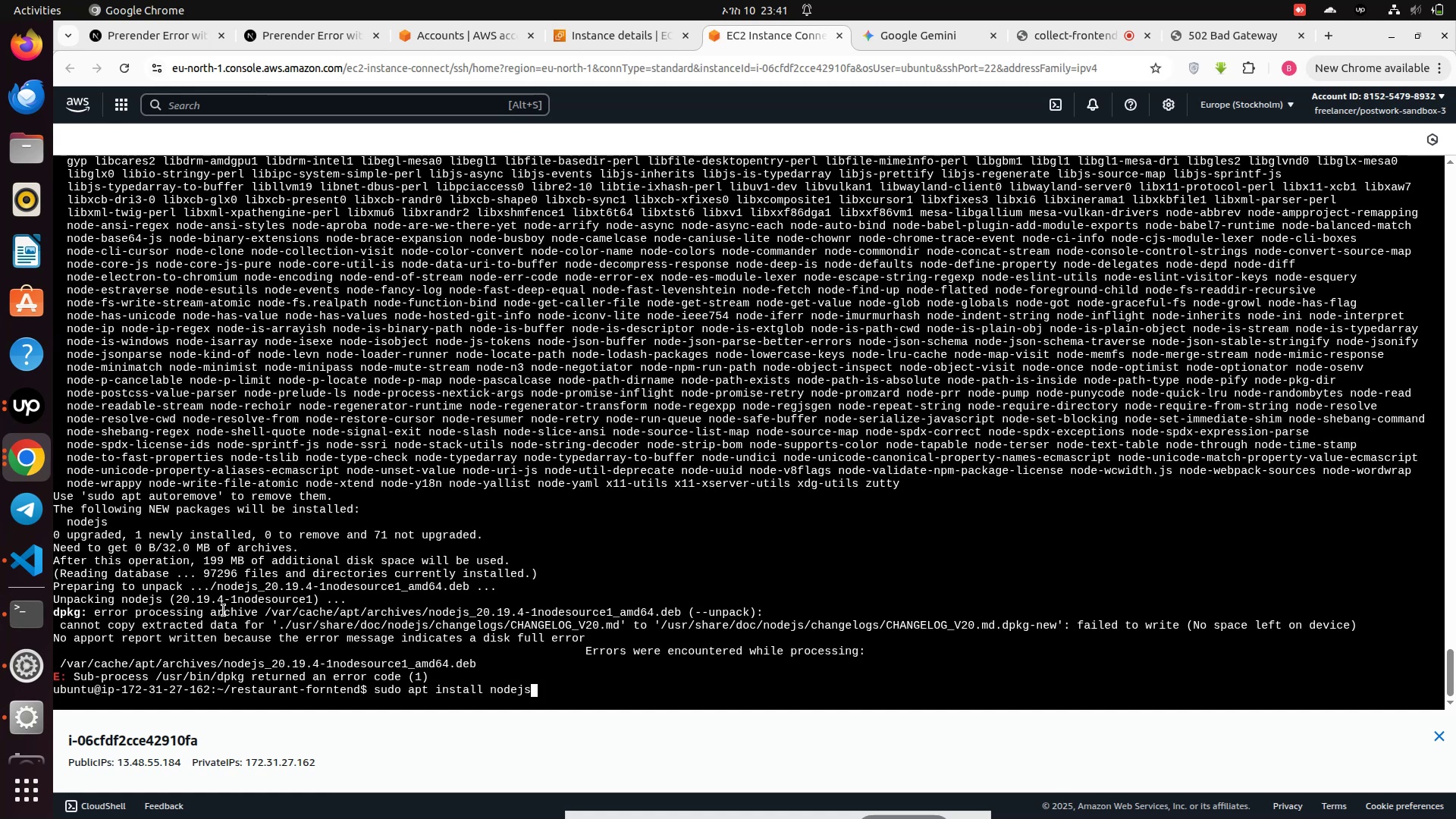 
key(ArrowUp)
 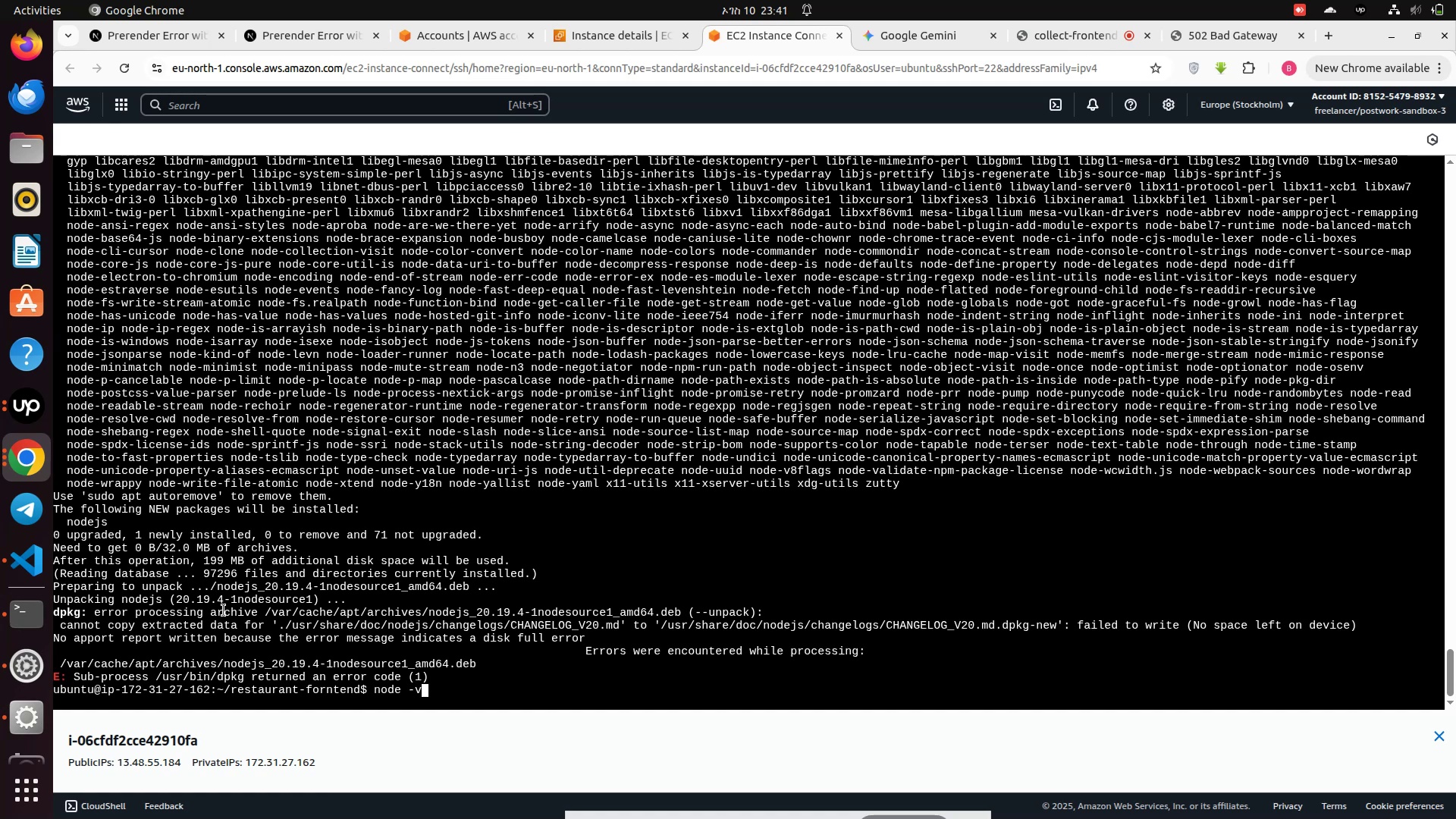 
key(ArrowUp)
 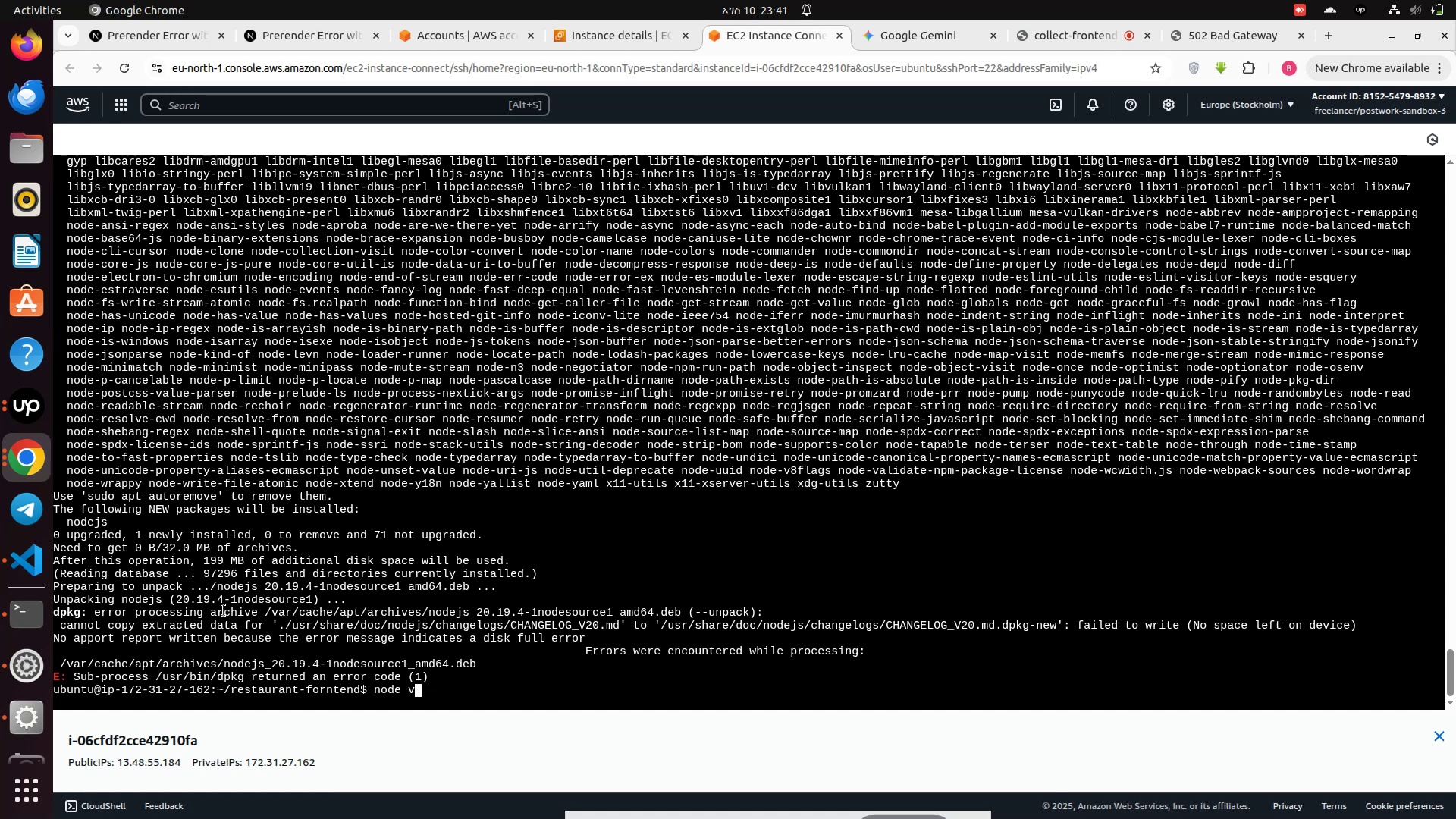 
key(ArrowUp)
 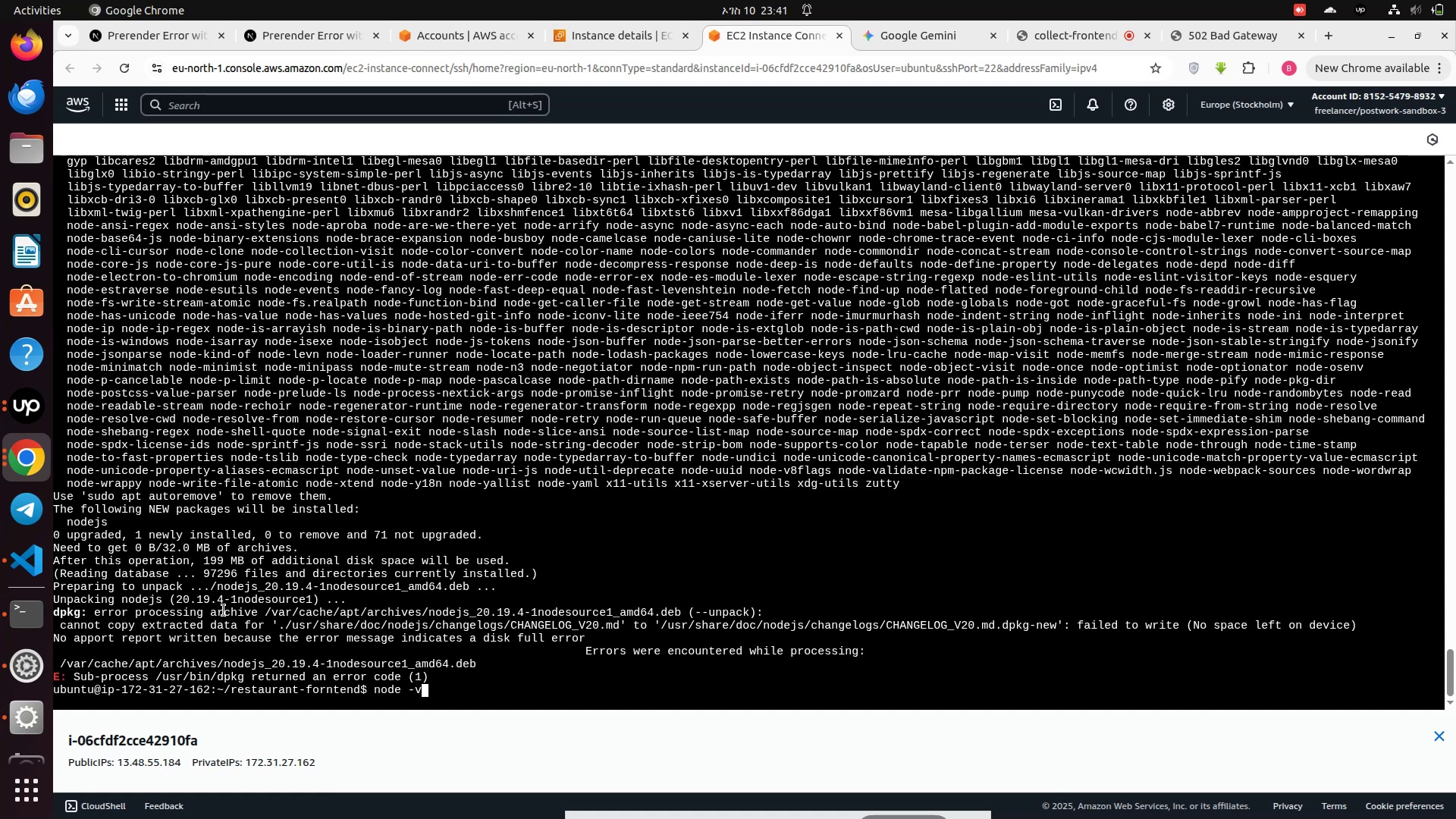 
key(ArrowUp)
 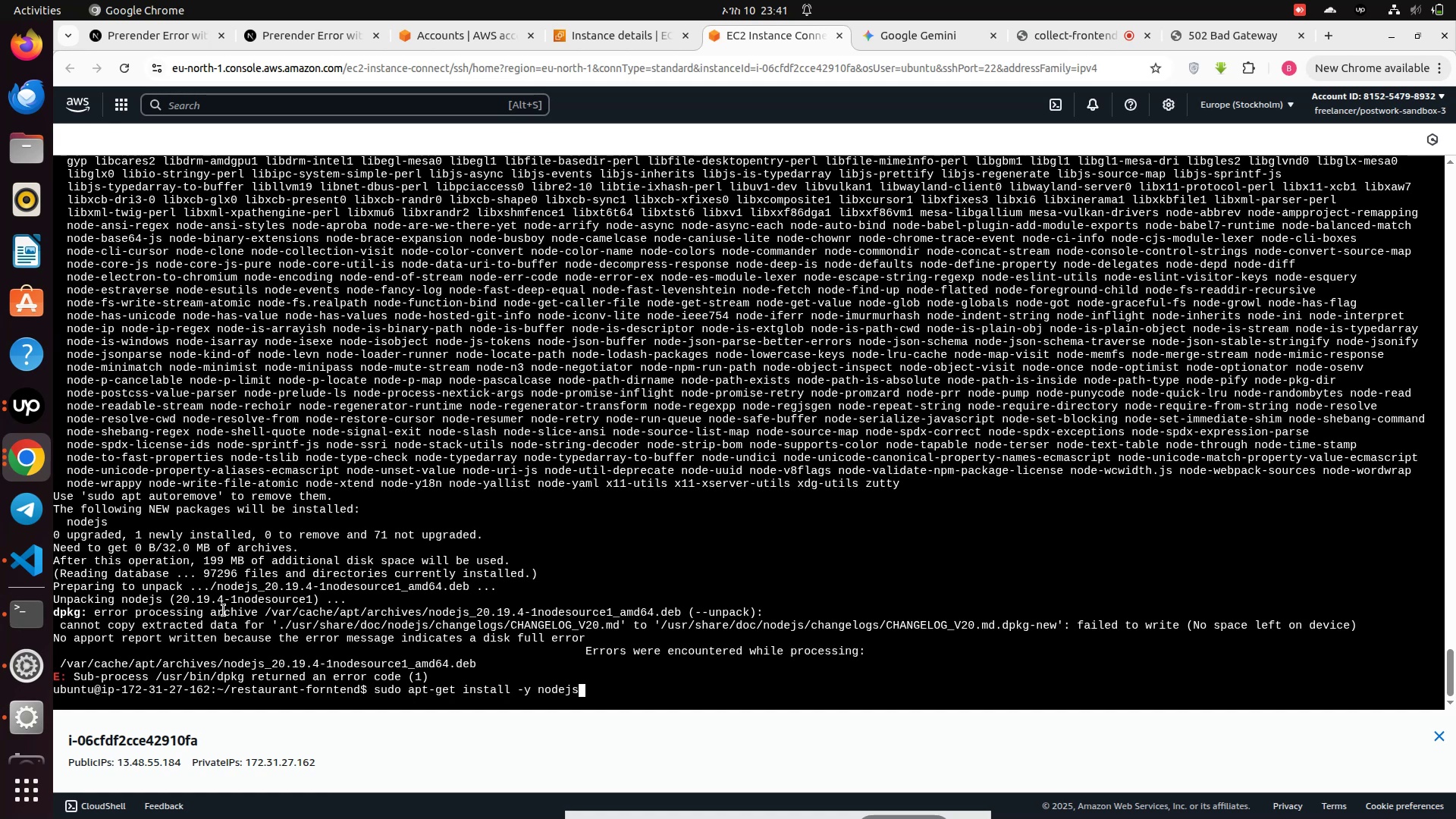 
key(Enter)
 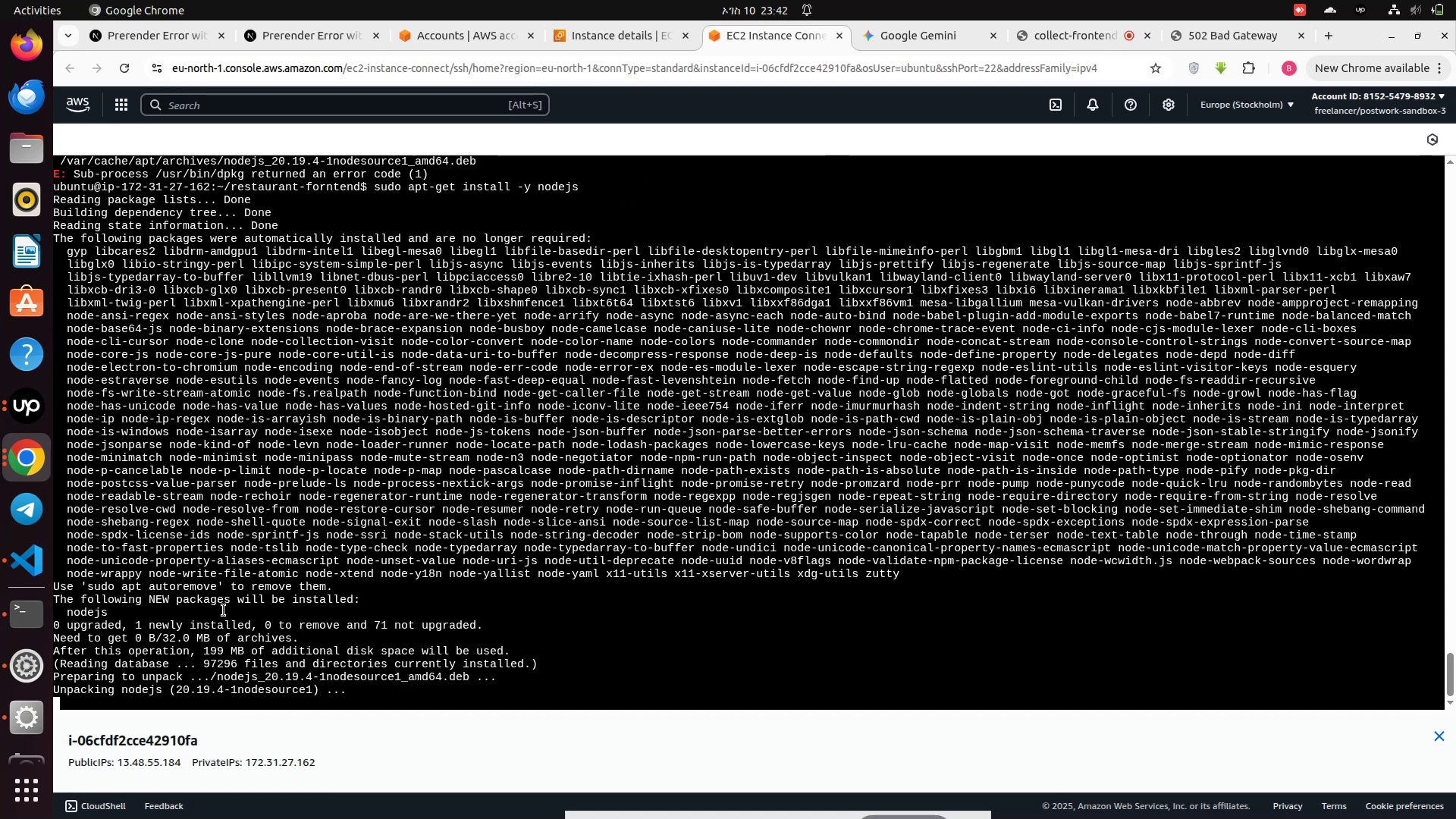 
wait(10.39)
 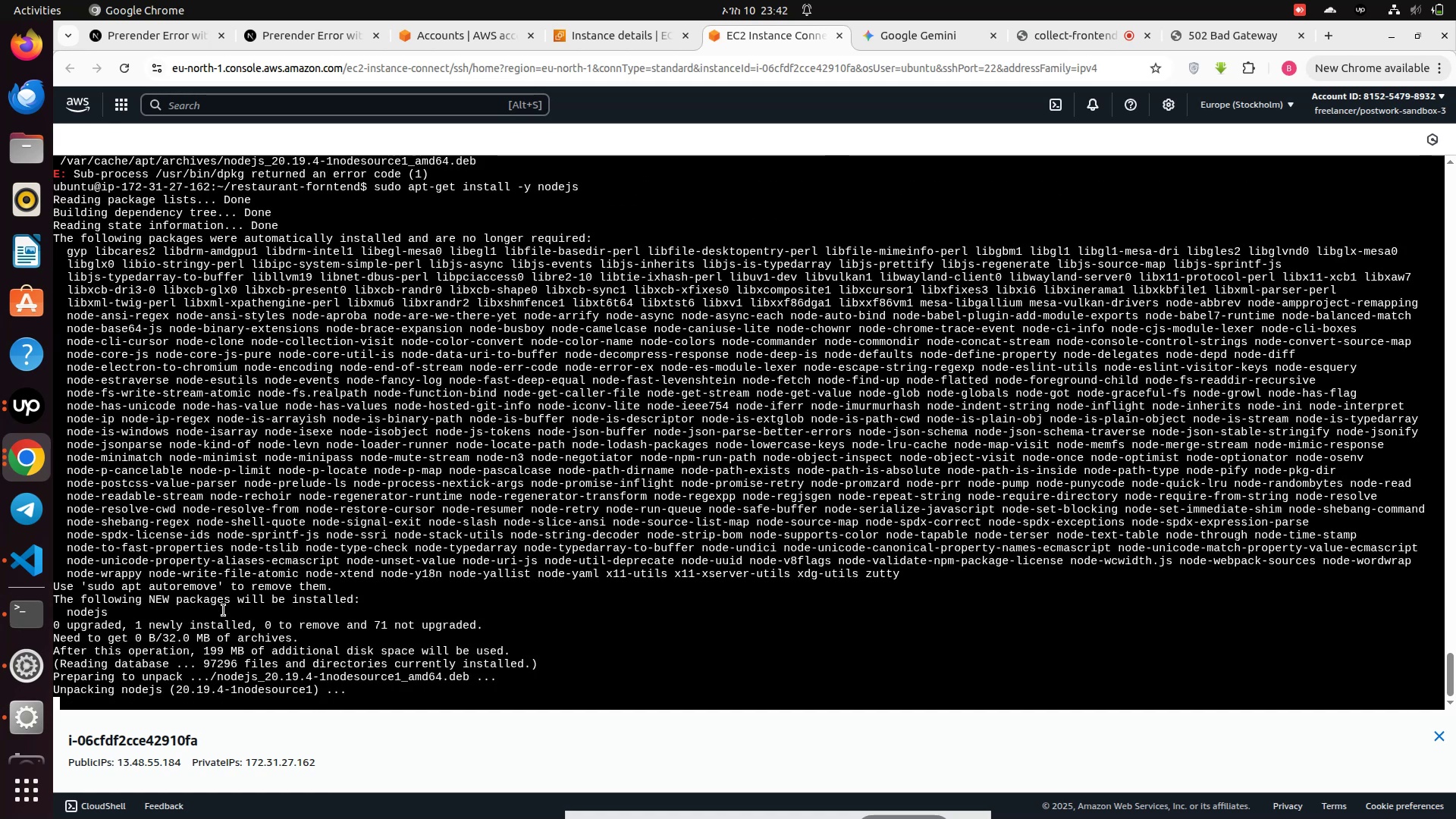 
left_click_drag(start_coordinate=[453, 686], to_coordinate=[330, 665])
 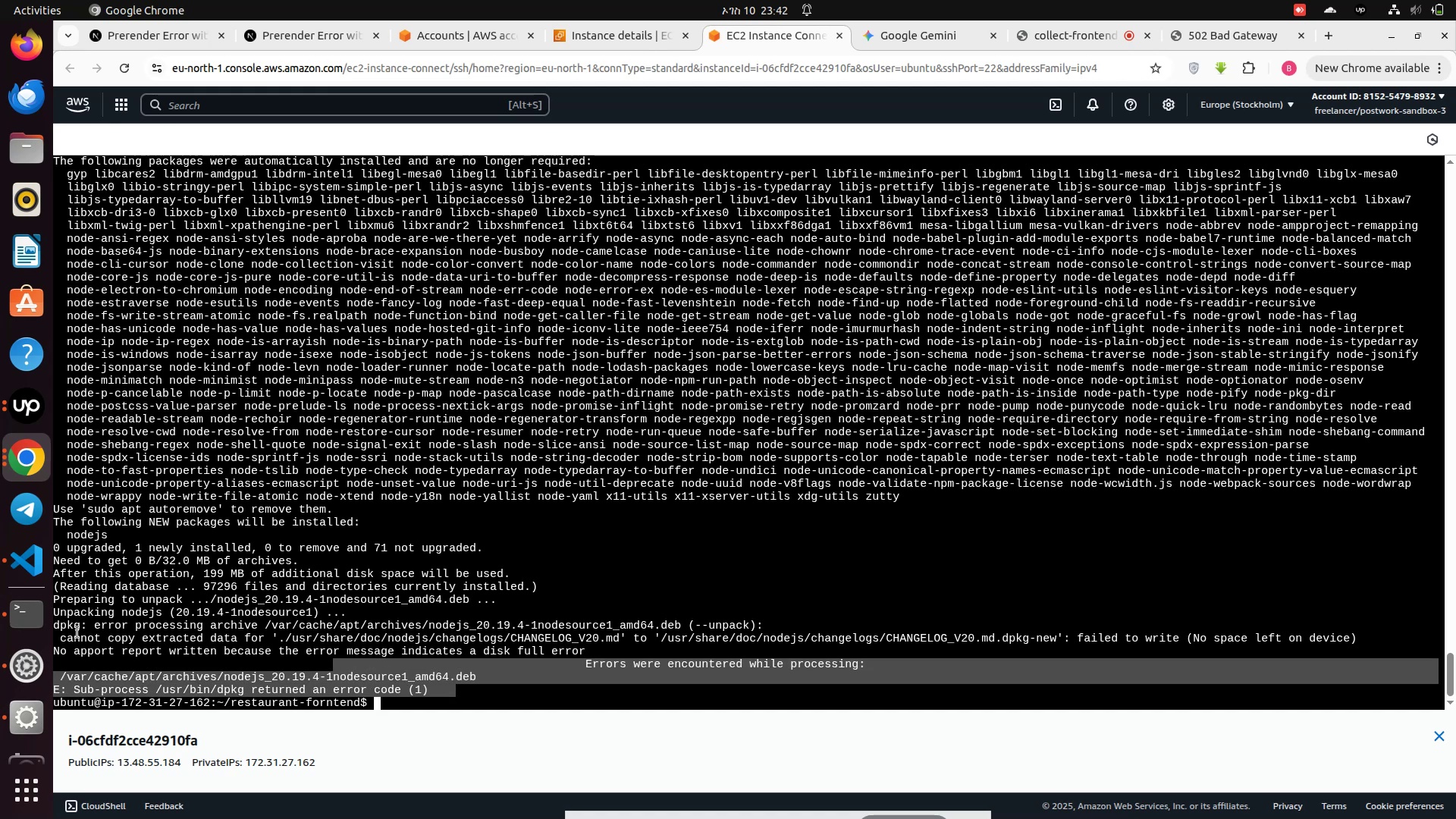 
left_click_drag(start_coordinate=[58, 636], to_coordinate=[490, 682])
 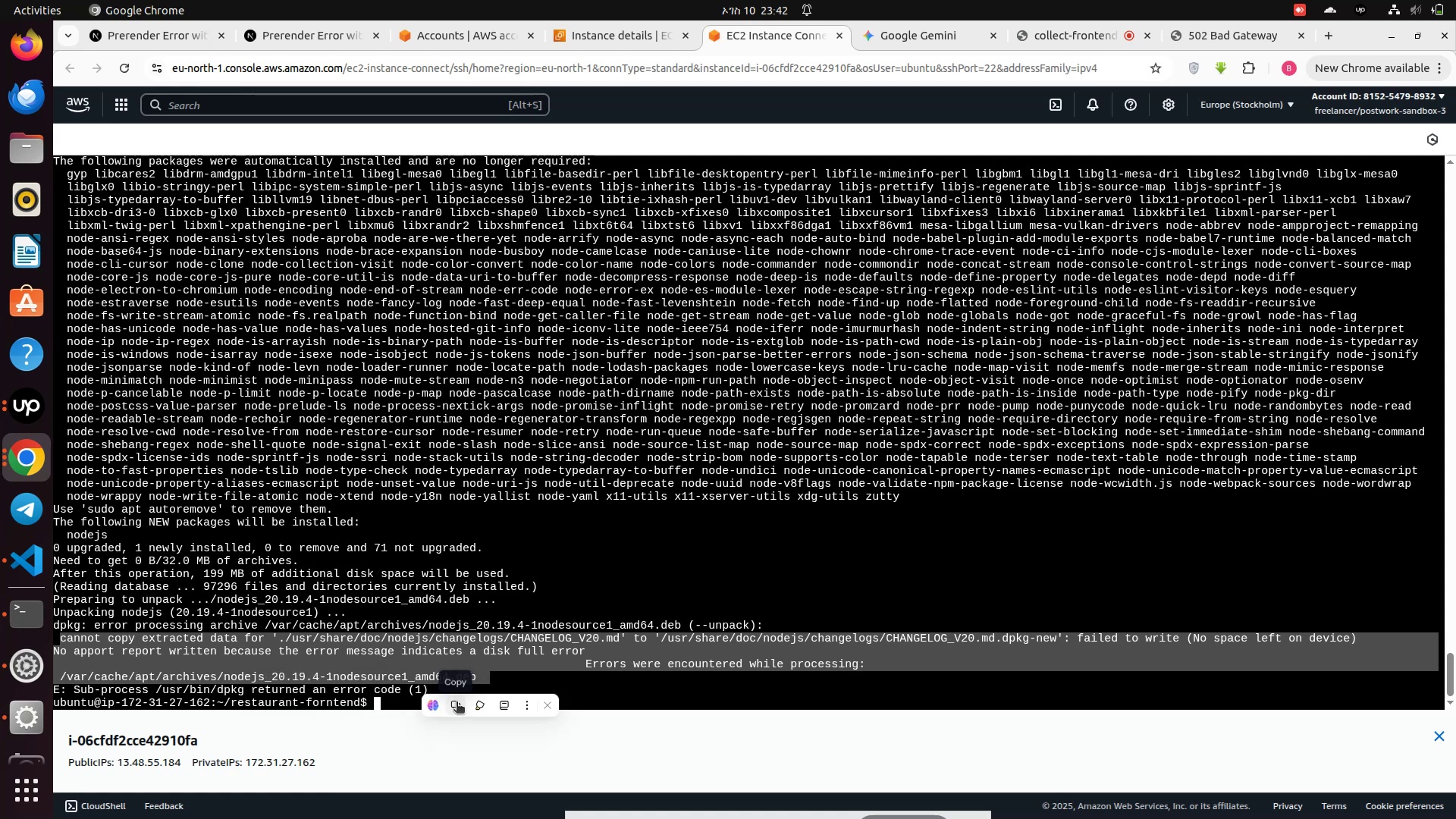 
left_click([457, 703])
 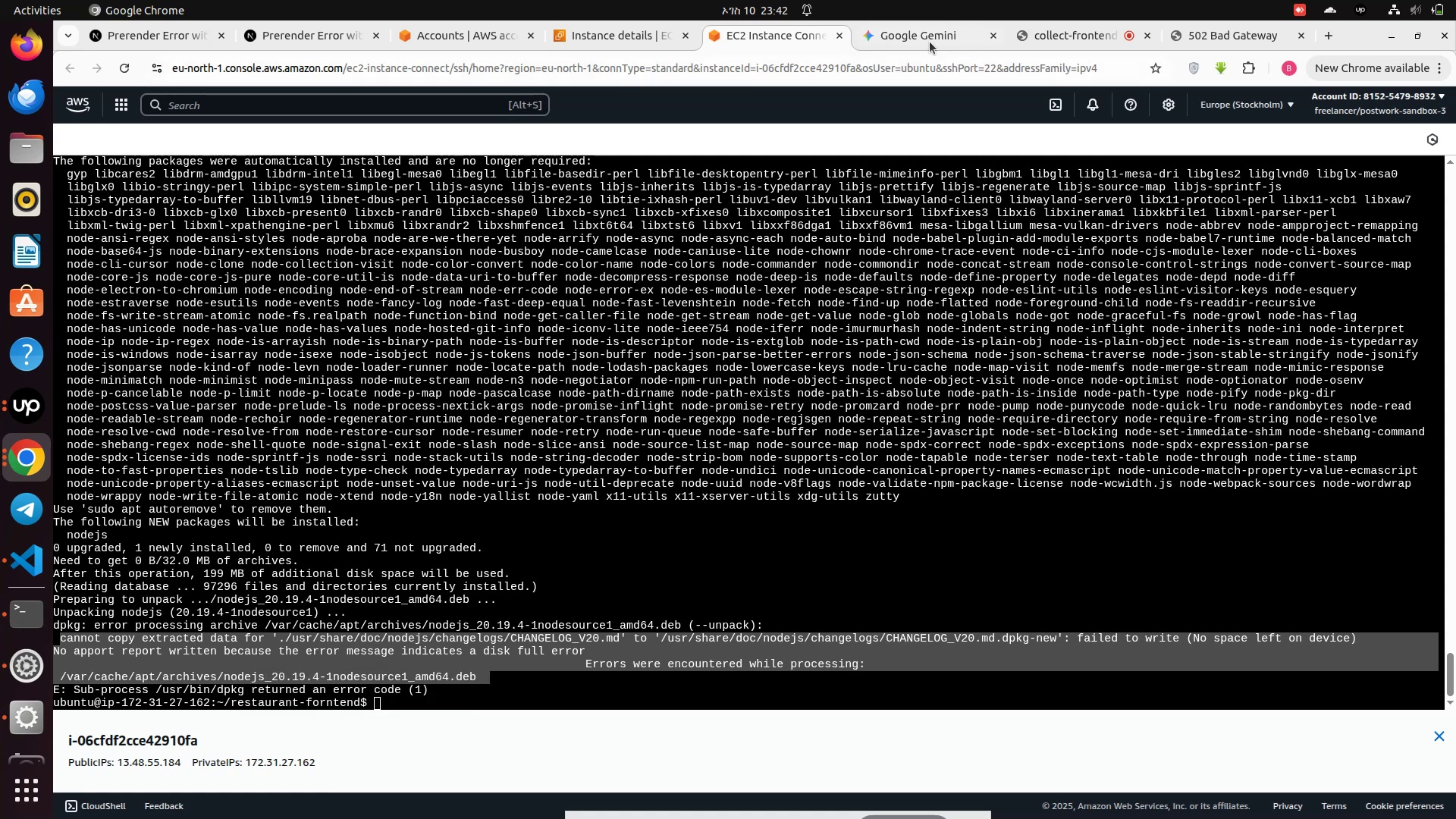 
left_click([917, 31])
 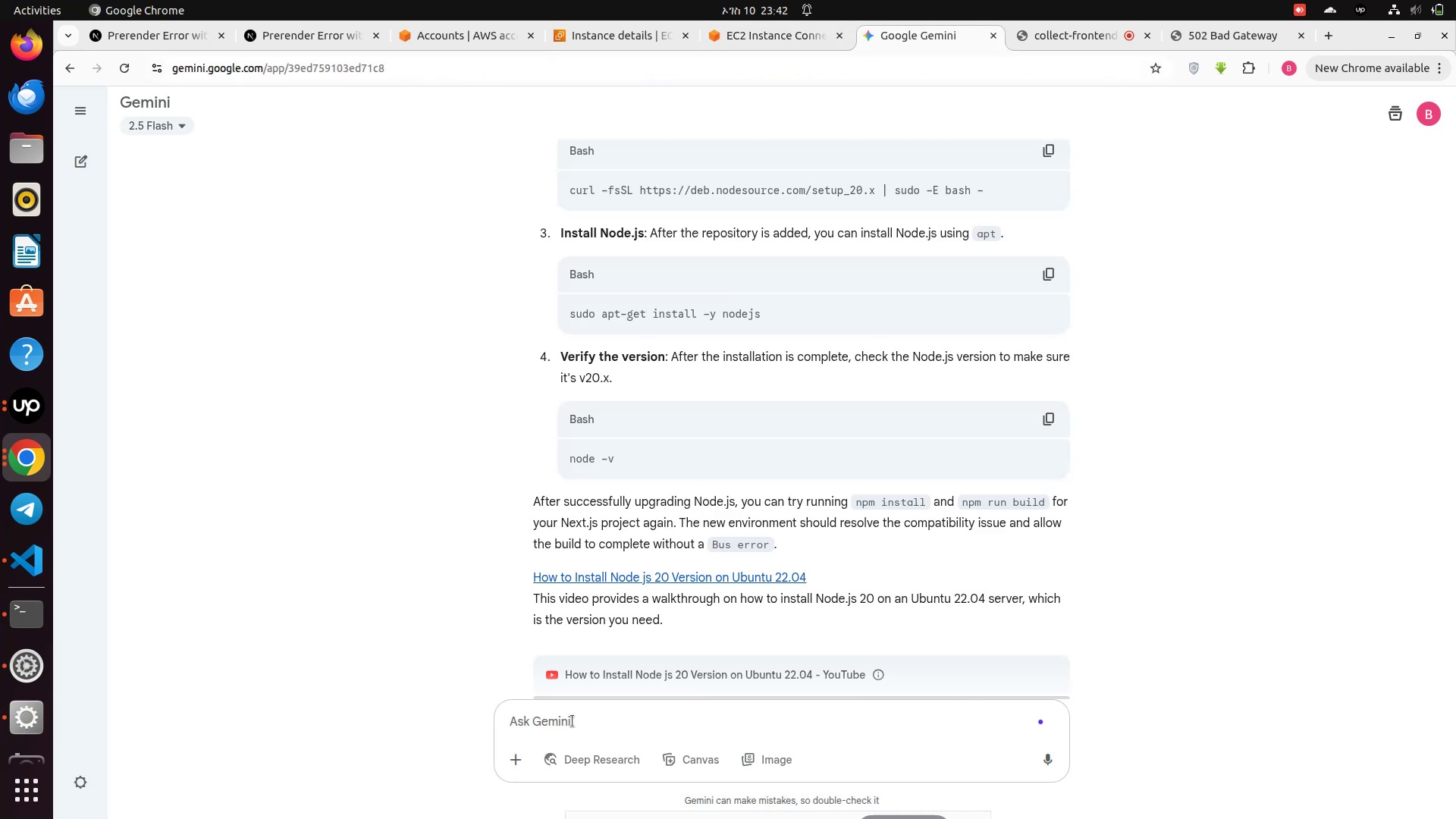 
left_click([574, 724])
 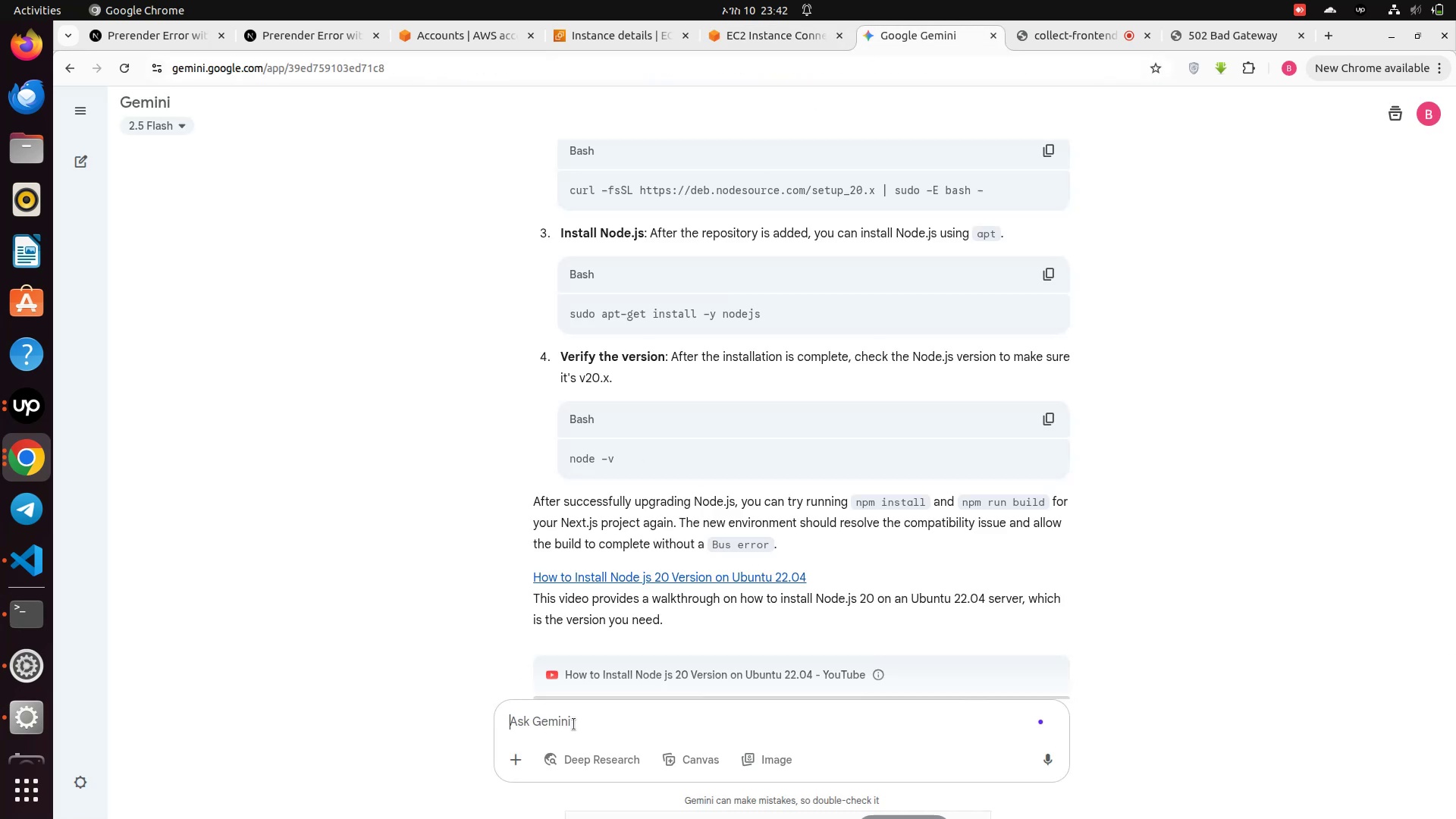 
key(Control+V)
 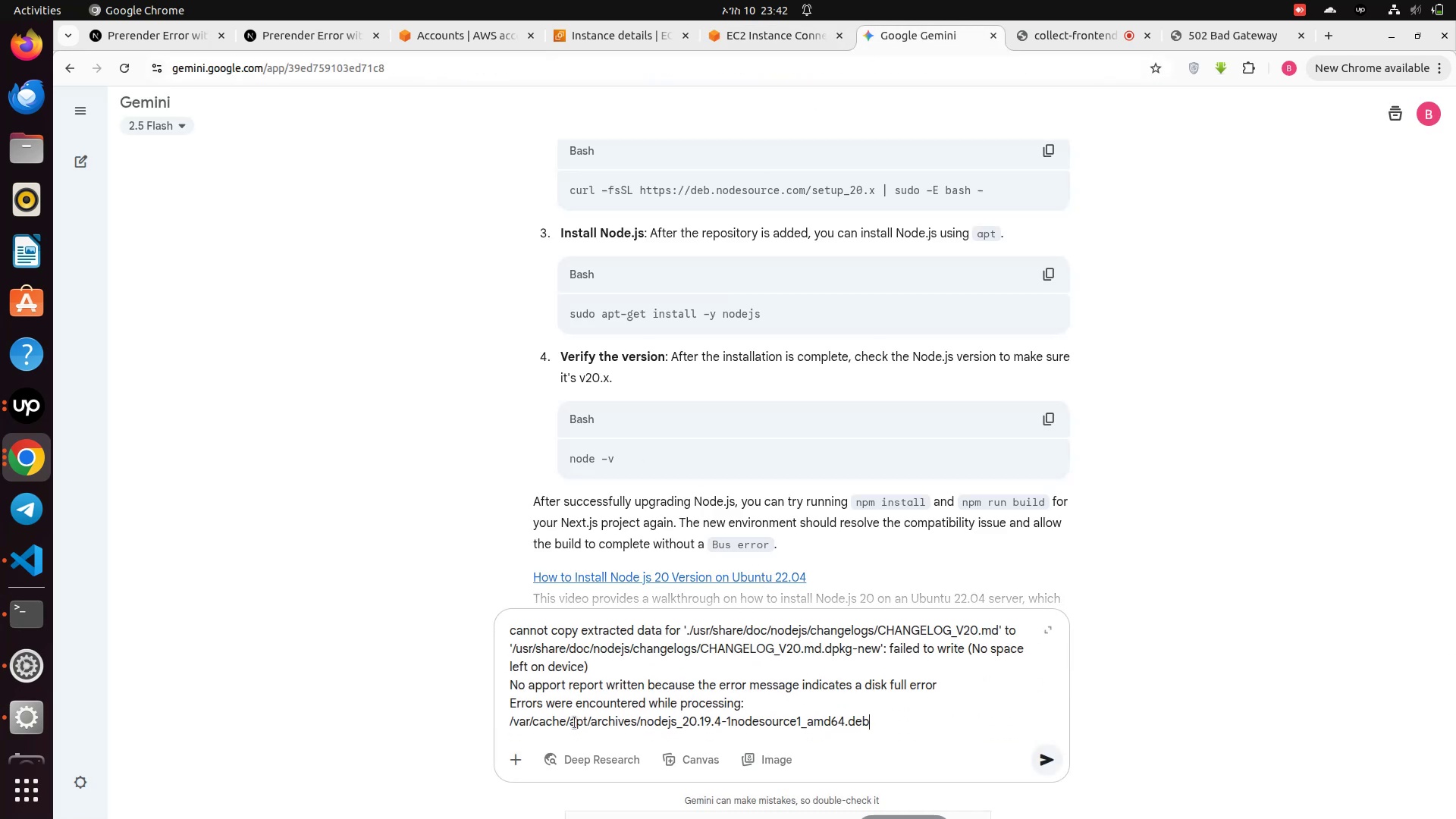 
key(Enter)
 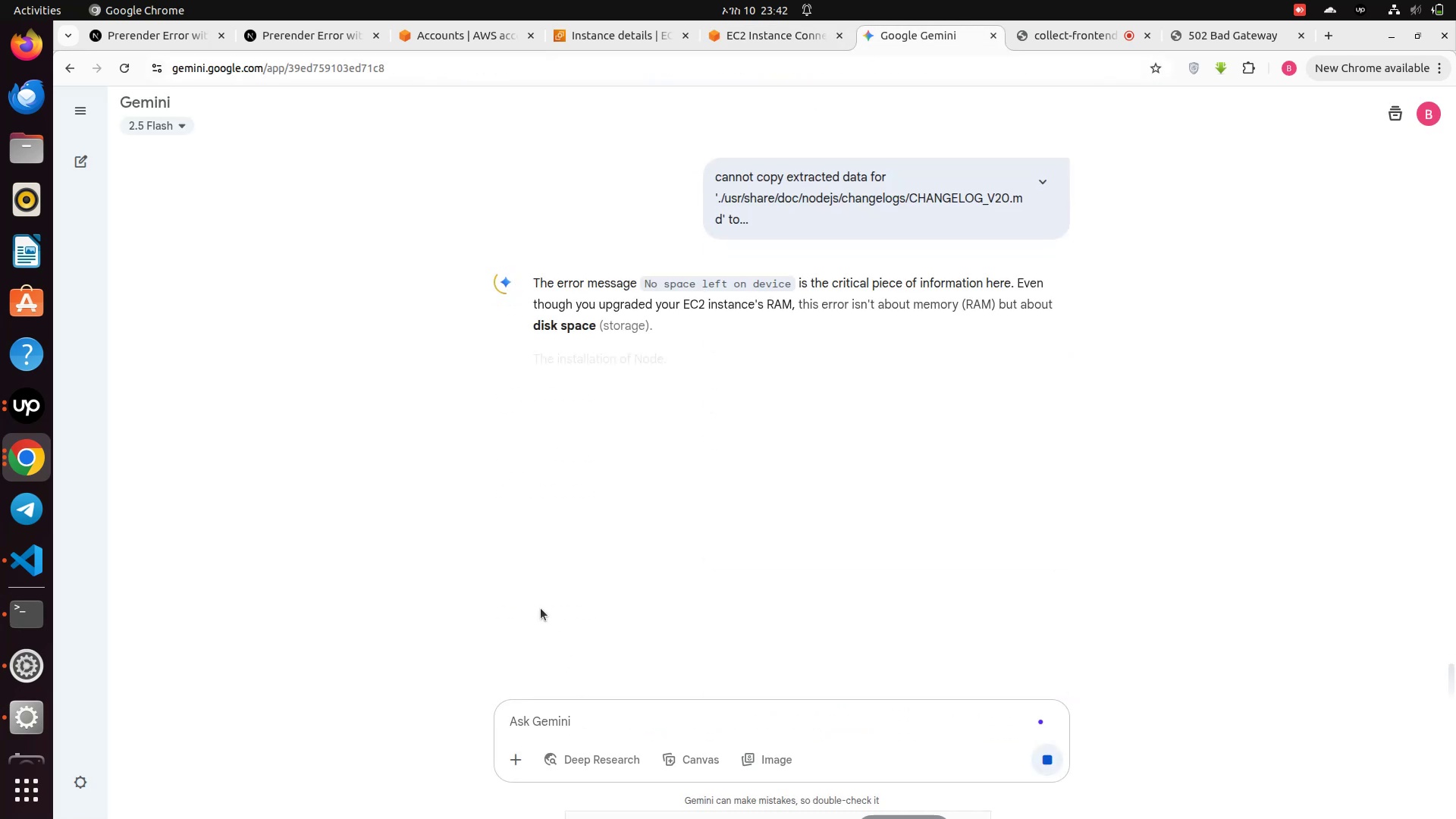 
wait(8.86)
 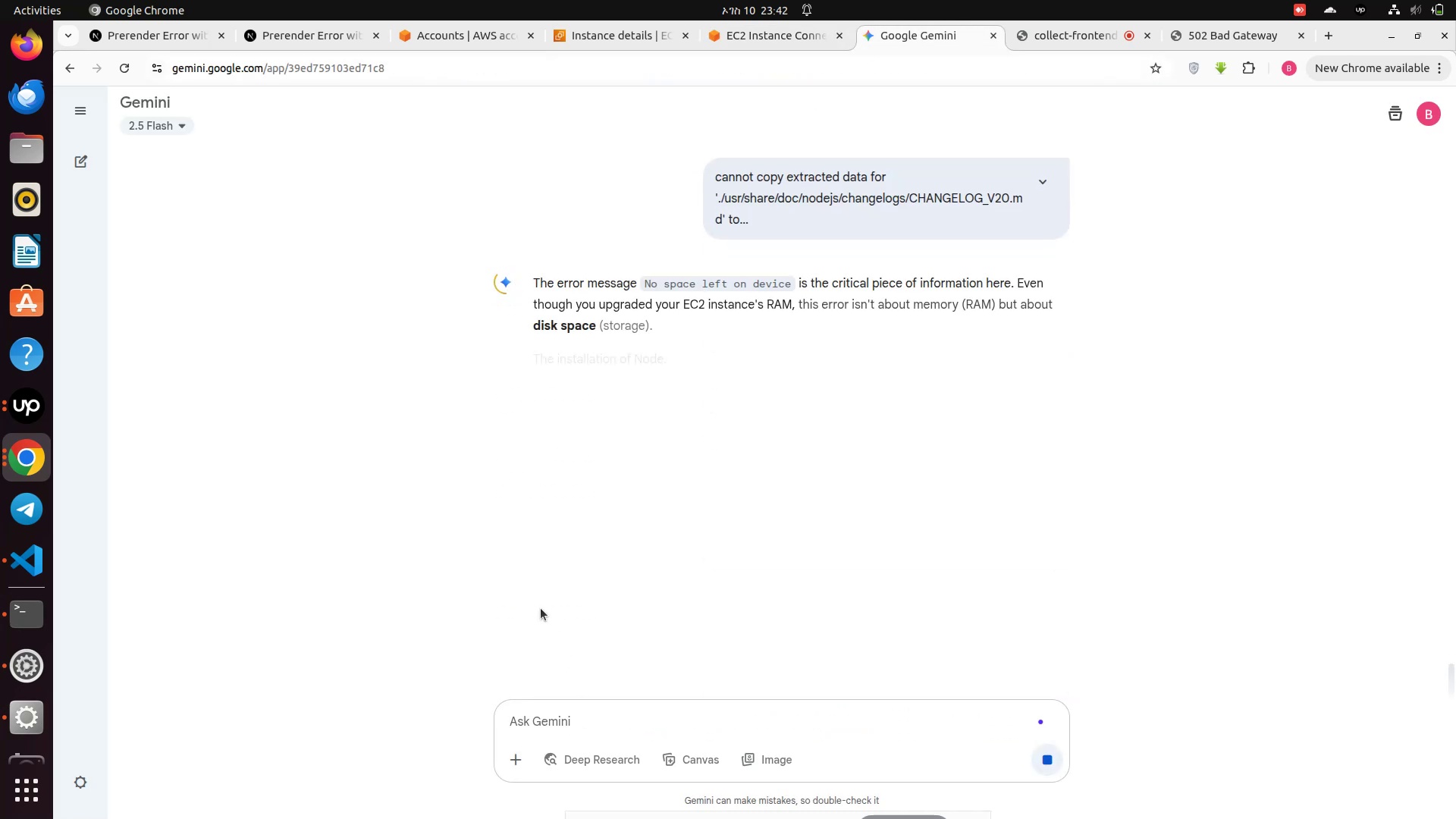 
left_click([1049, 522])
 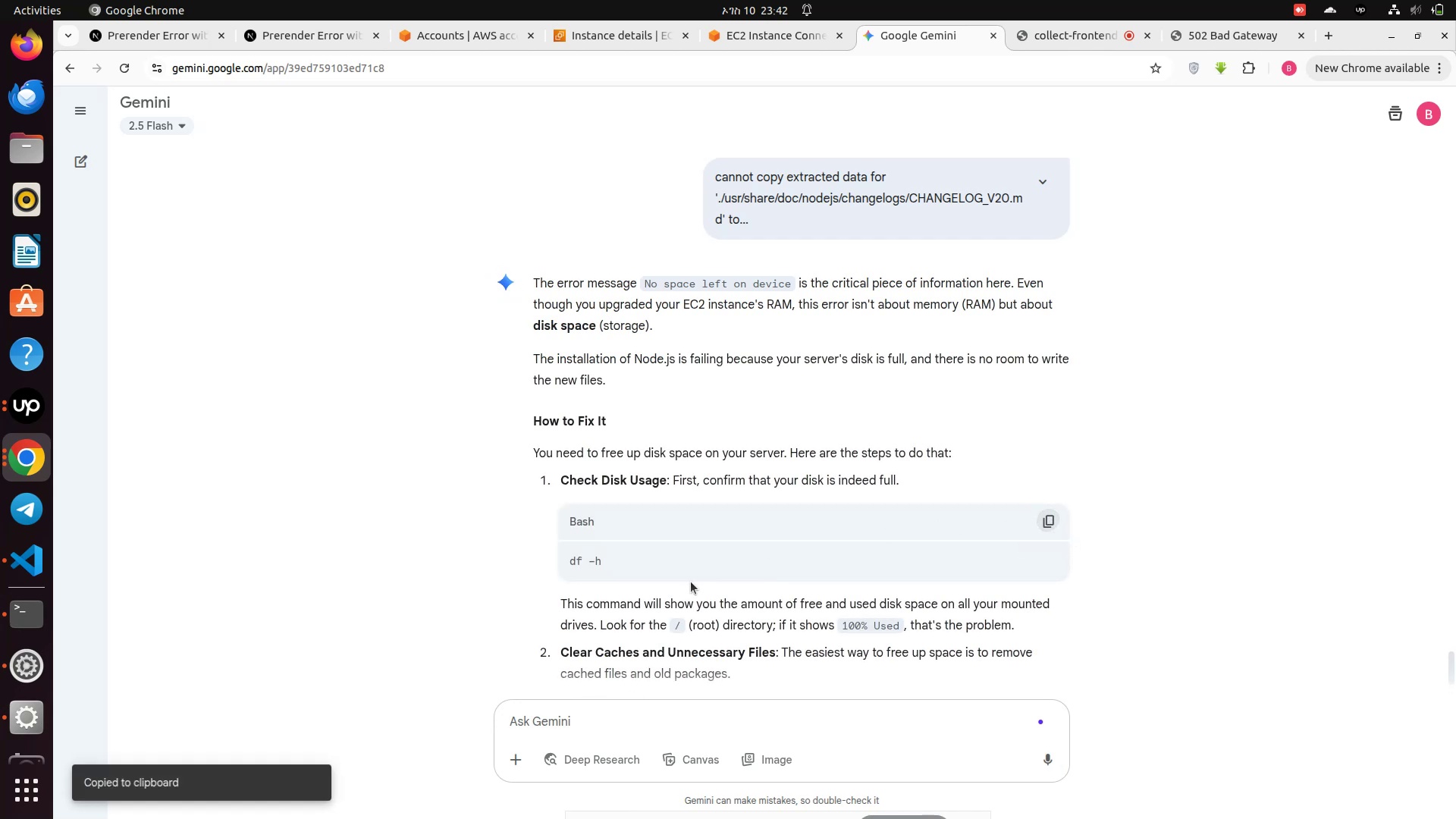 
scroll: coordinate [689, 583], scroll_direction: down, amount: 2.0
 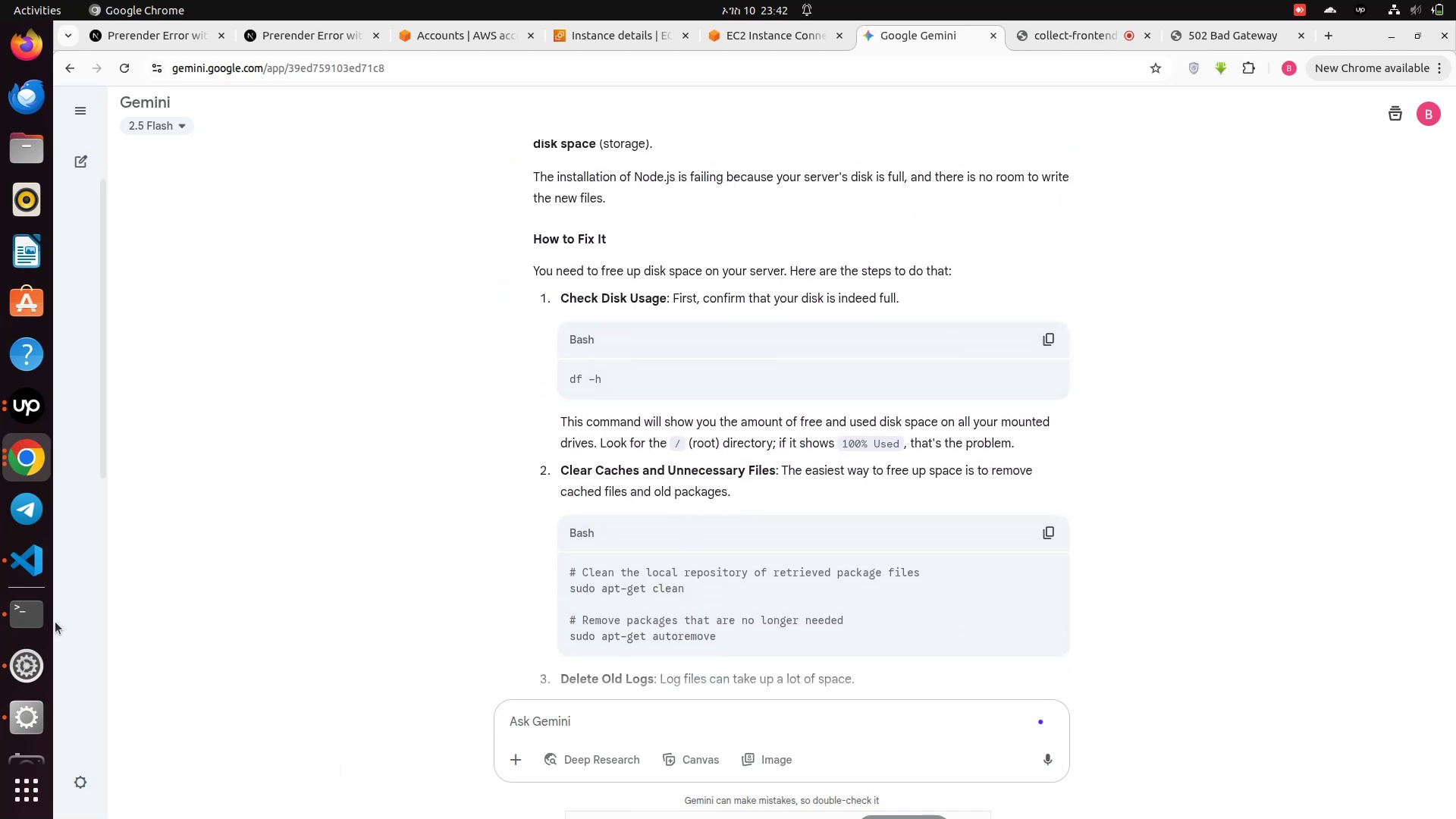 
left_click([24, 620])
 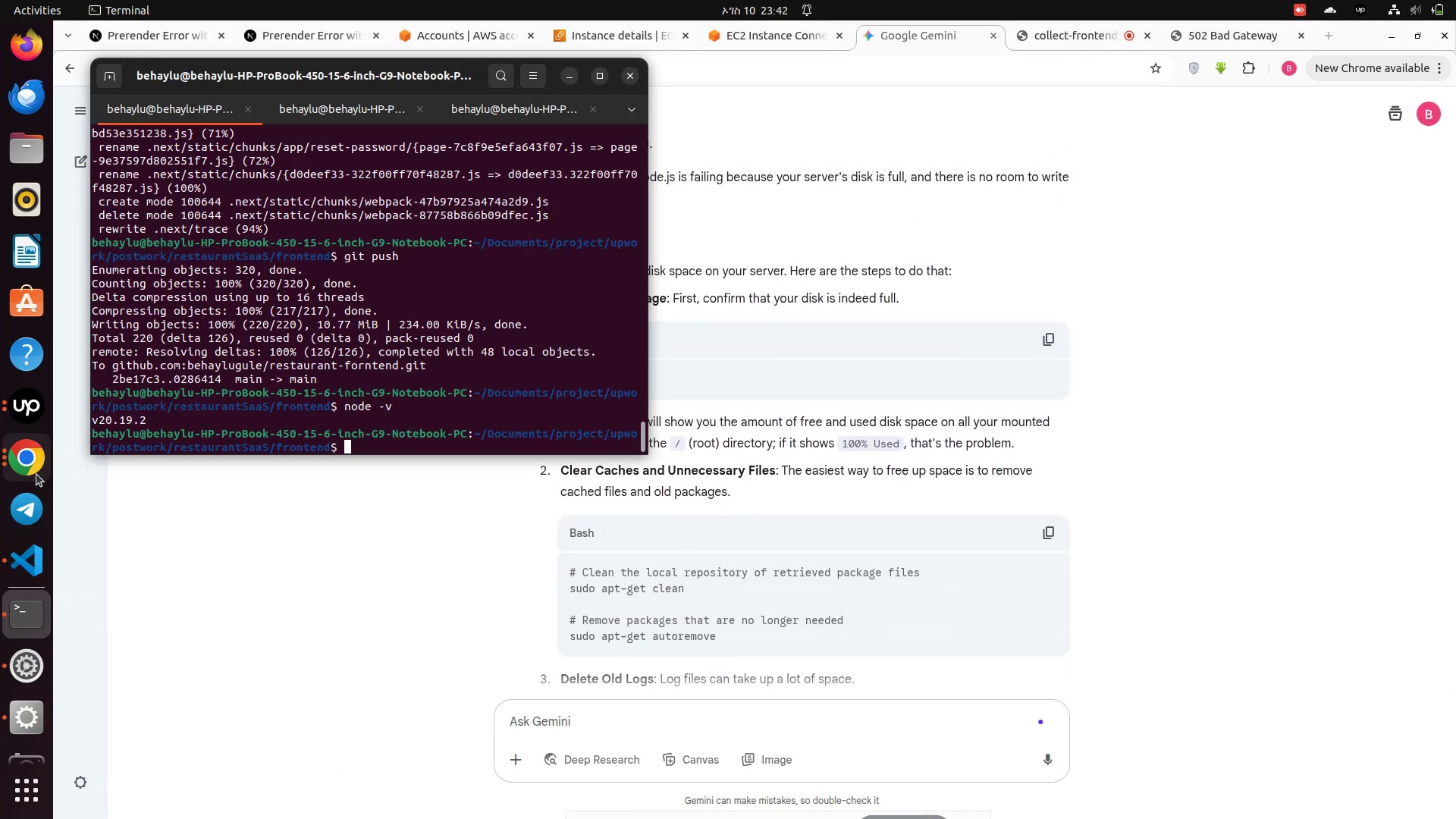 
left_click([33, 460])
 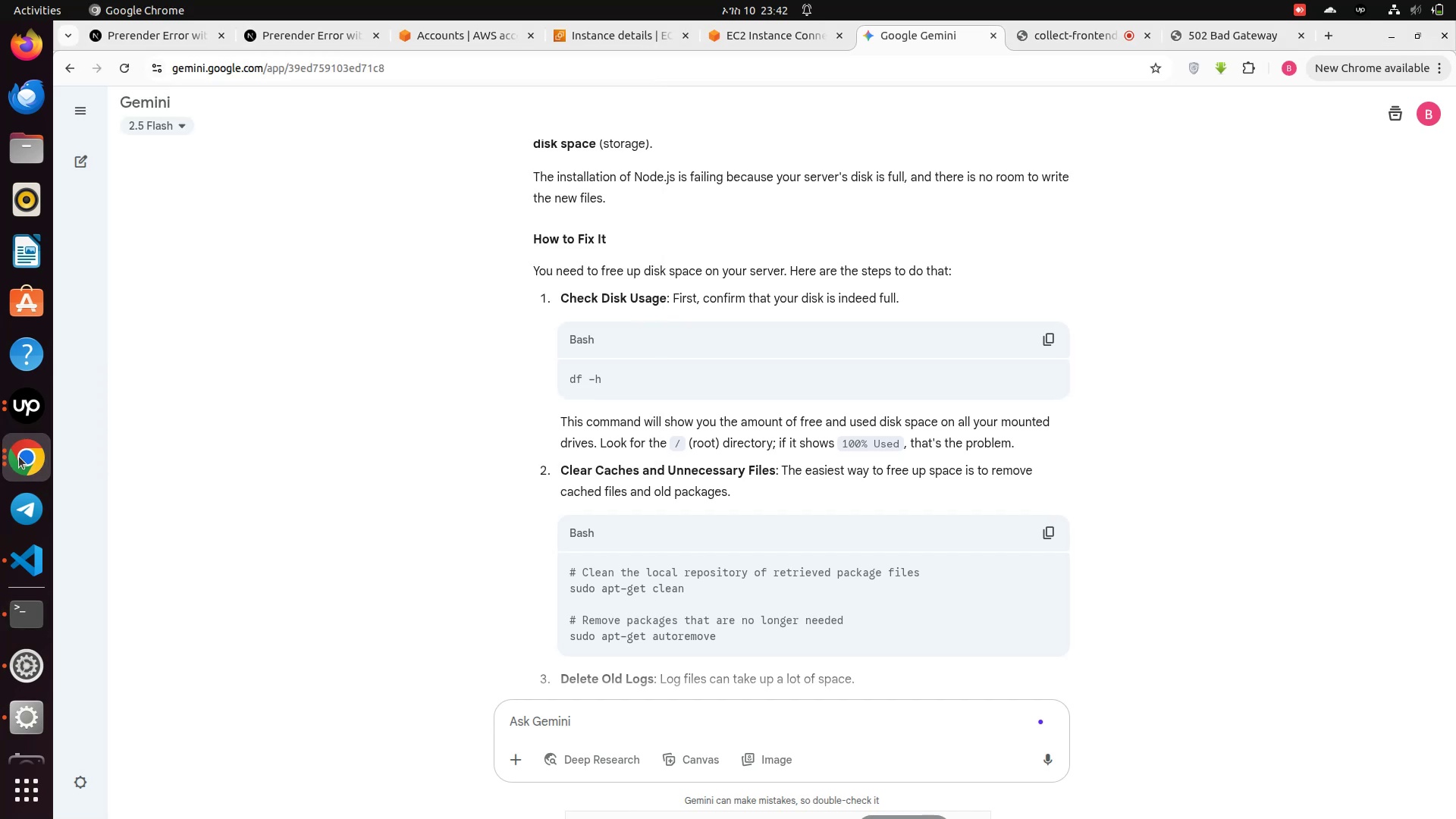 
left_click([19, 457])
 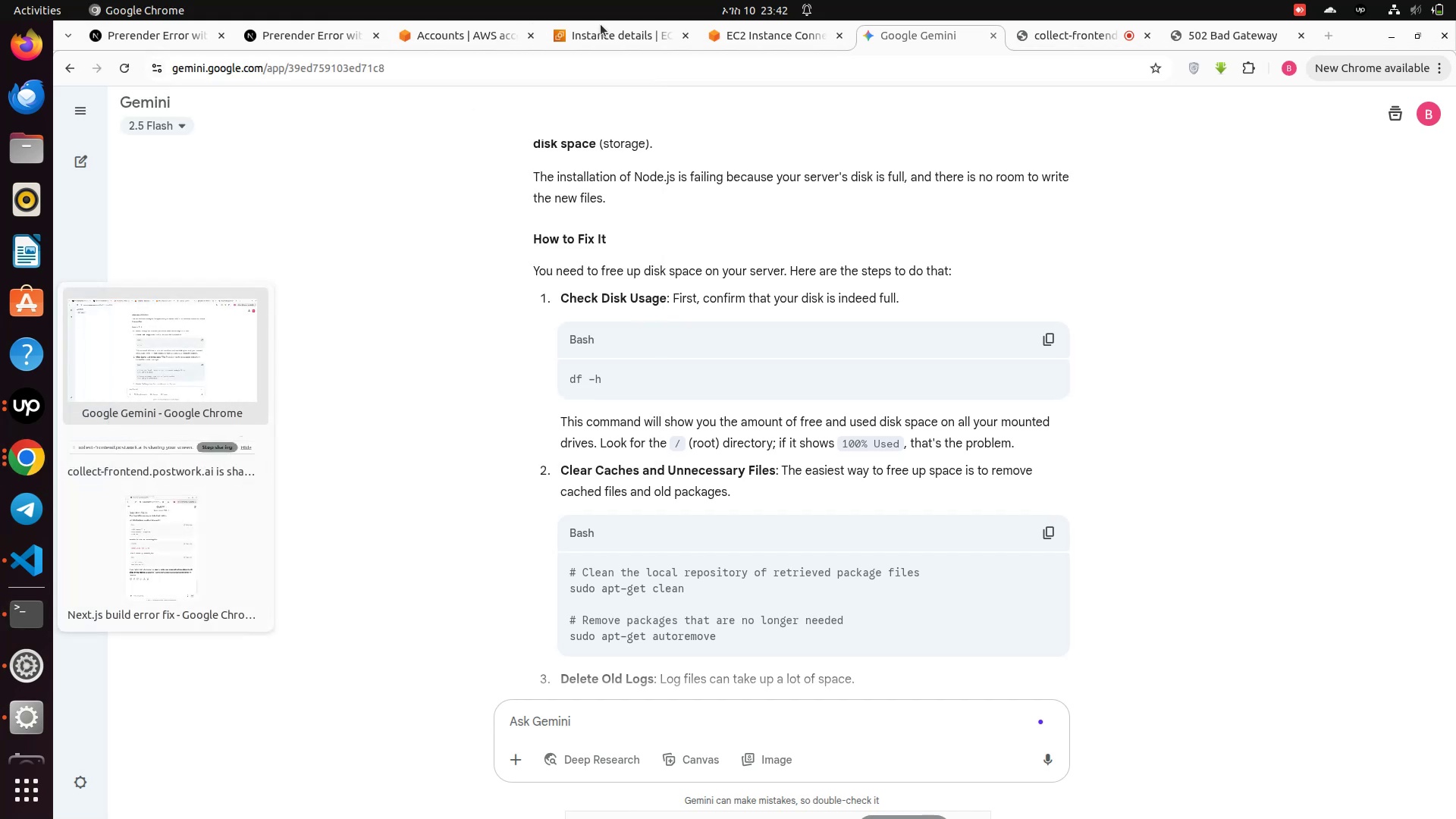 
left_click([776, 46])
 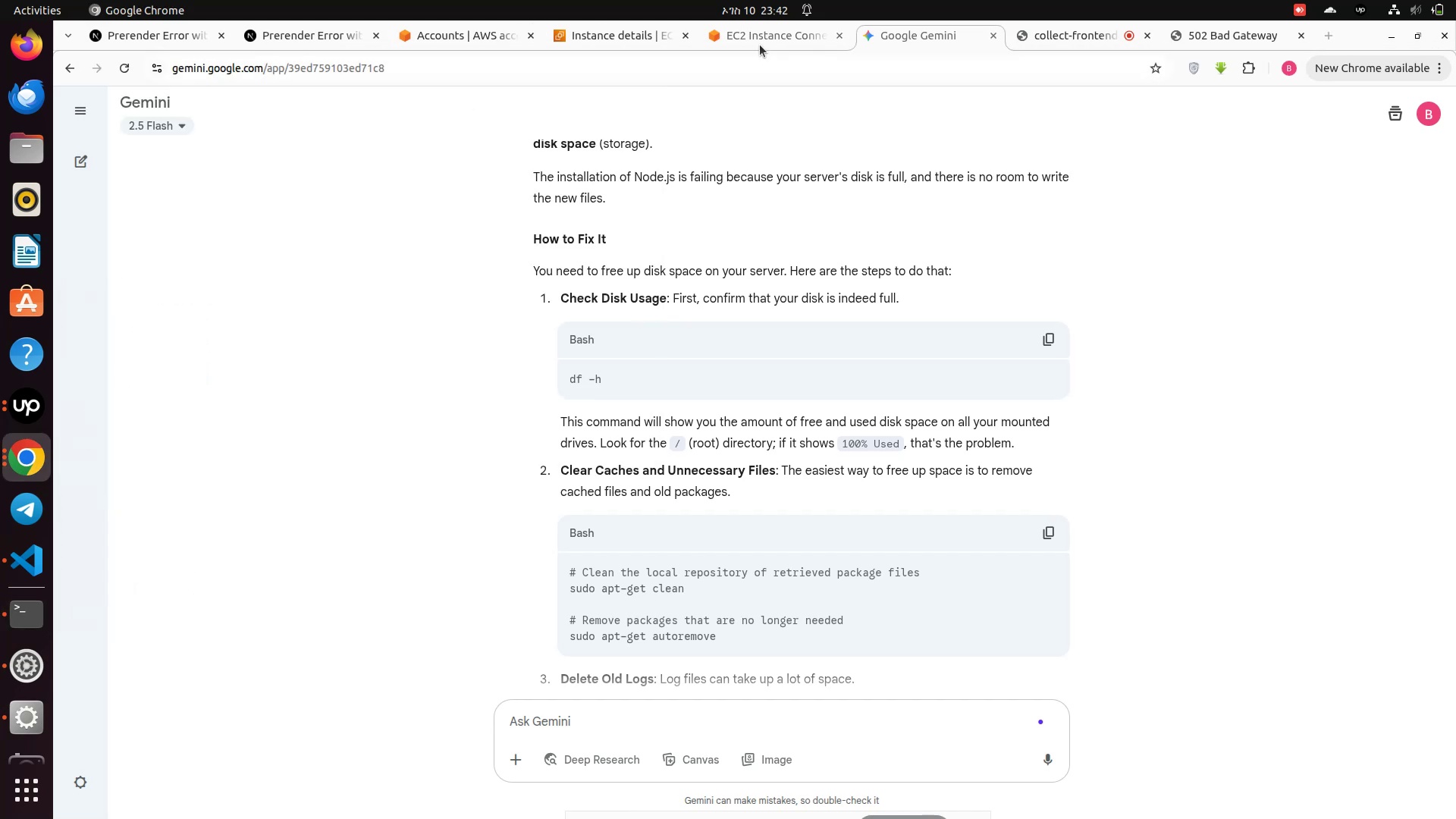 
left_click([760, 42])
 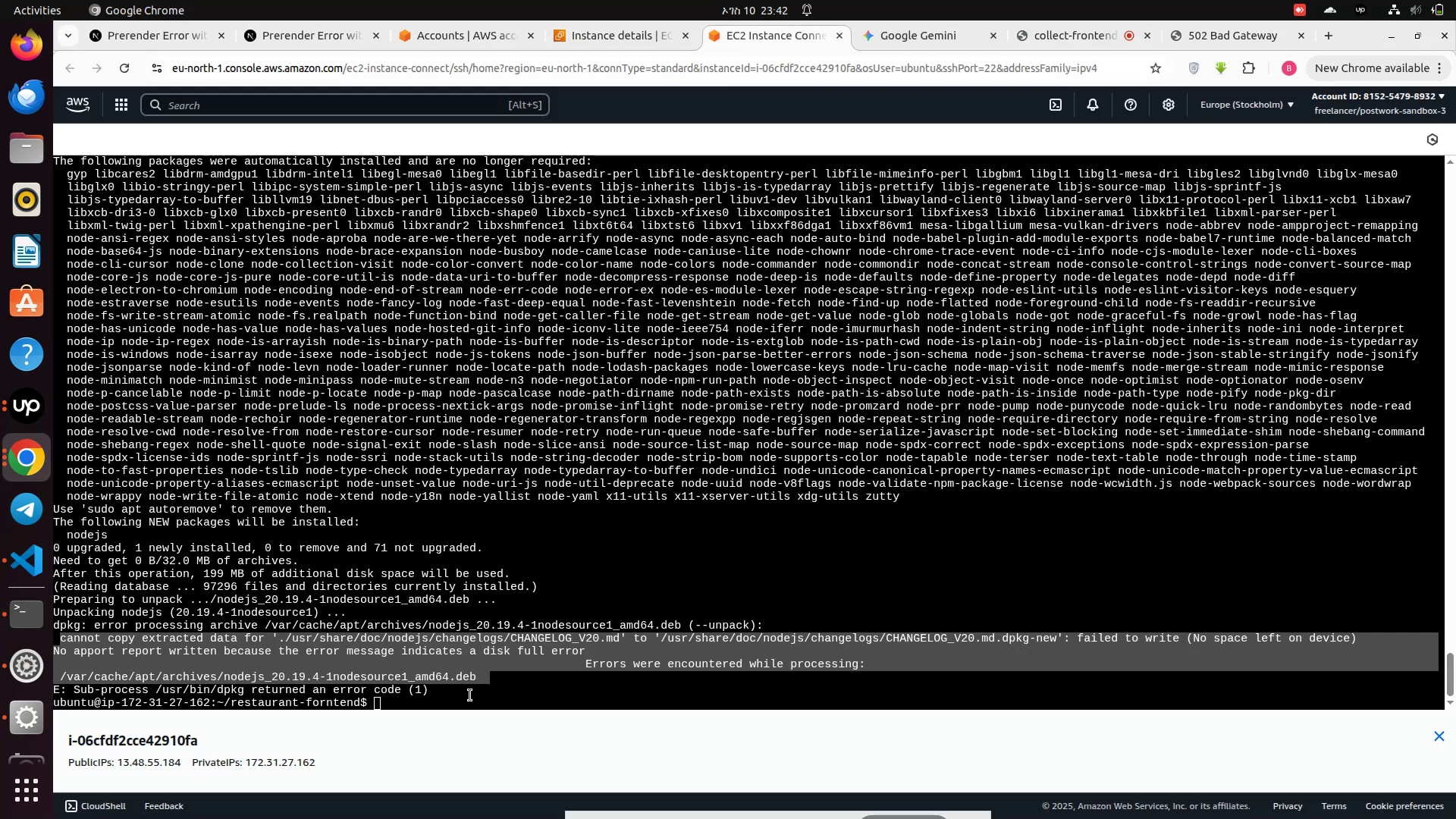 
right_click([469, 694])
 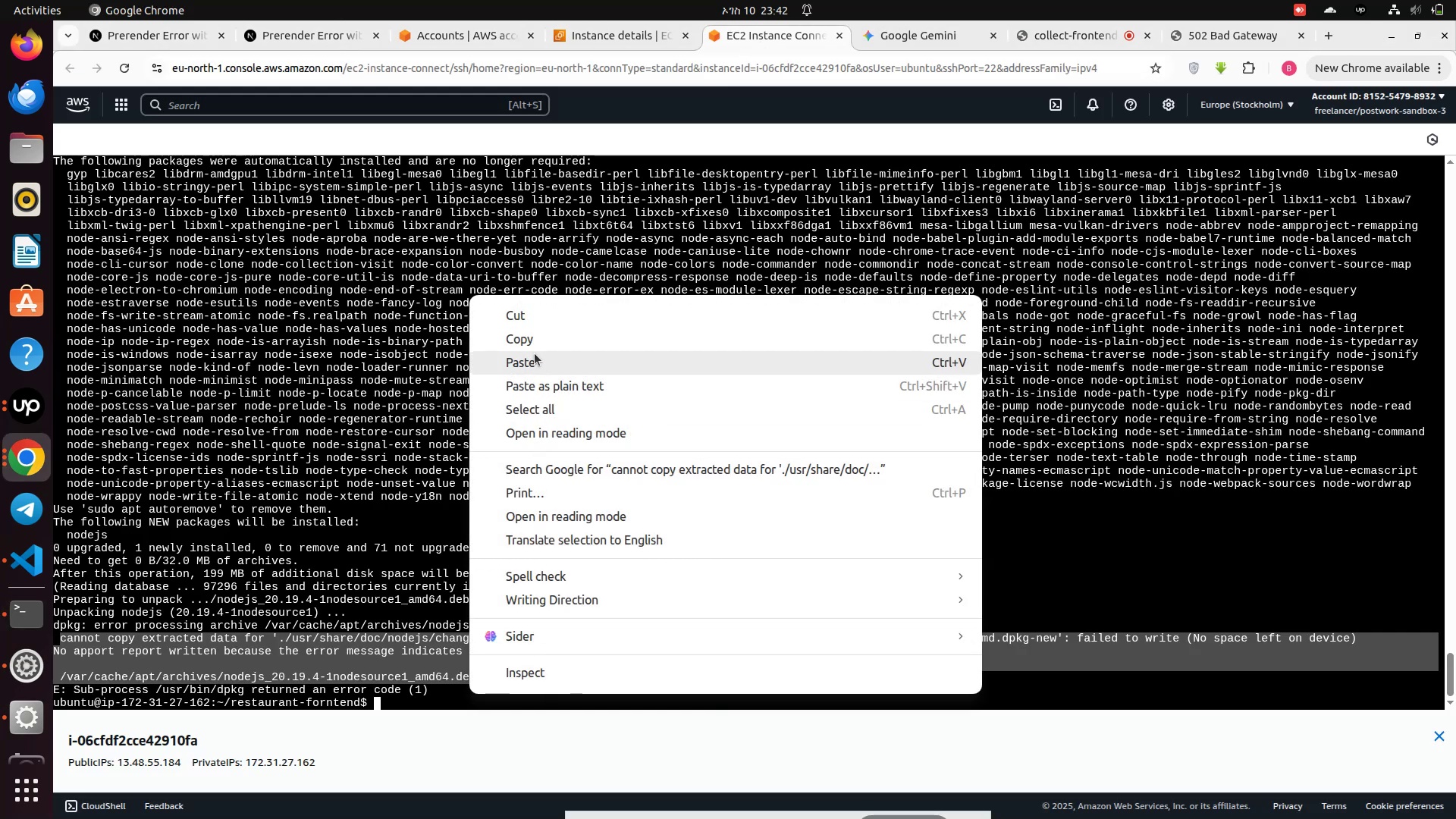 
left_click([532, 359])
 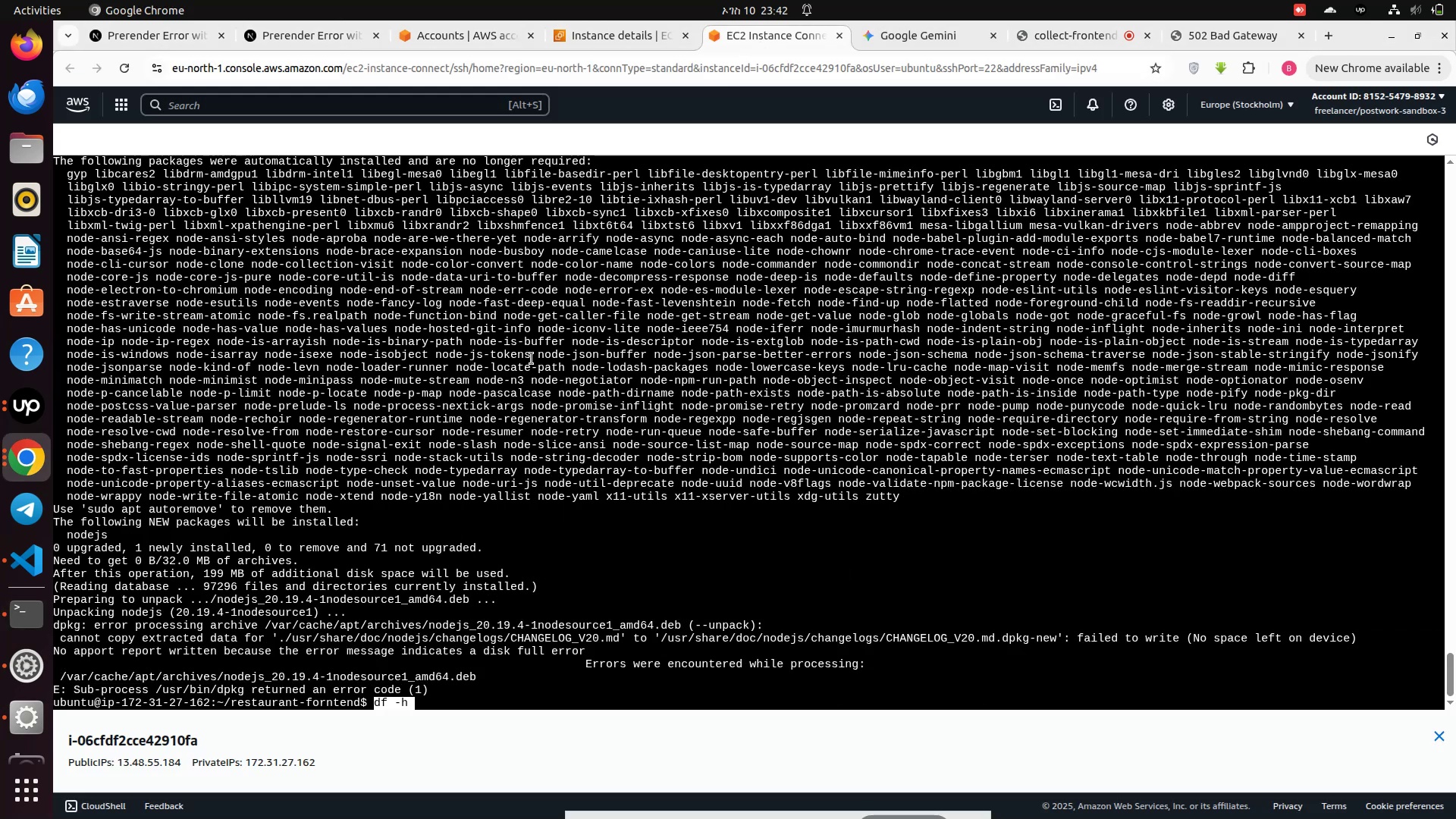 
key(Enter)
 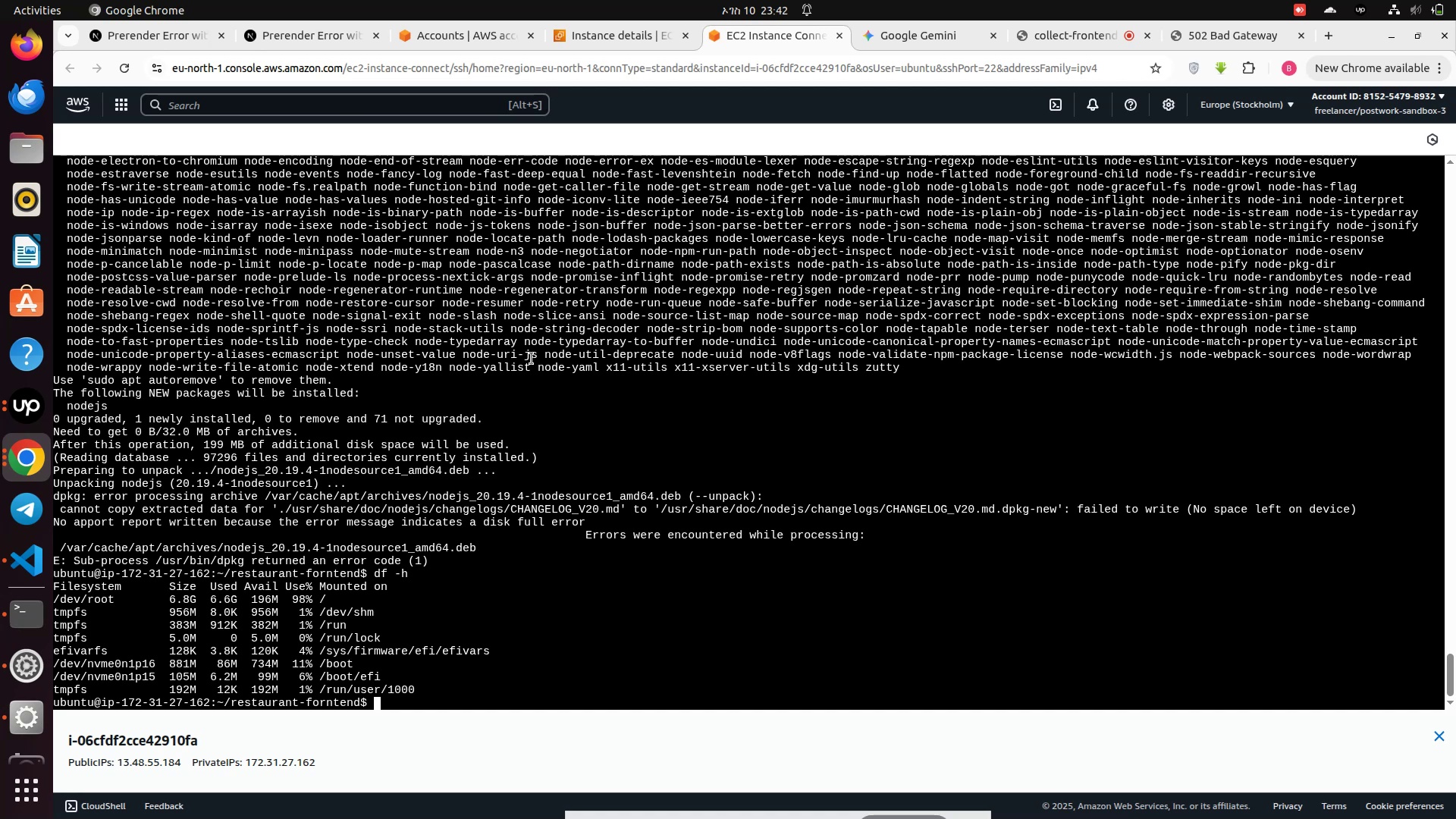 
wait(9.98)
 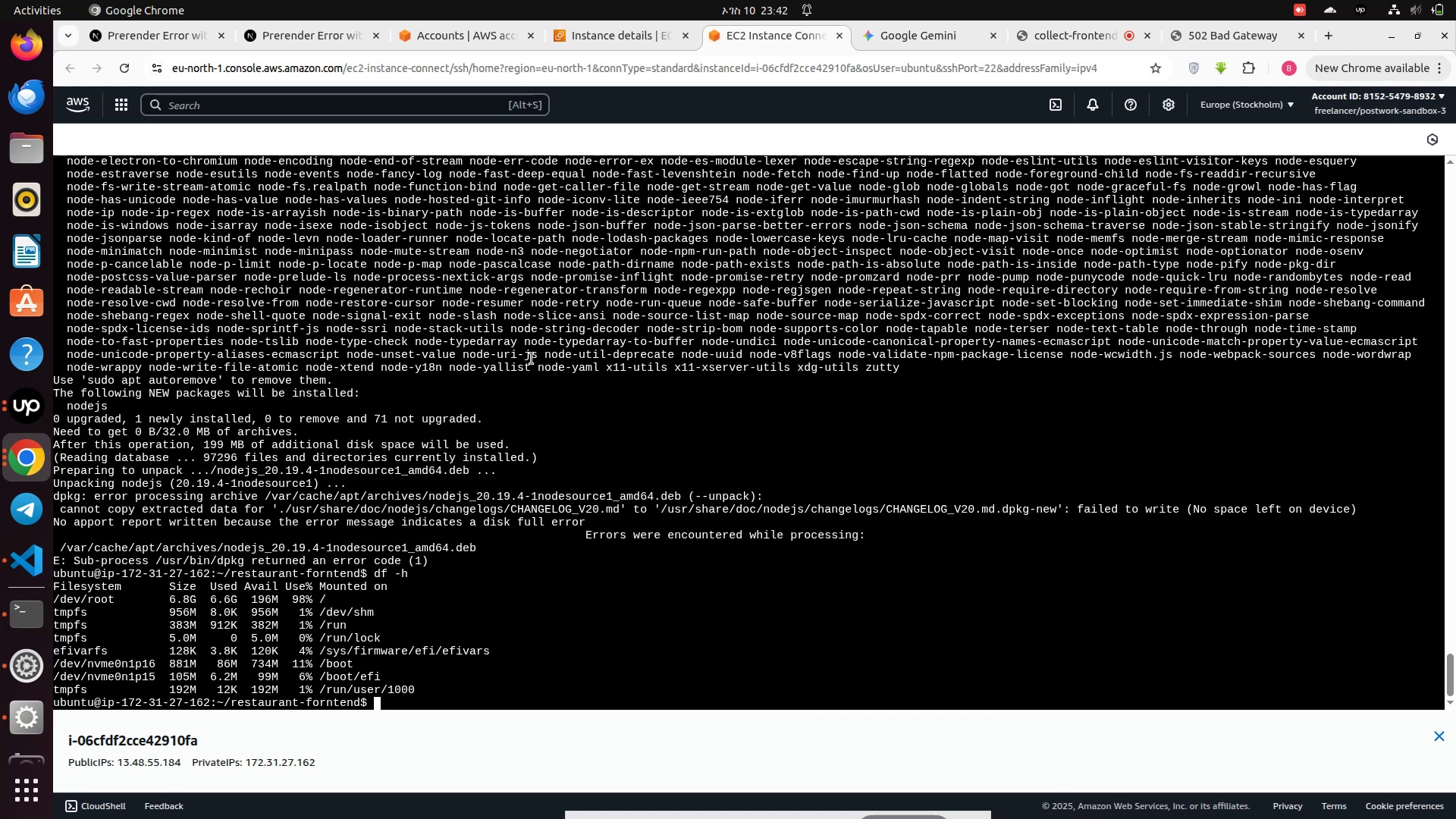 
left_click_drag(start_coordinate=[457, 690], to_coordinate=[63, 585])
 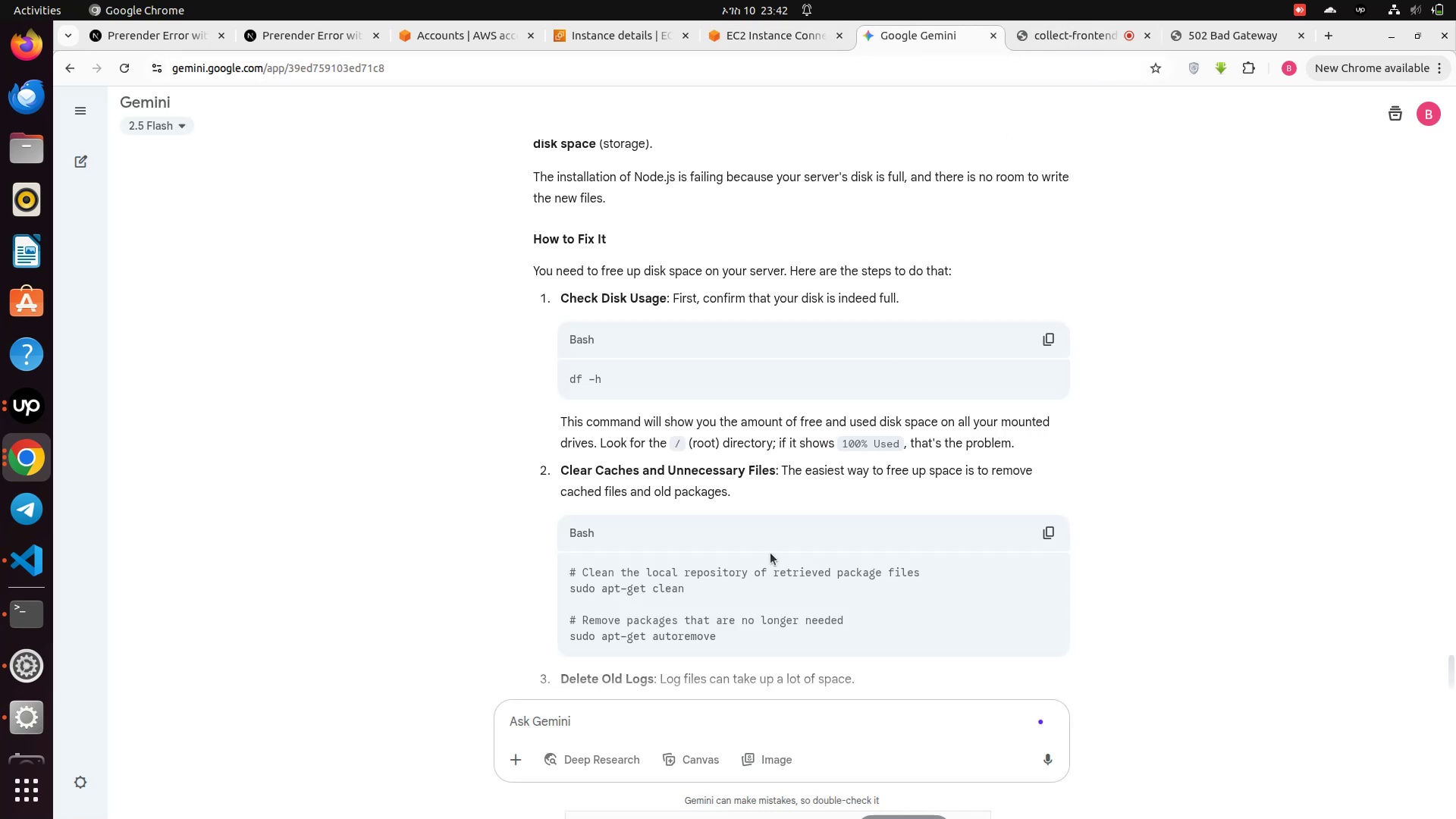 
left_click_drag(start_coordinate=[696, 588], to_coordinate=[547, 594])
 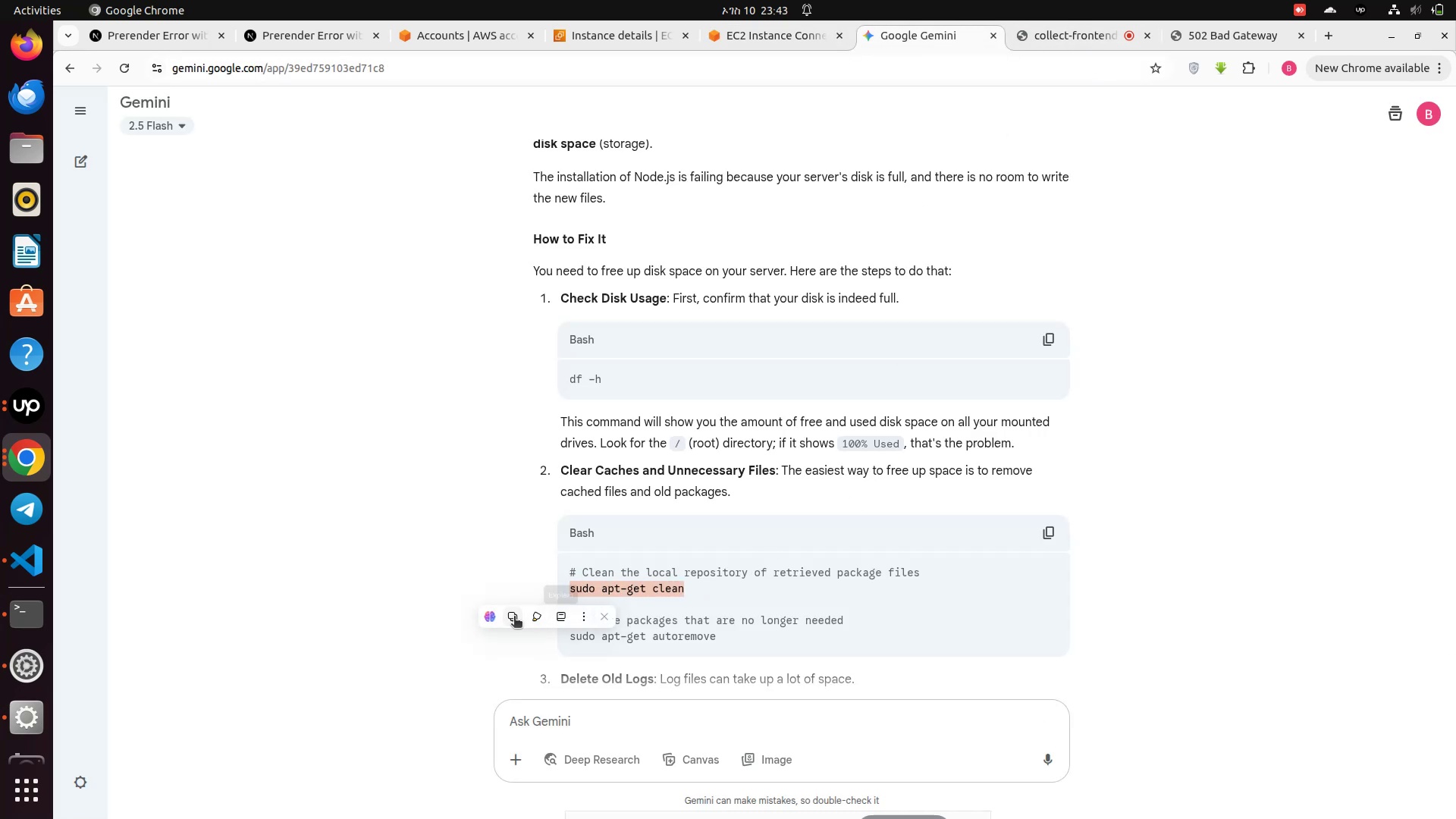 
left_click([511, 619])
 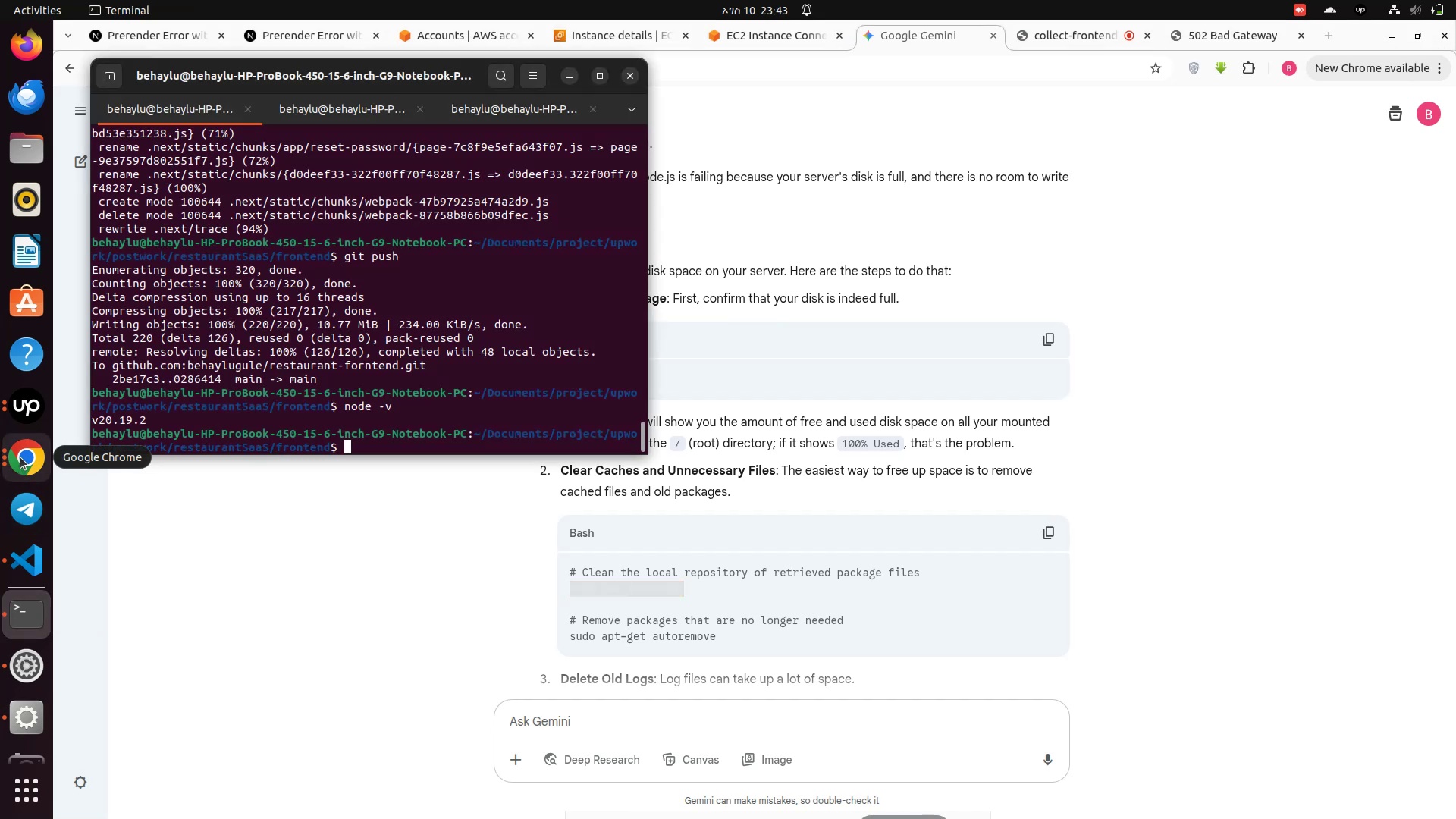 
left_click([743, 36])
 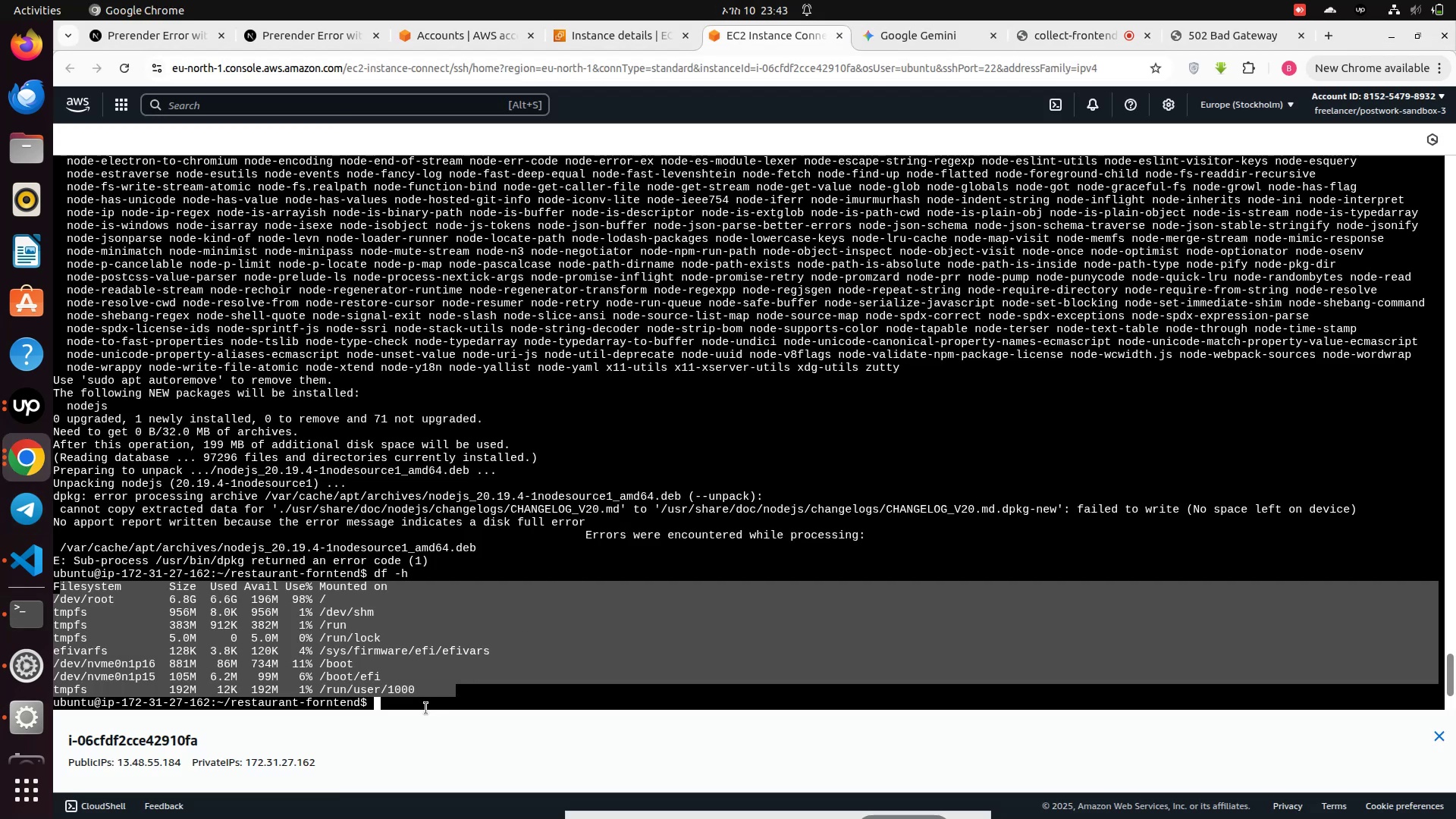 
right_click([425, 706])
 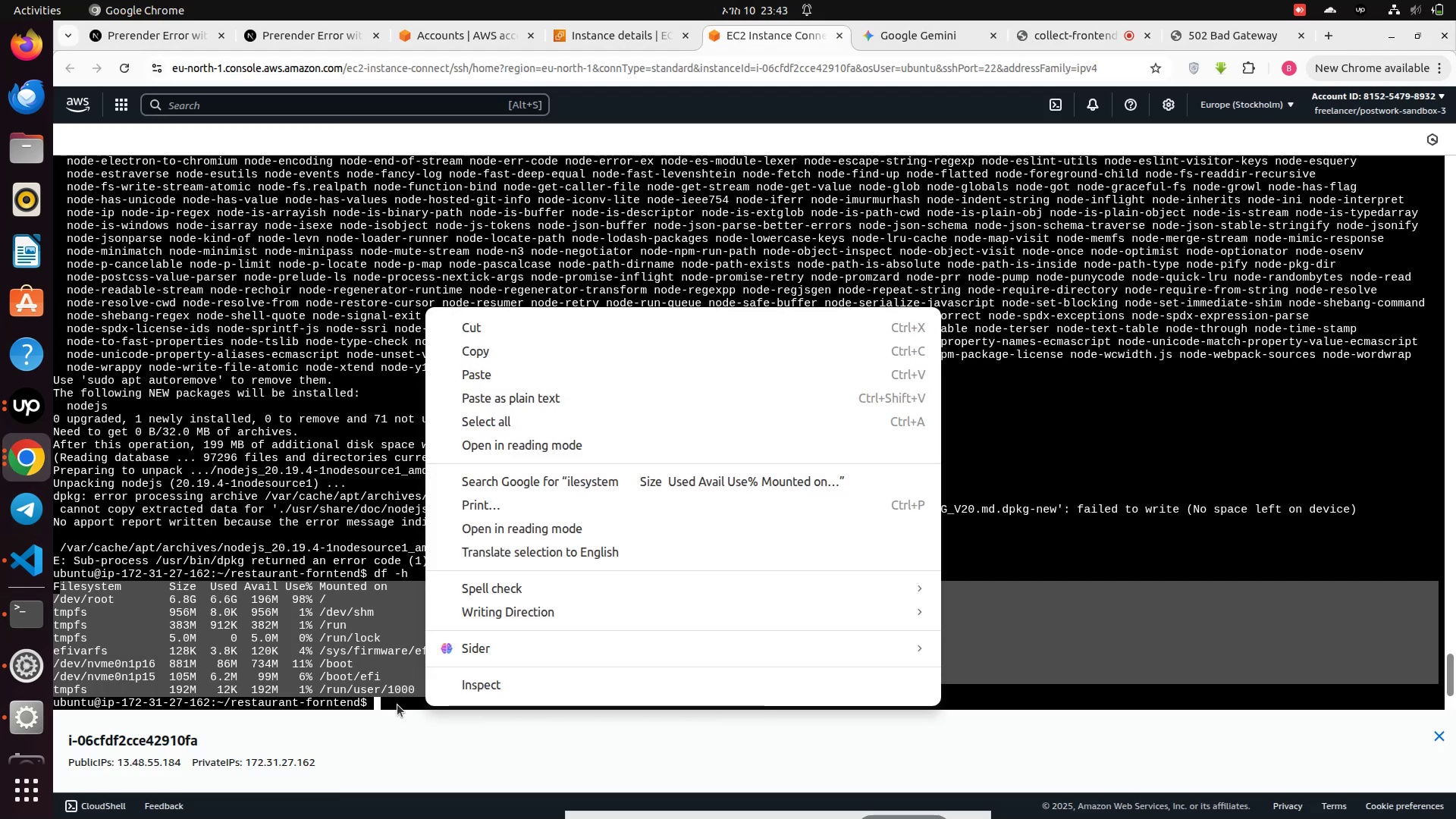 
left_click([397, 704])
 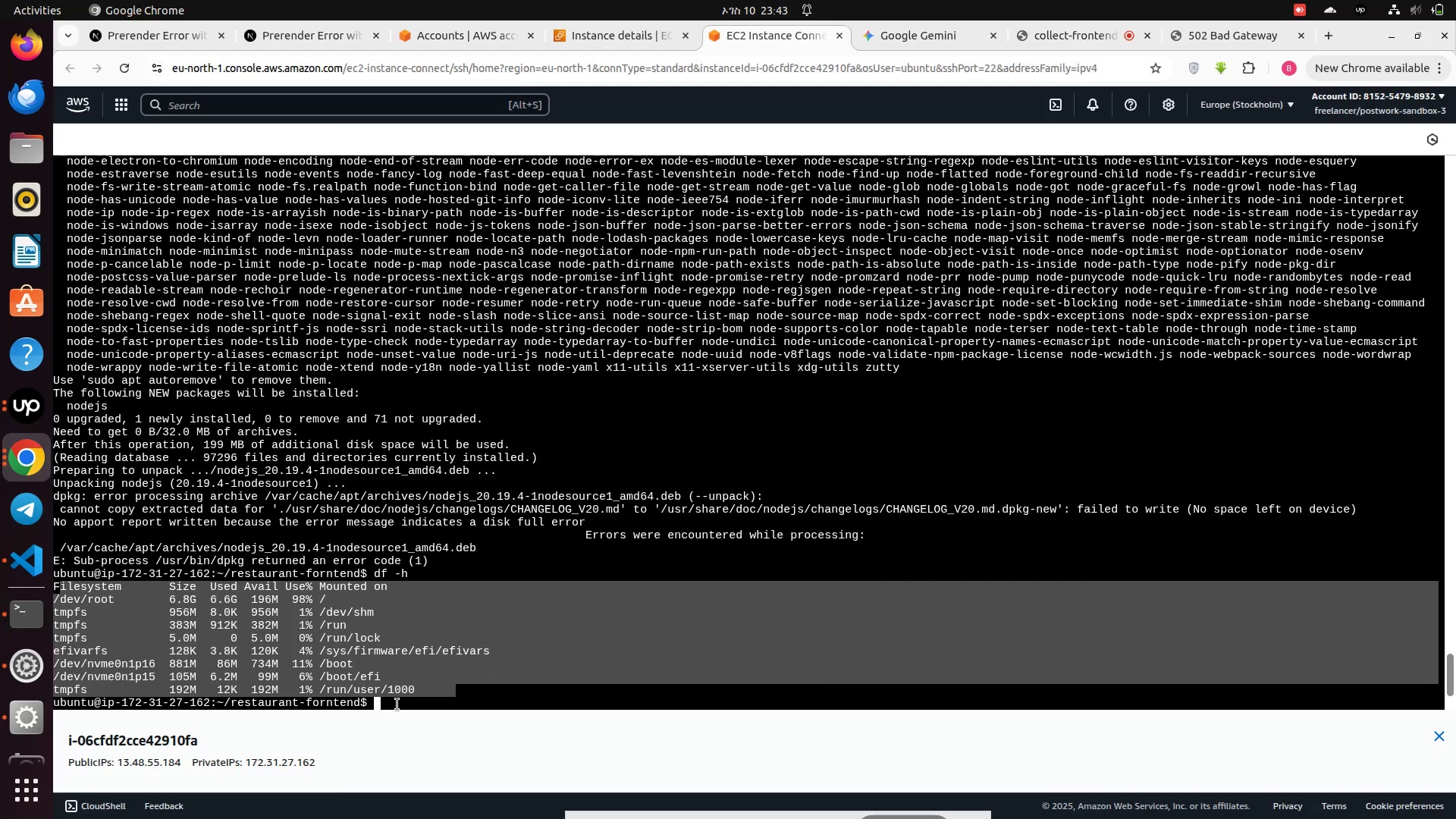 
left_click([397, 704])
 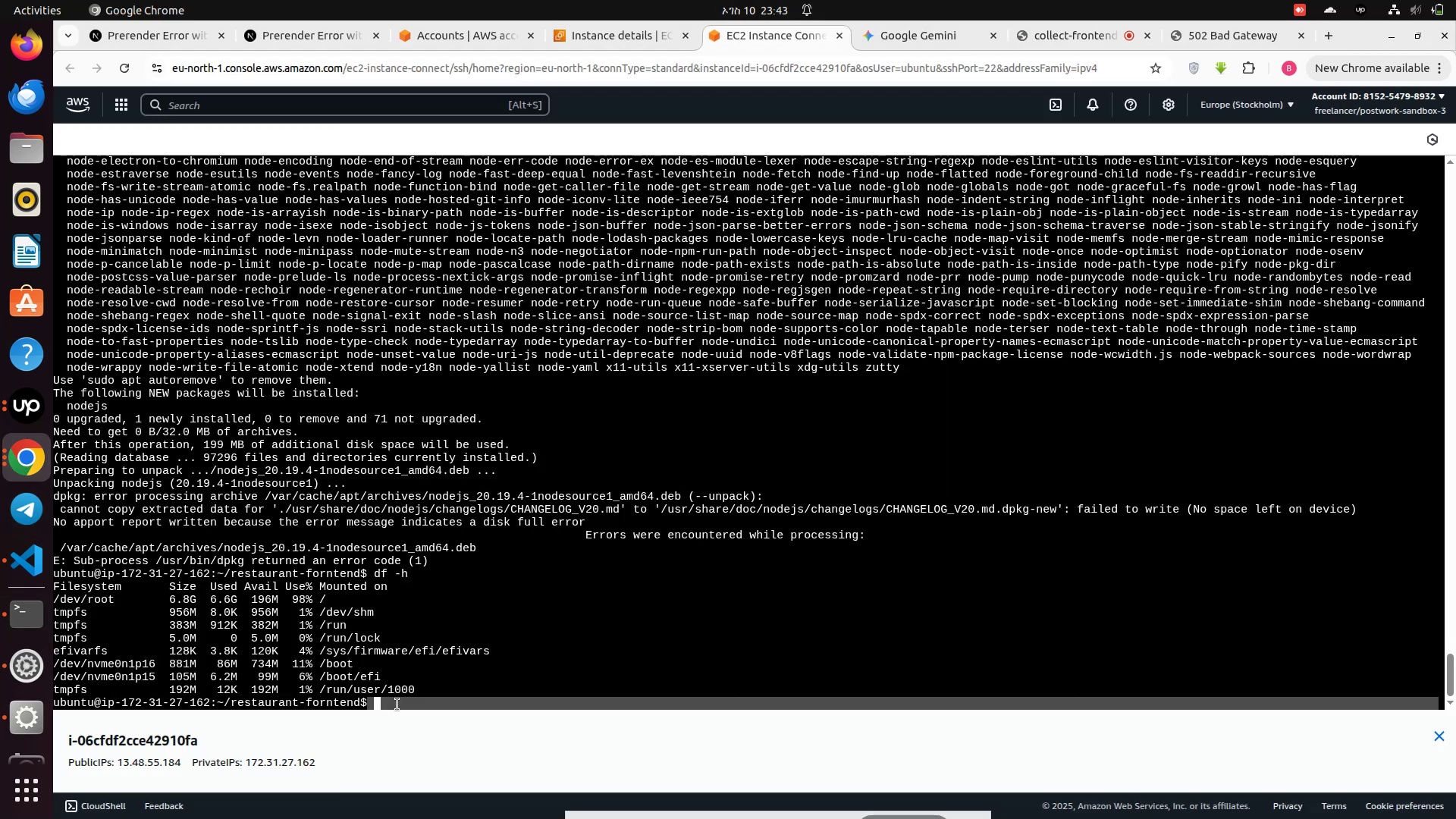 
right_click([397, 704])
 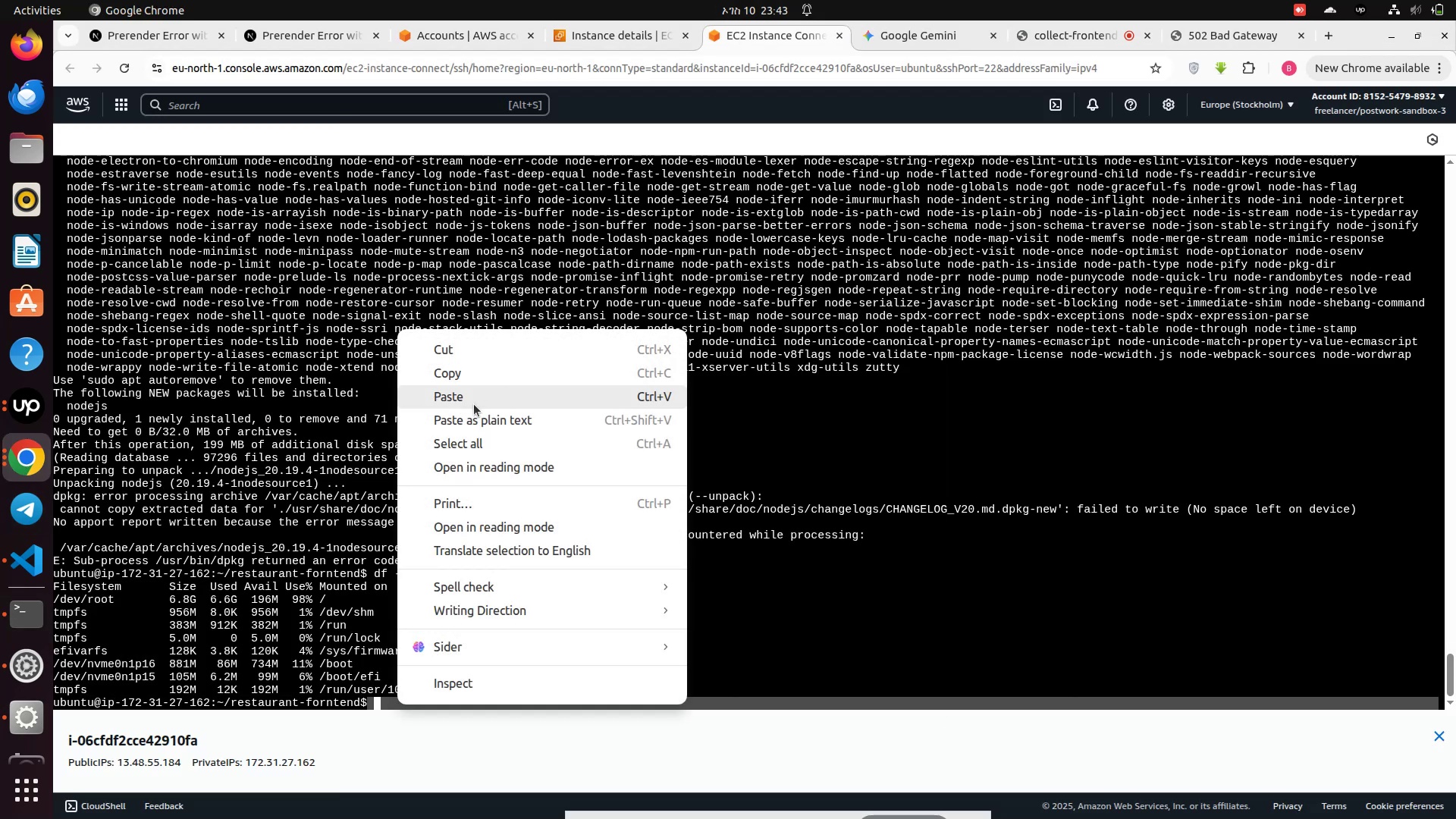 
left_click([474, 404])
 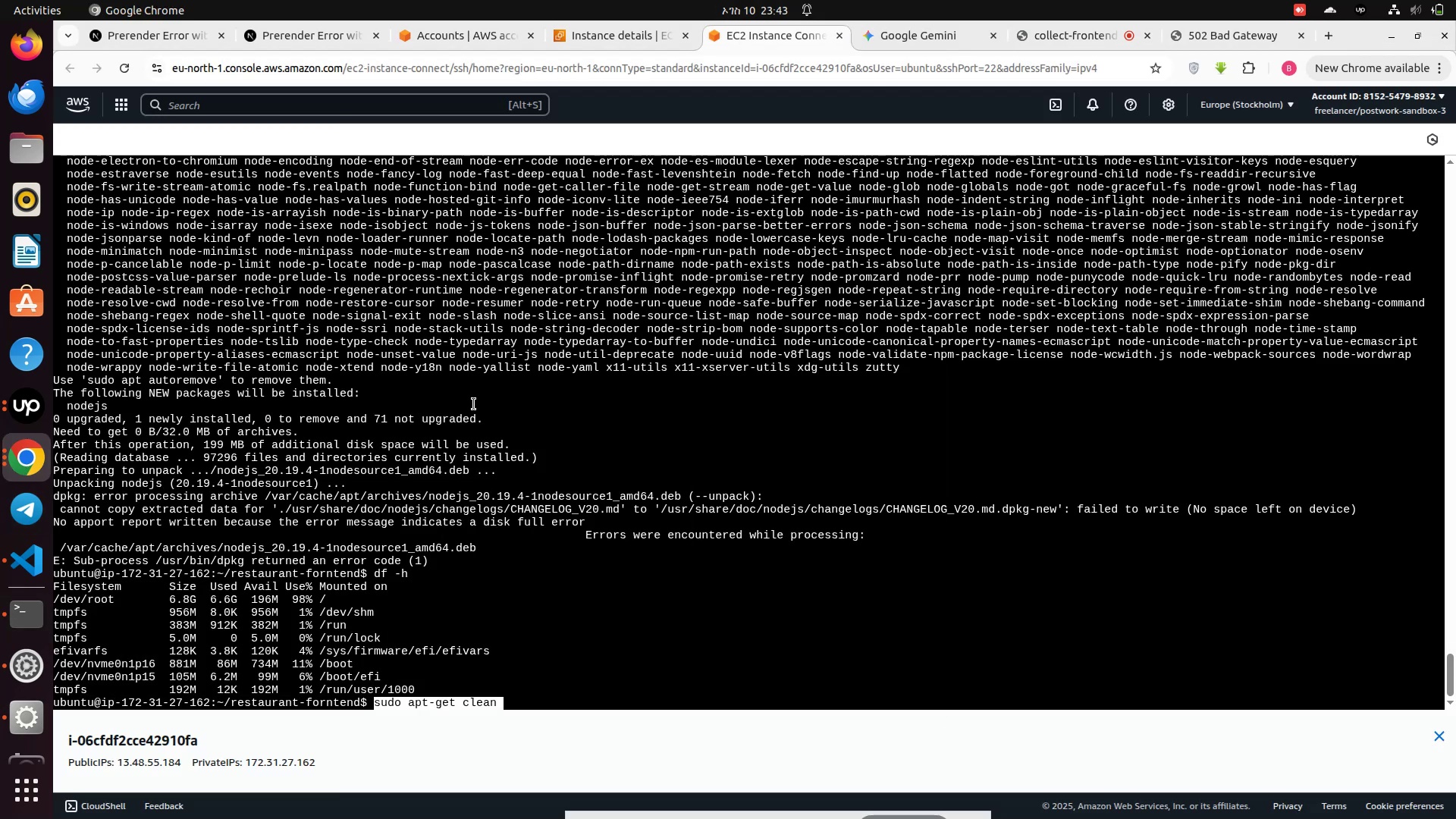 
key(Enter)
 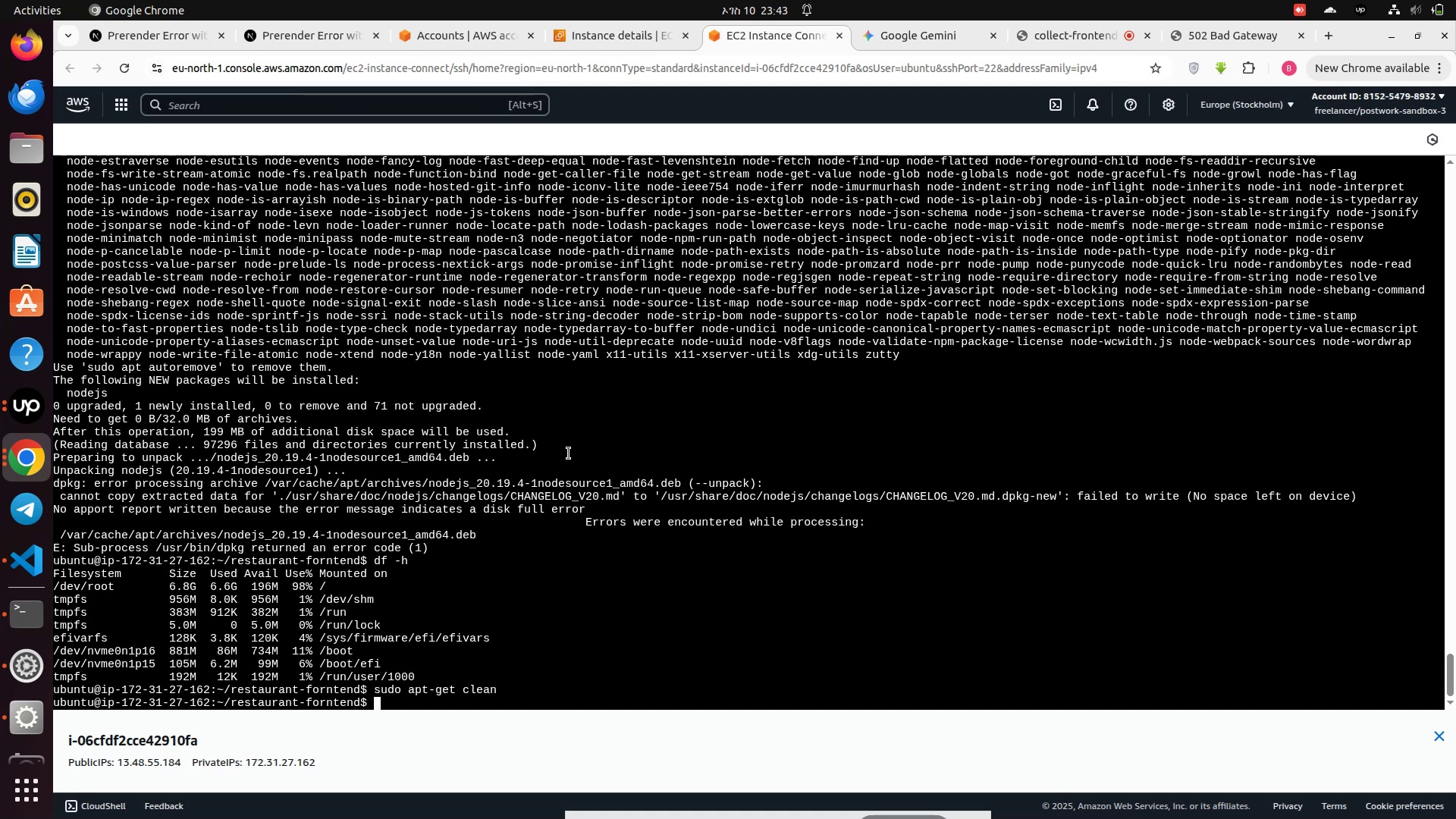 
key(ArrowUp)
 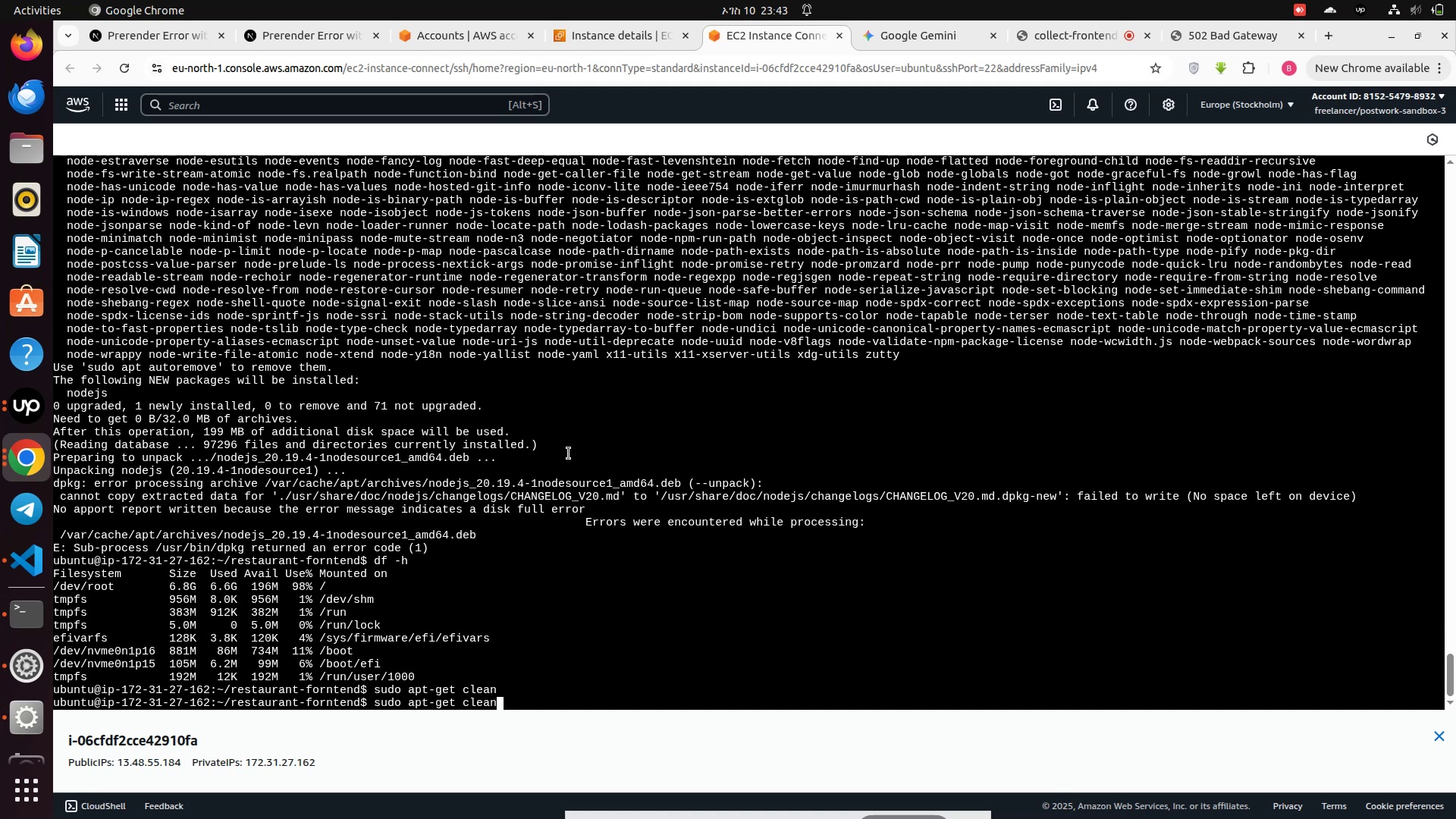 
key(ArrowUp)
 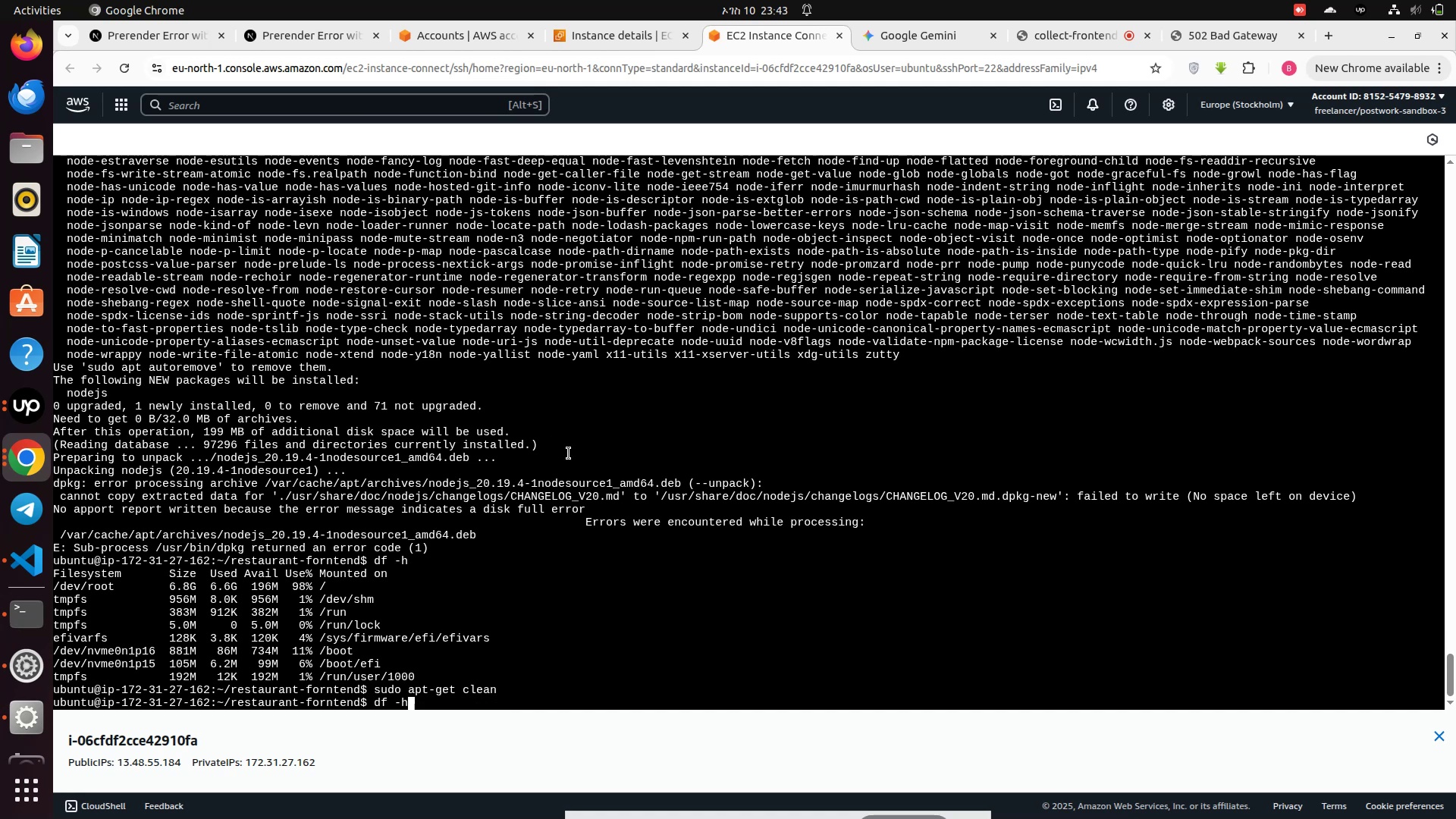 
key(Enter)
 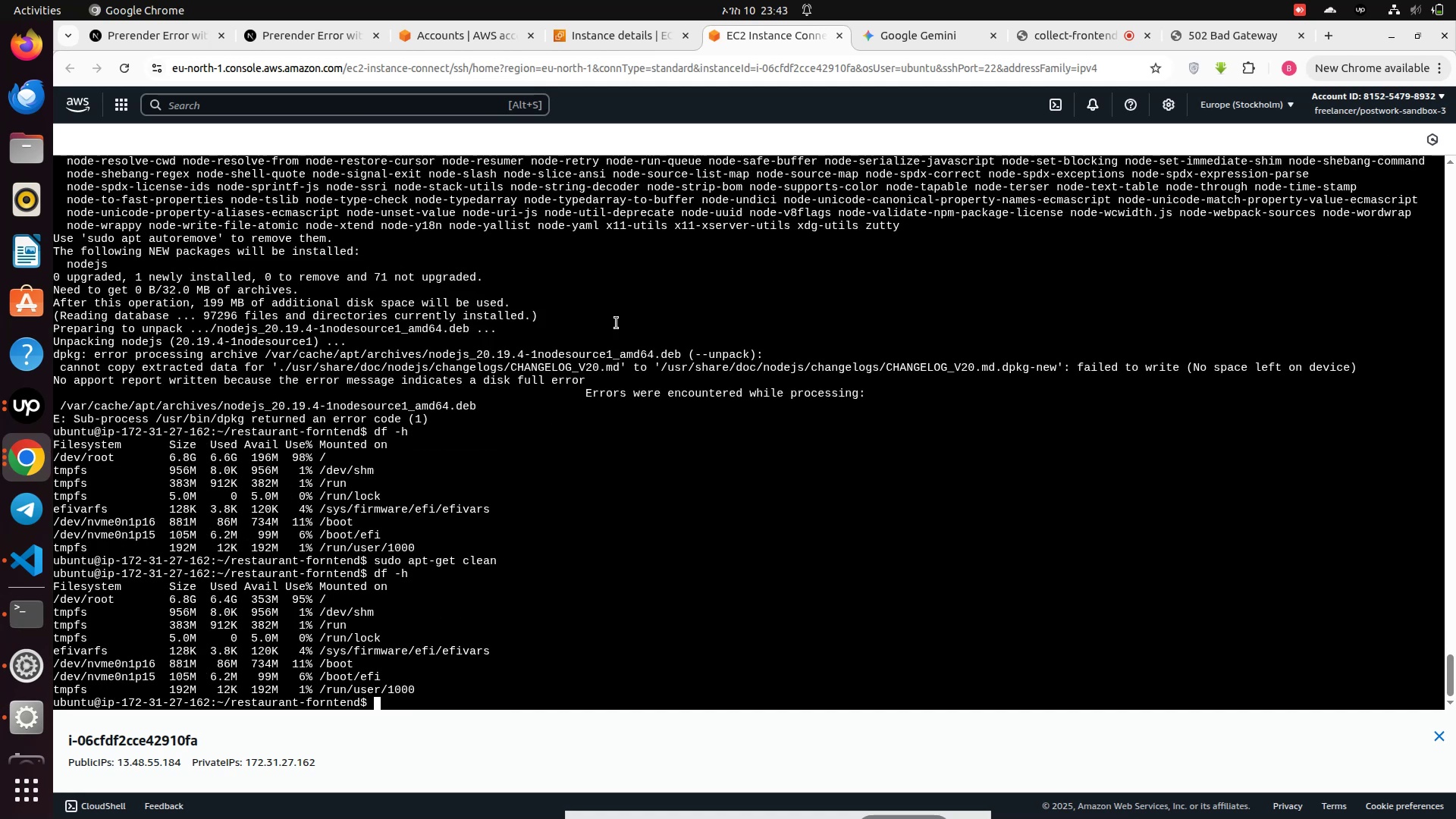 
left_click([926, 36])
 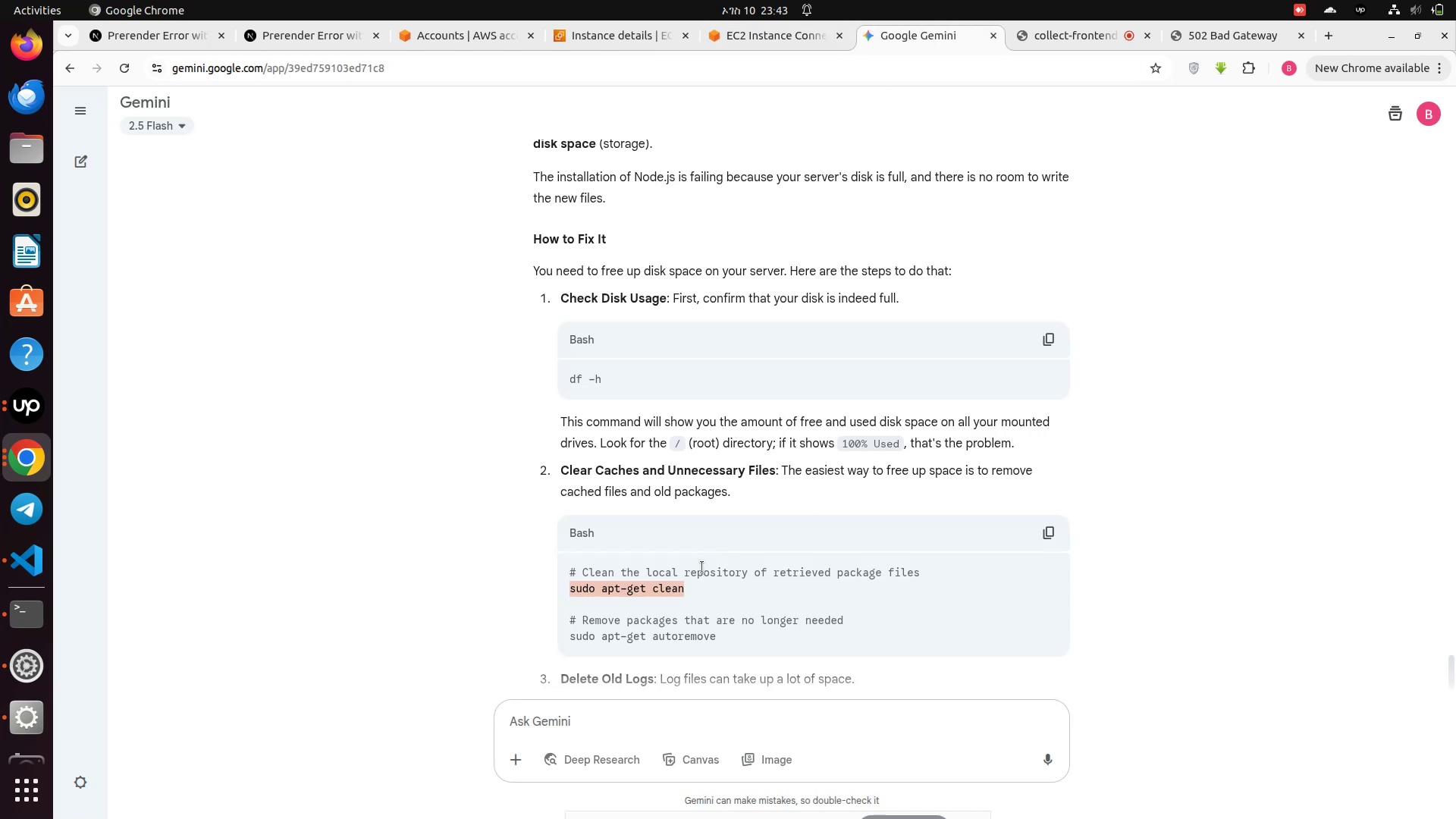 
scroll: coordinate [702, 567], scroll_direction: down, amount: 1.0
 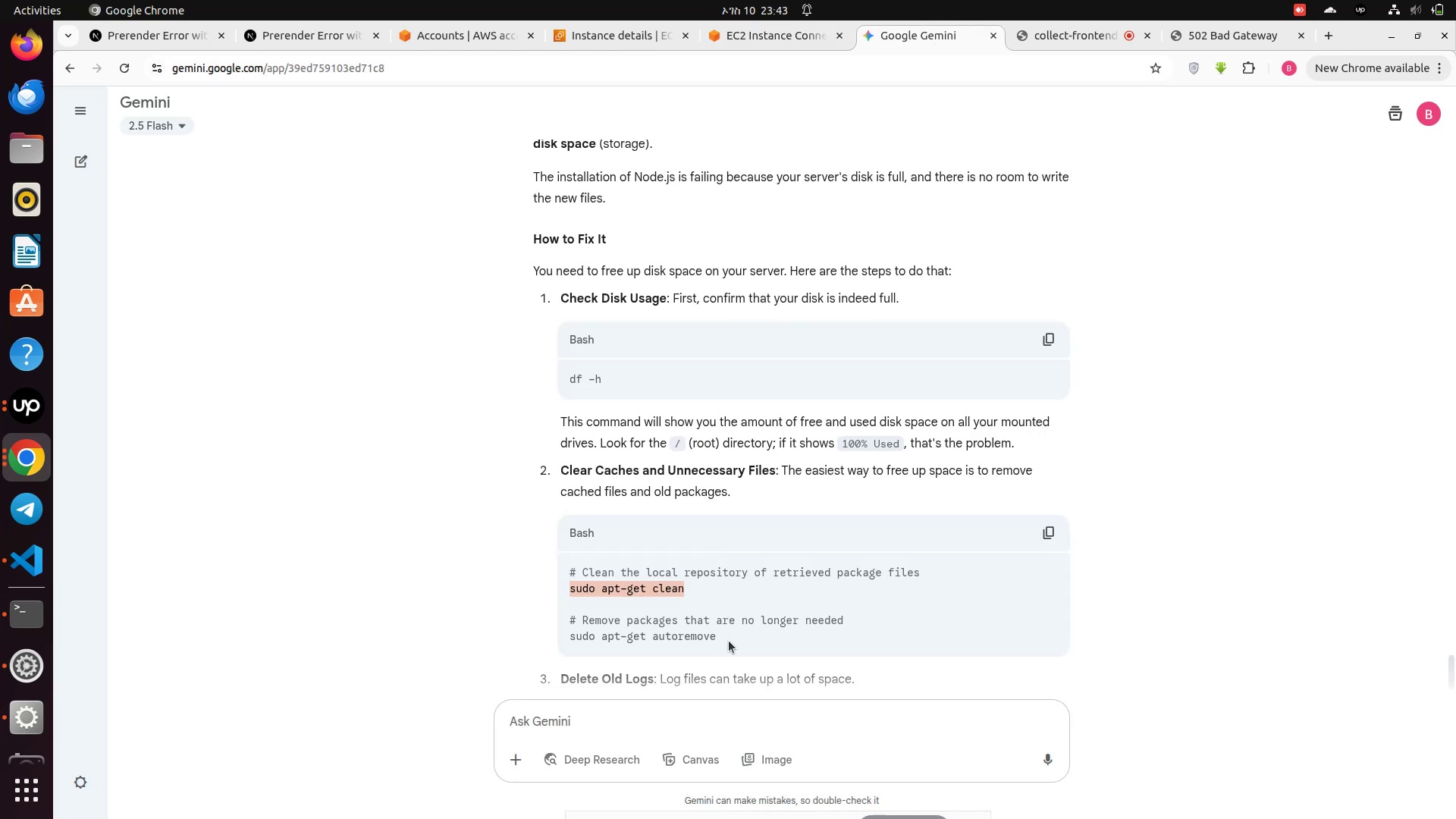 
left_click_drag(start_coordinate=[729, 640], to_coordinate=[563, 644])
 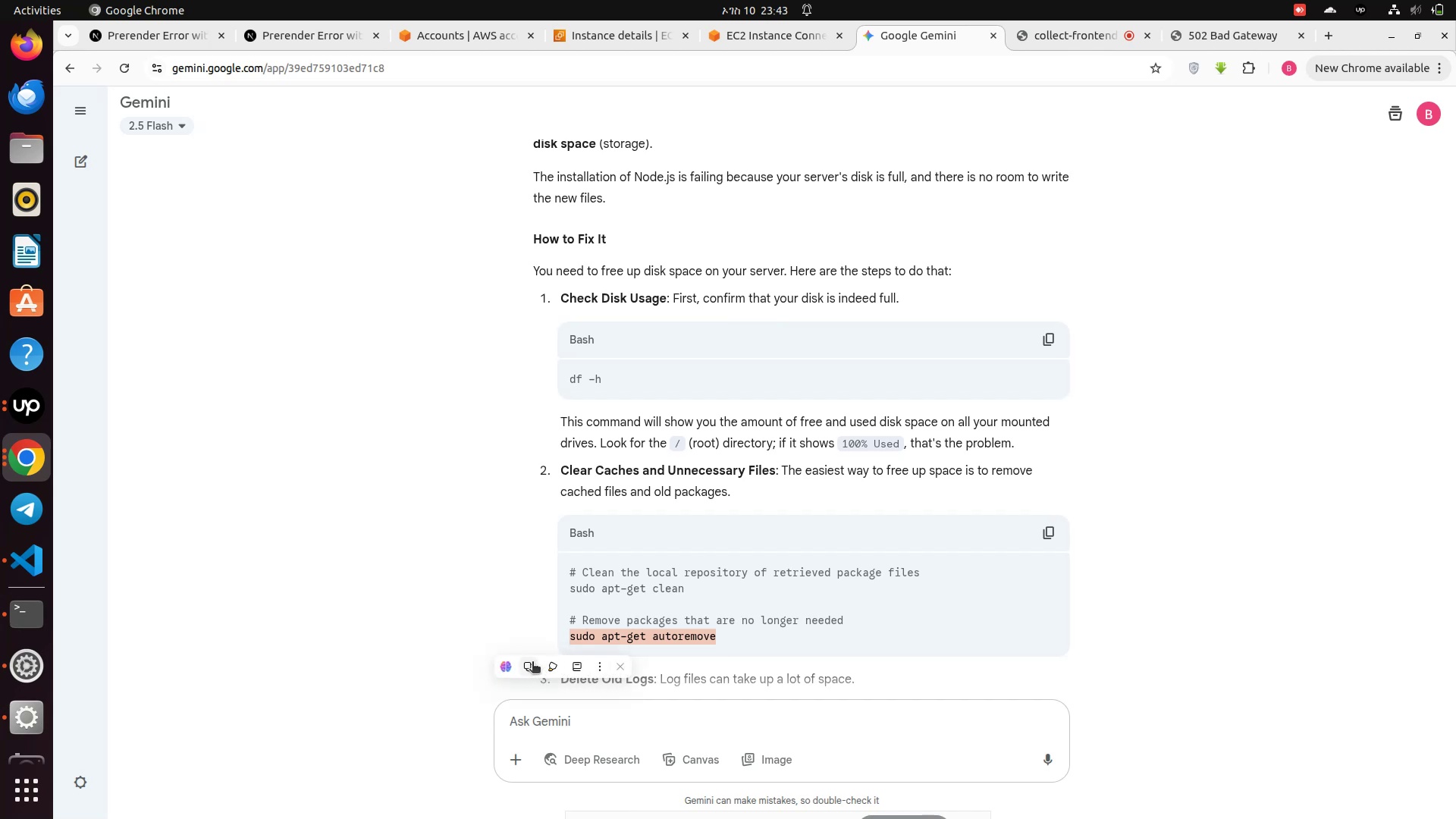 
left_click([529, 664])
 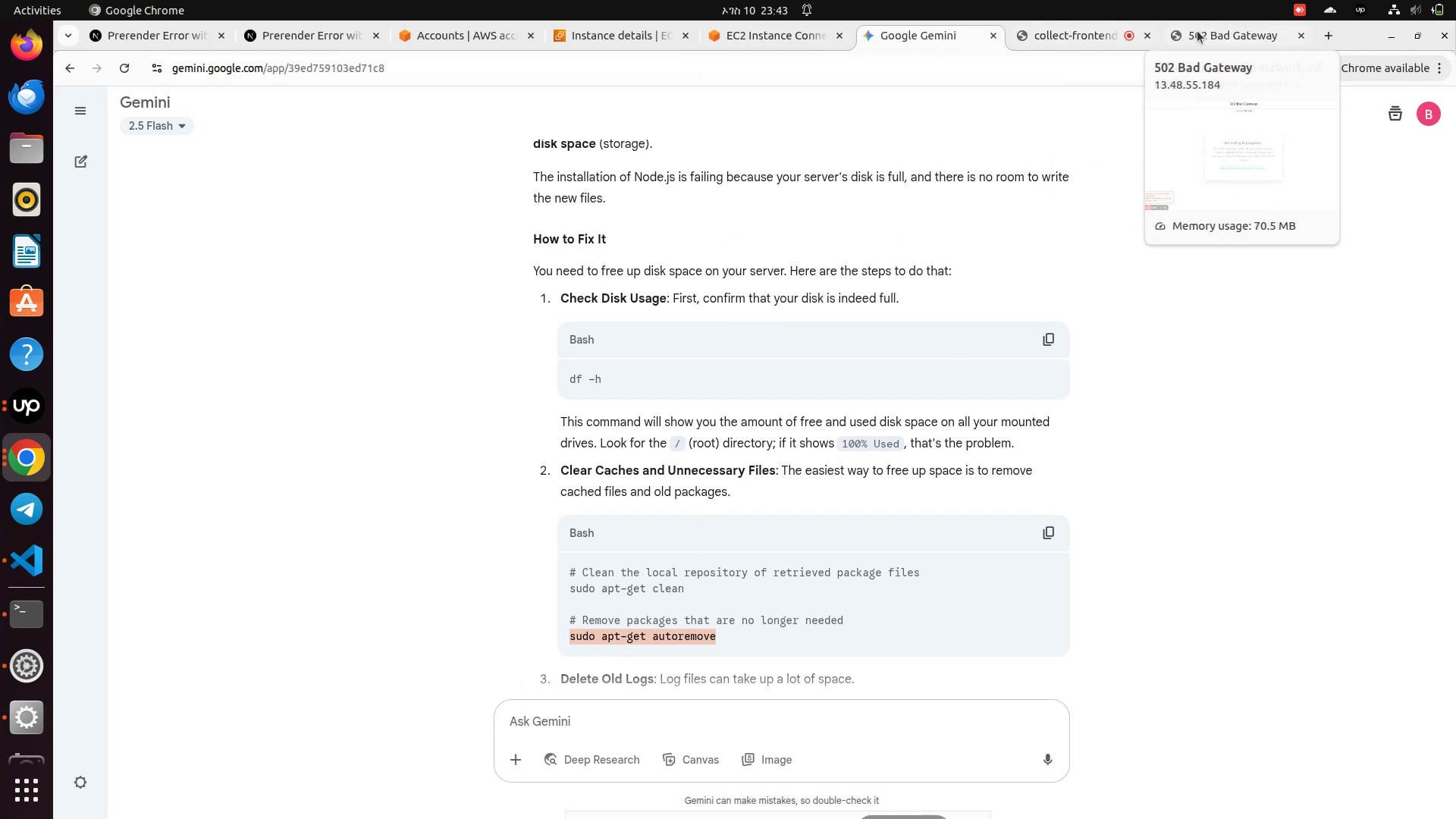 
left_click([750, 46])
 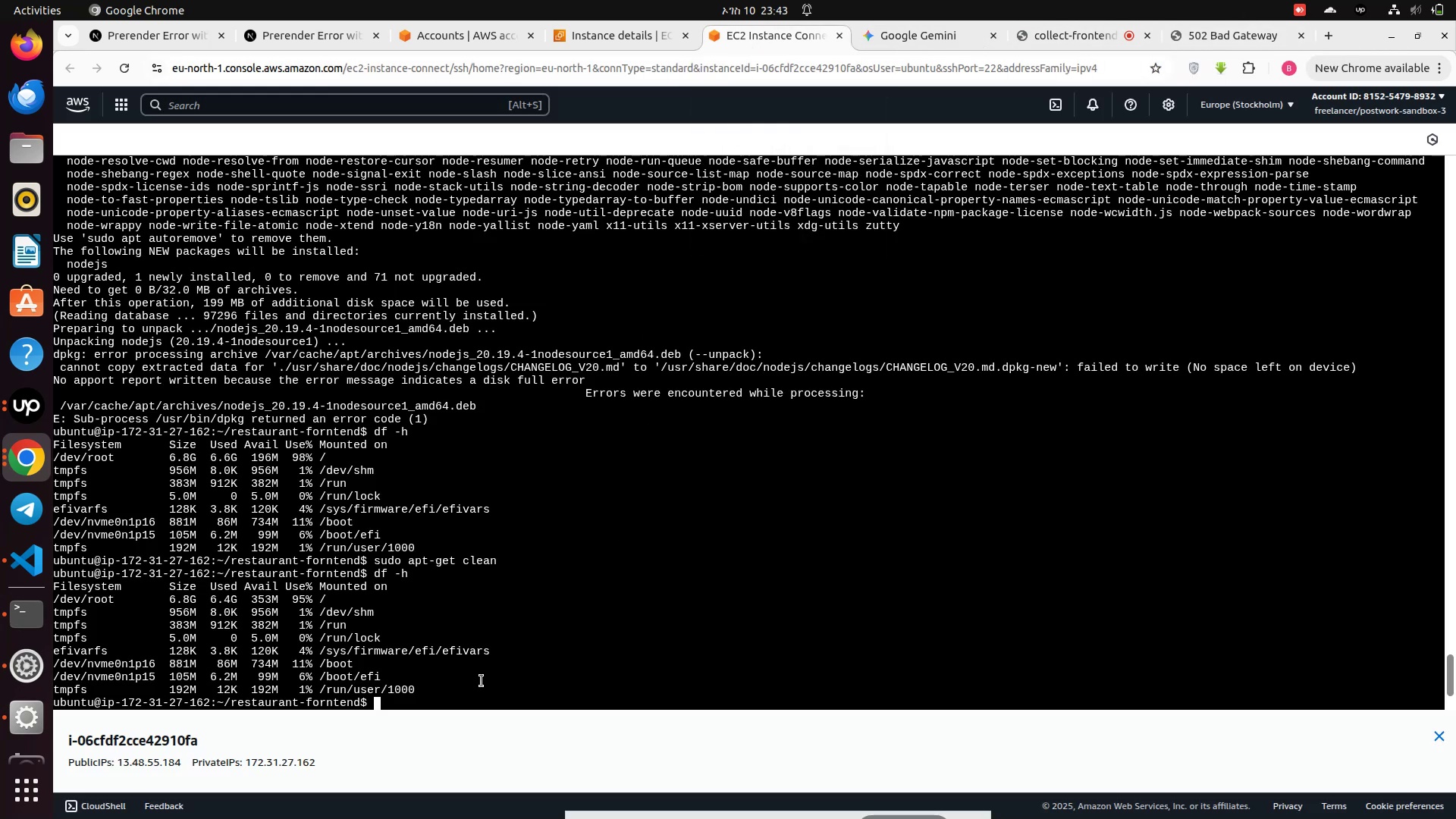 
right_click([480, 681])
 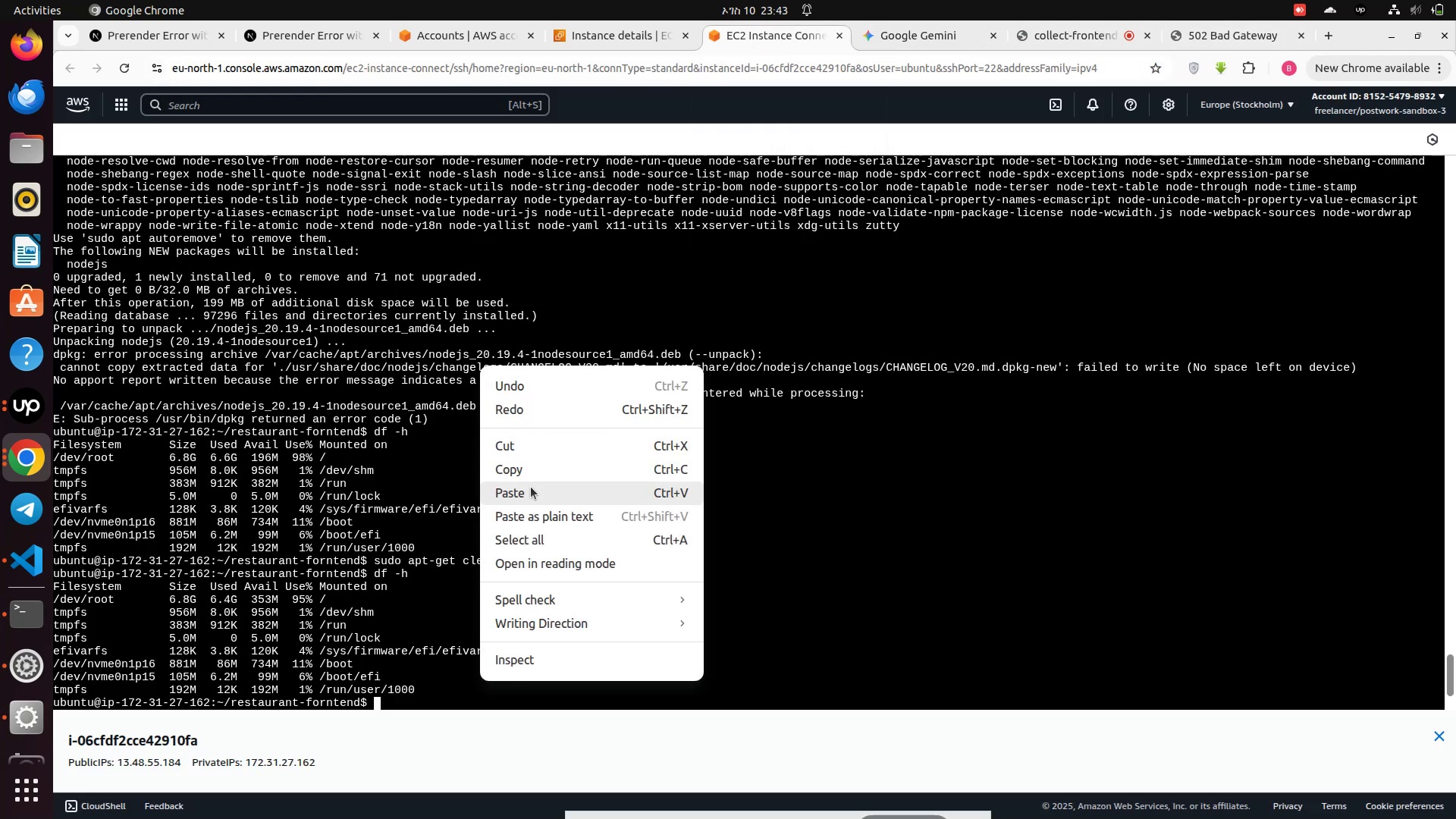 
left_click([531, 488])
 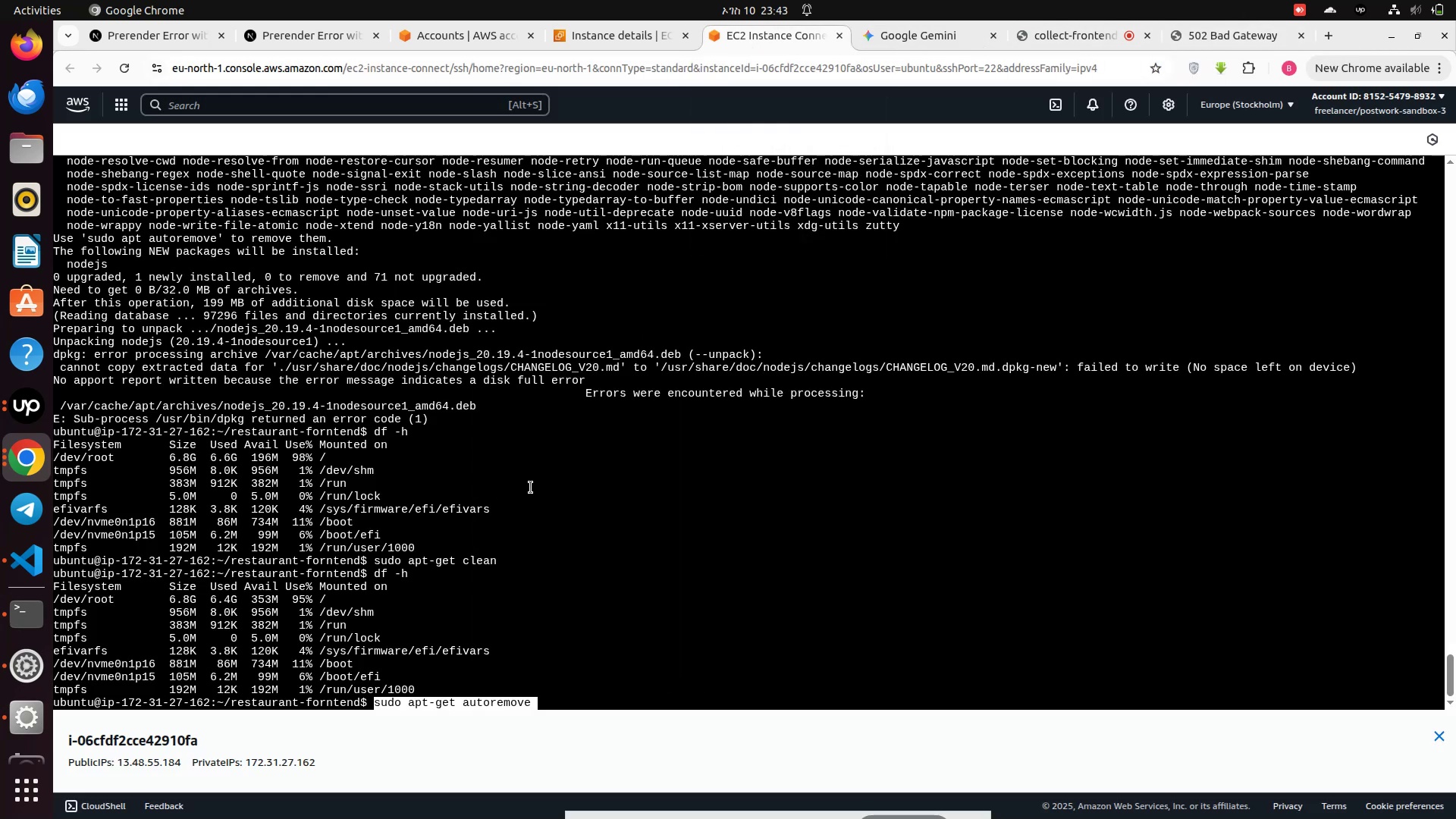 
key(Enter)
 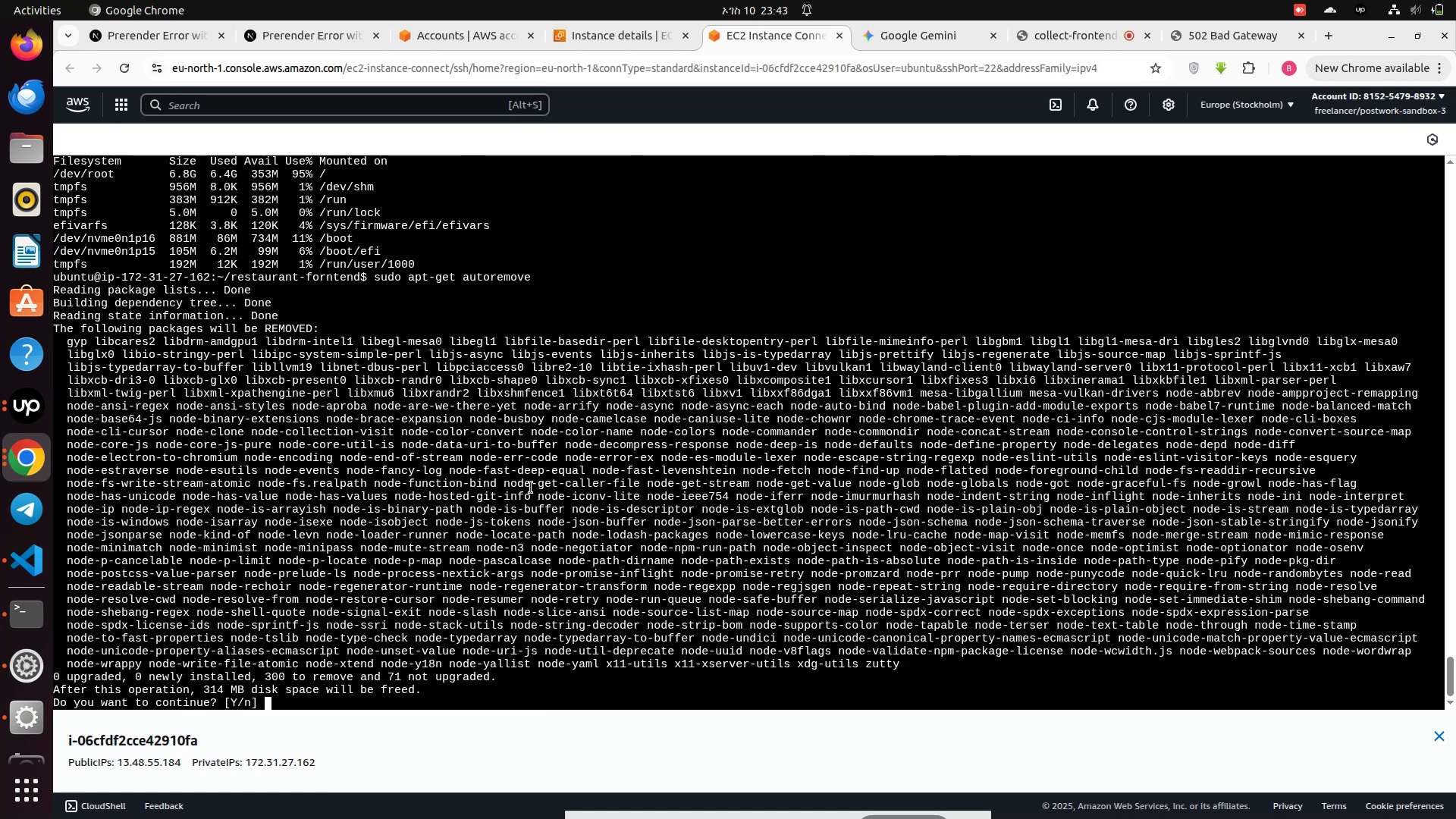 
key(Y)
 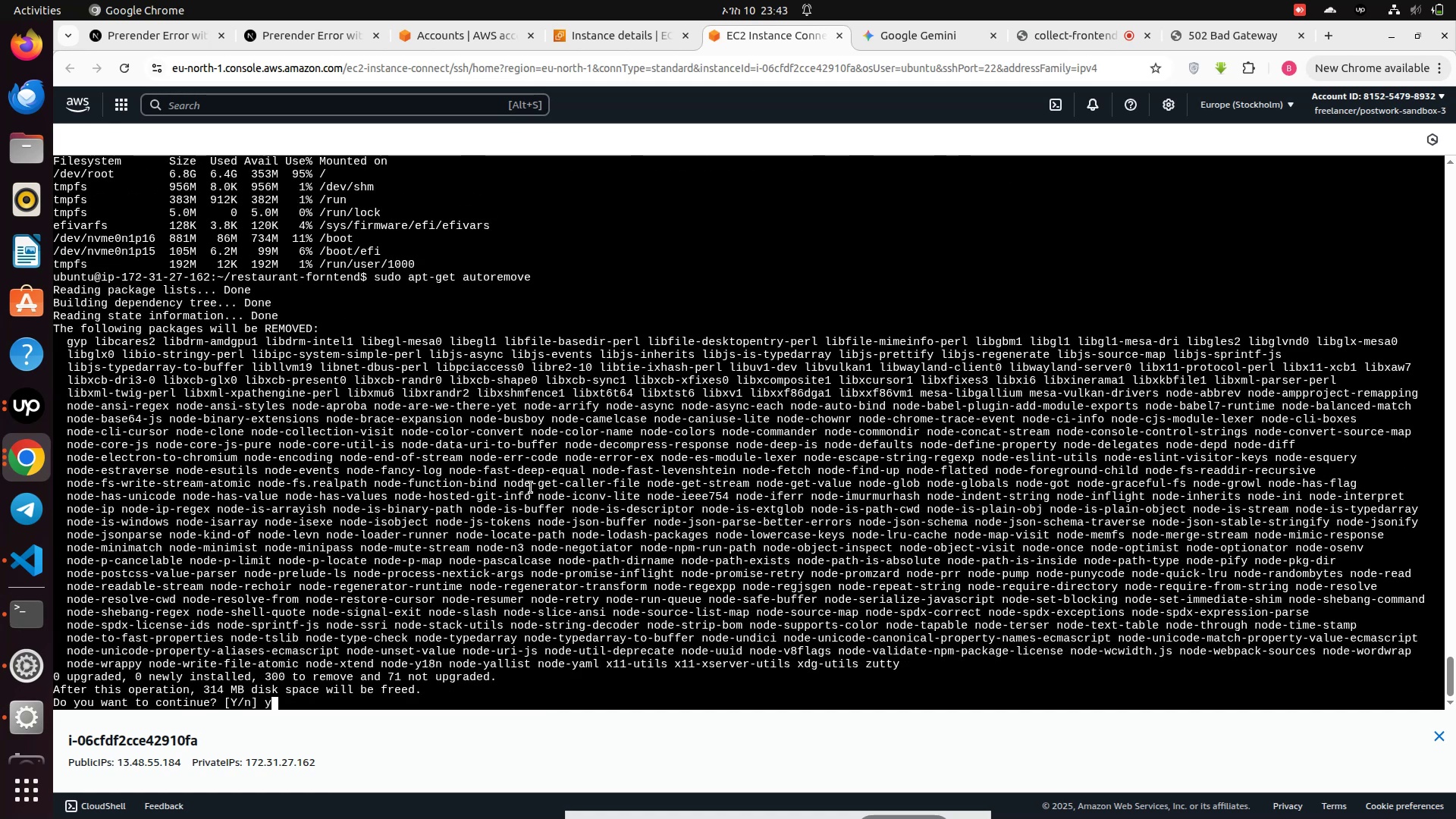 
key(Enter)
 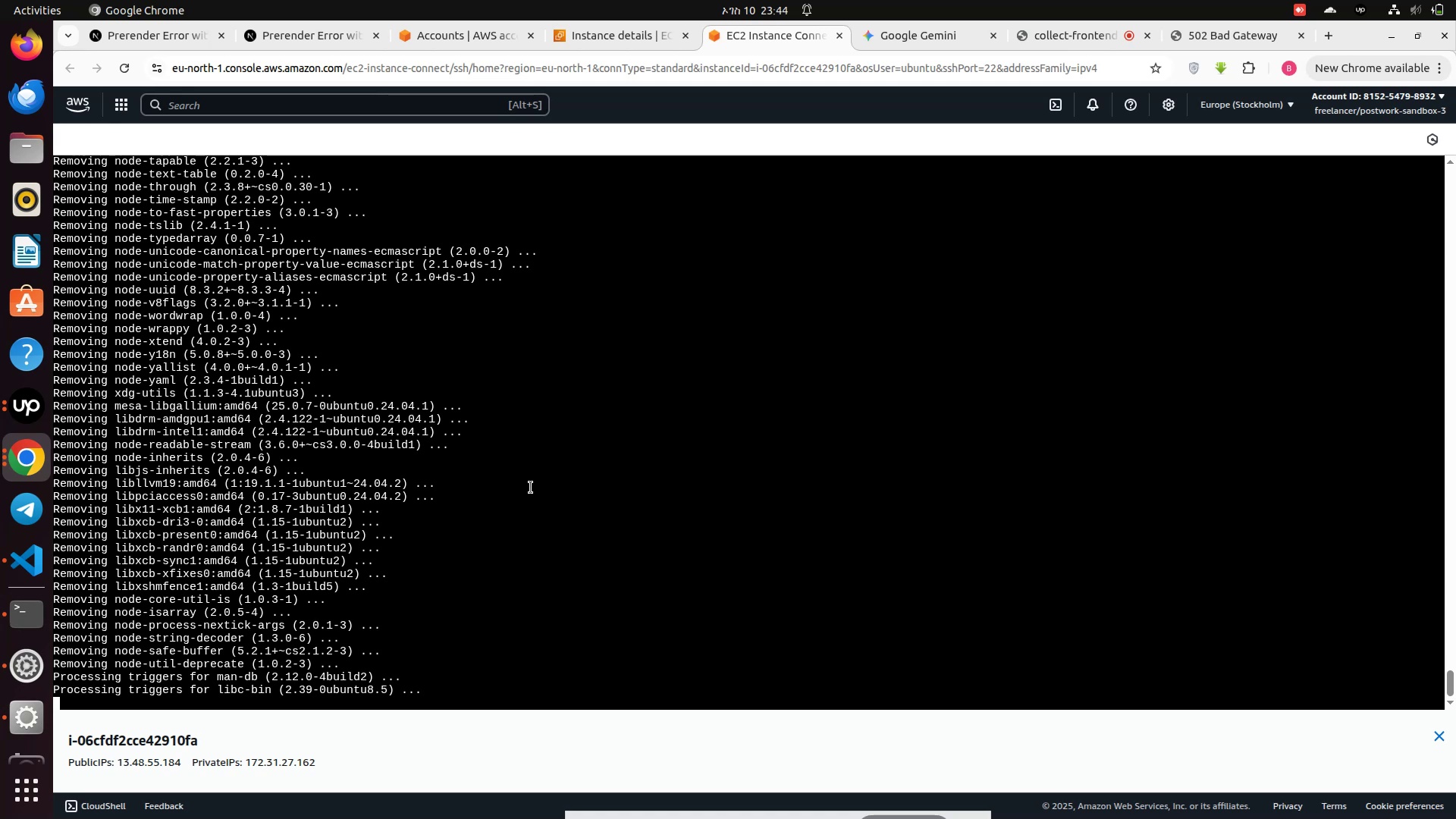 
wait(31.12)
 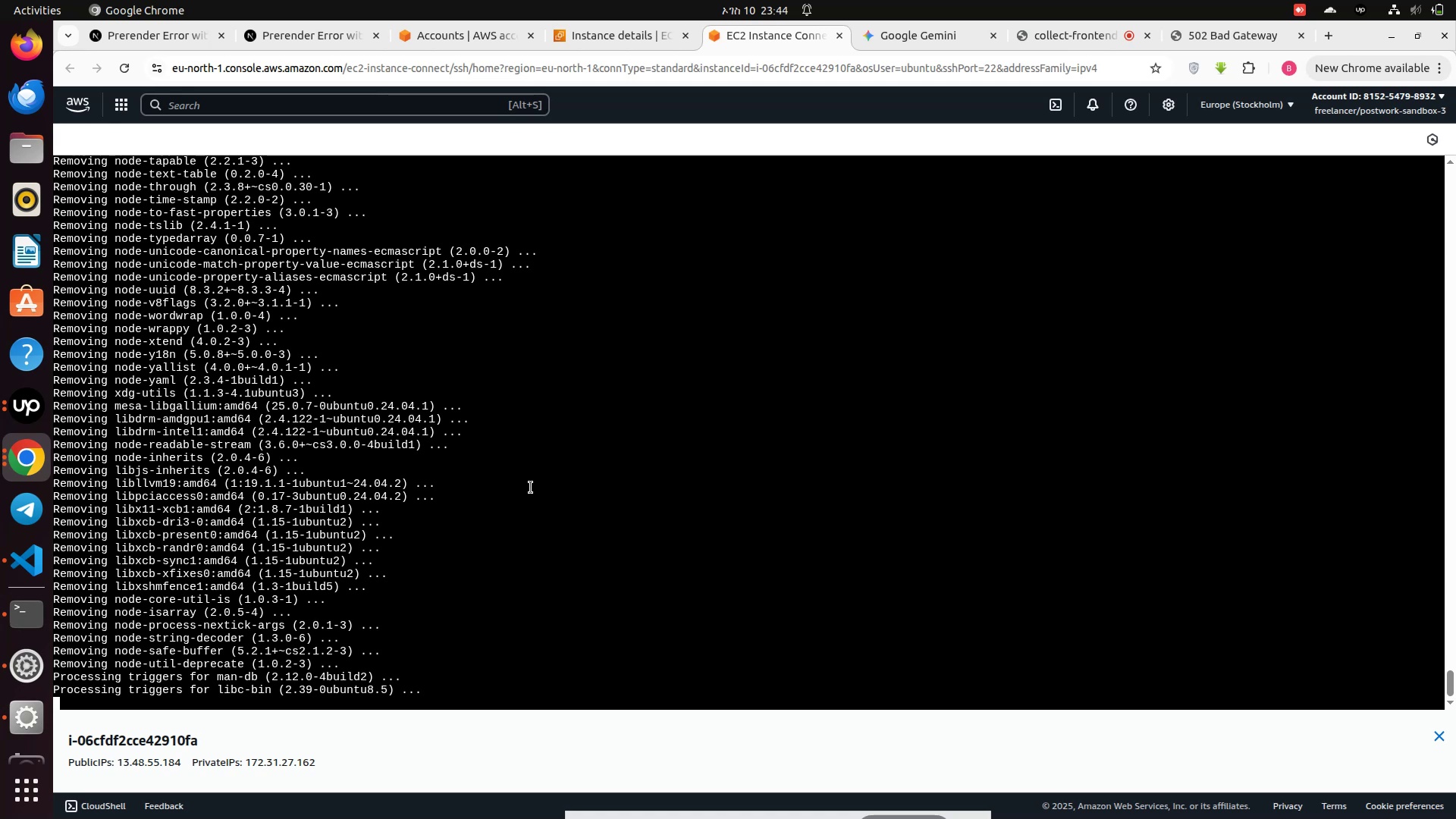 
left_click([469, 494])
 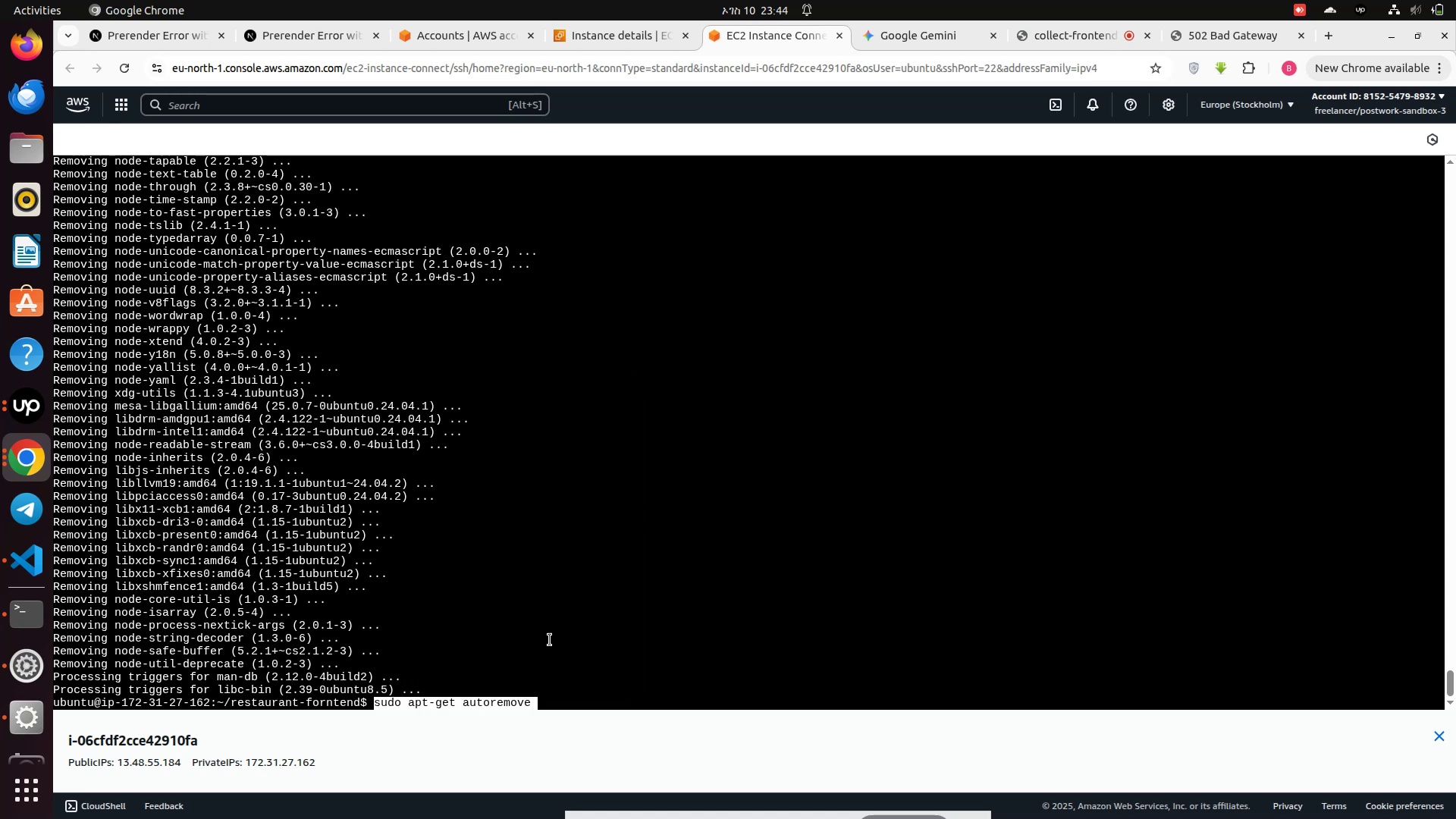 
key(ArrowUp)
 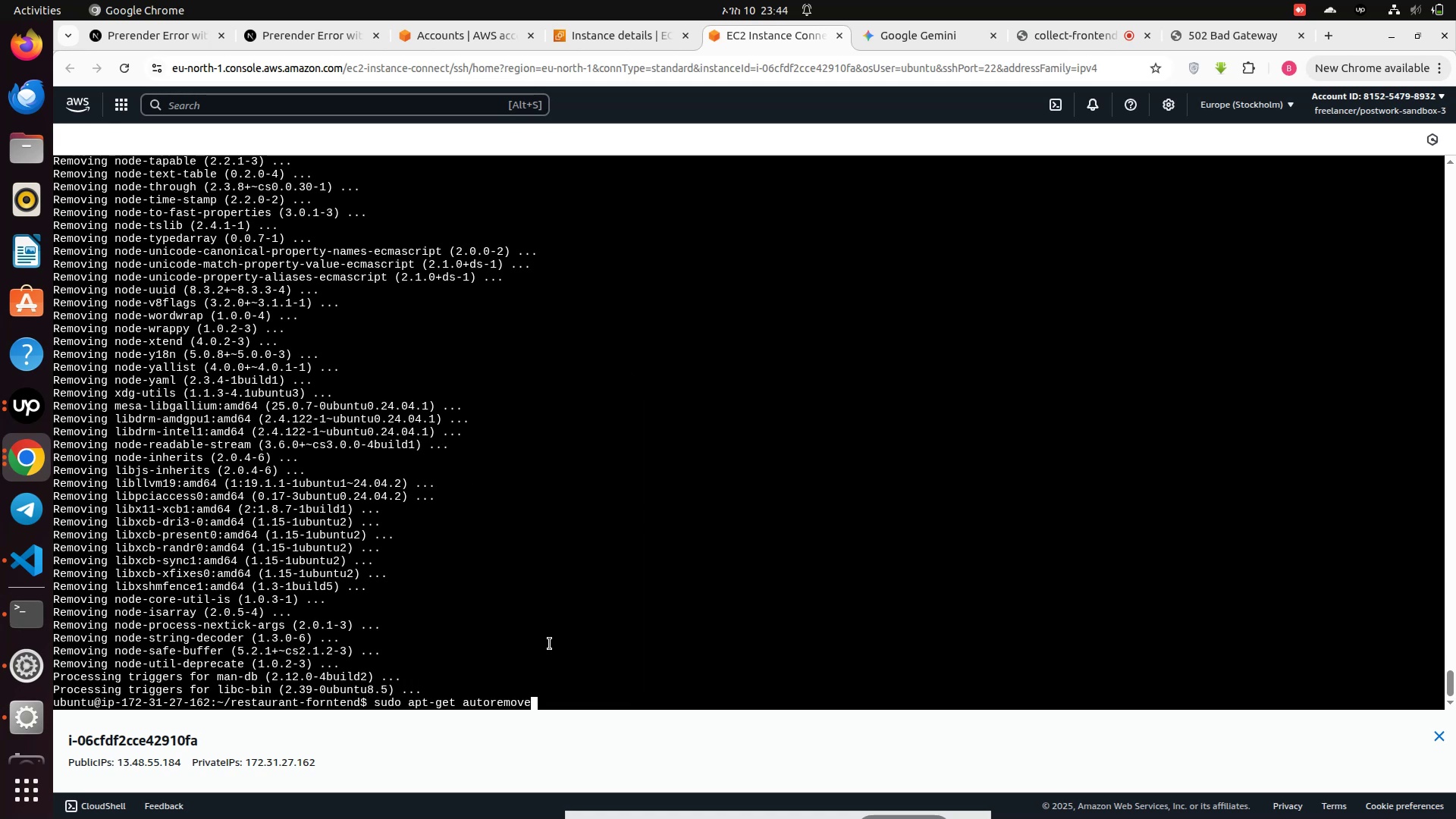 
key(ArrowUp)
 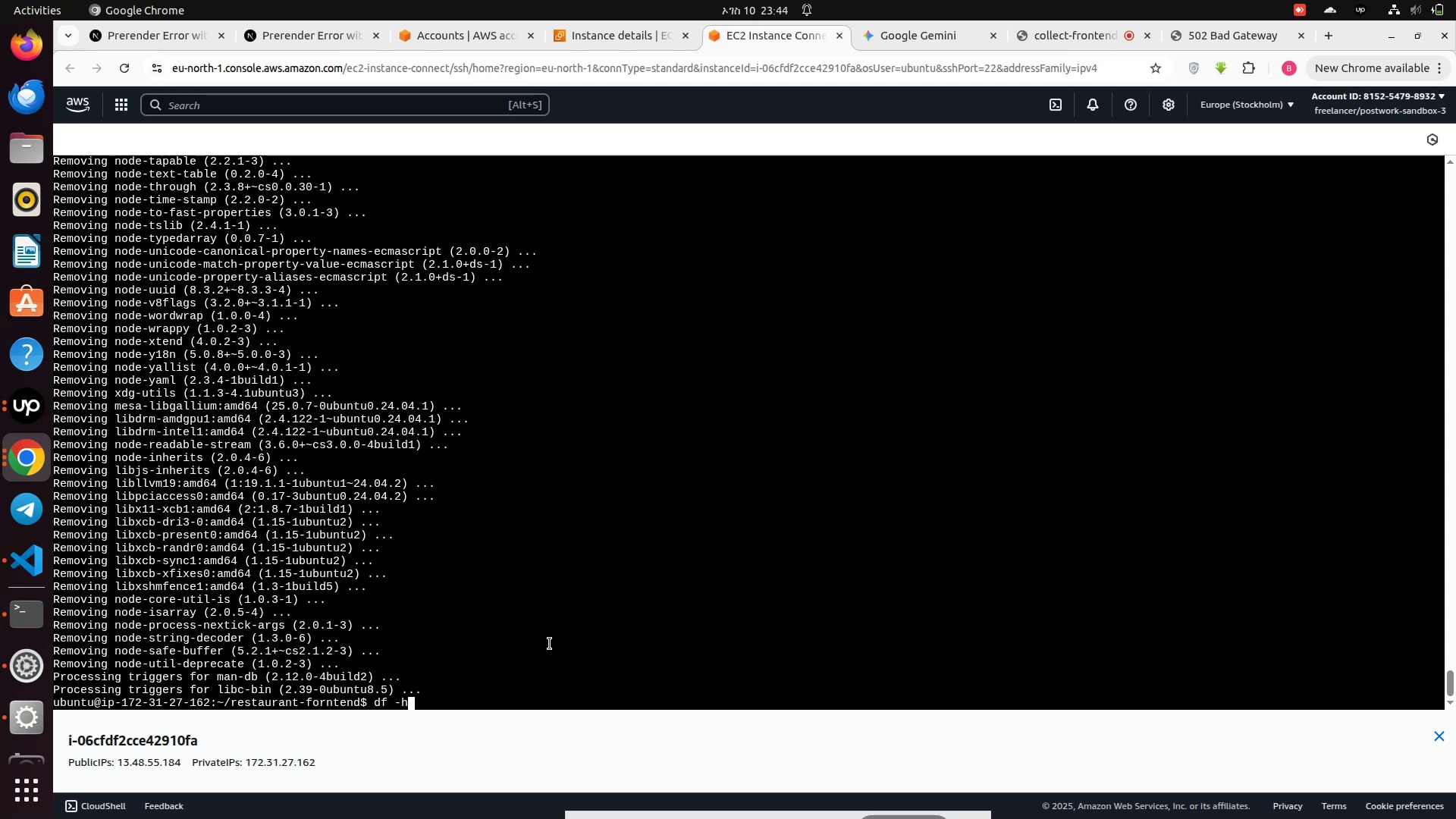 
key(ArrowUp)
 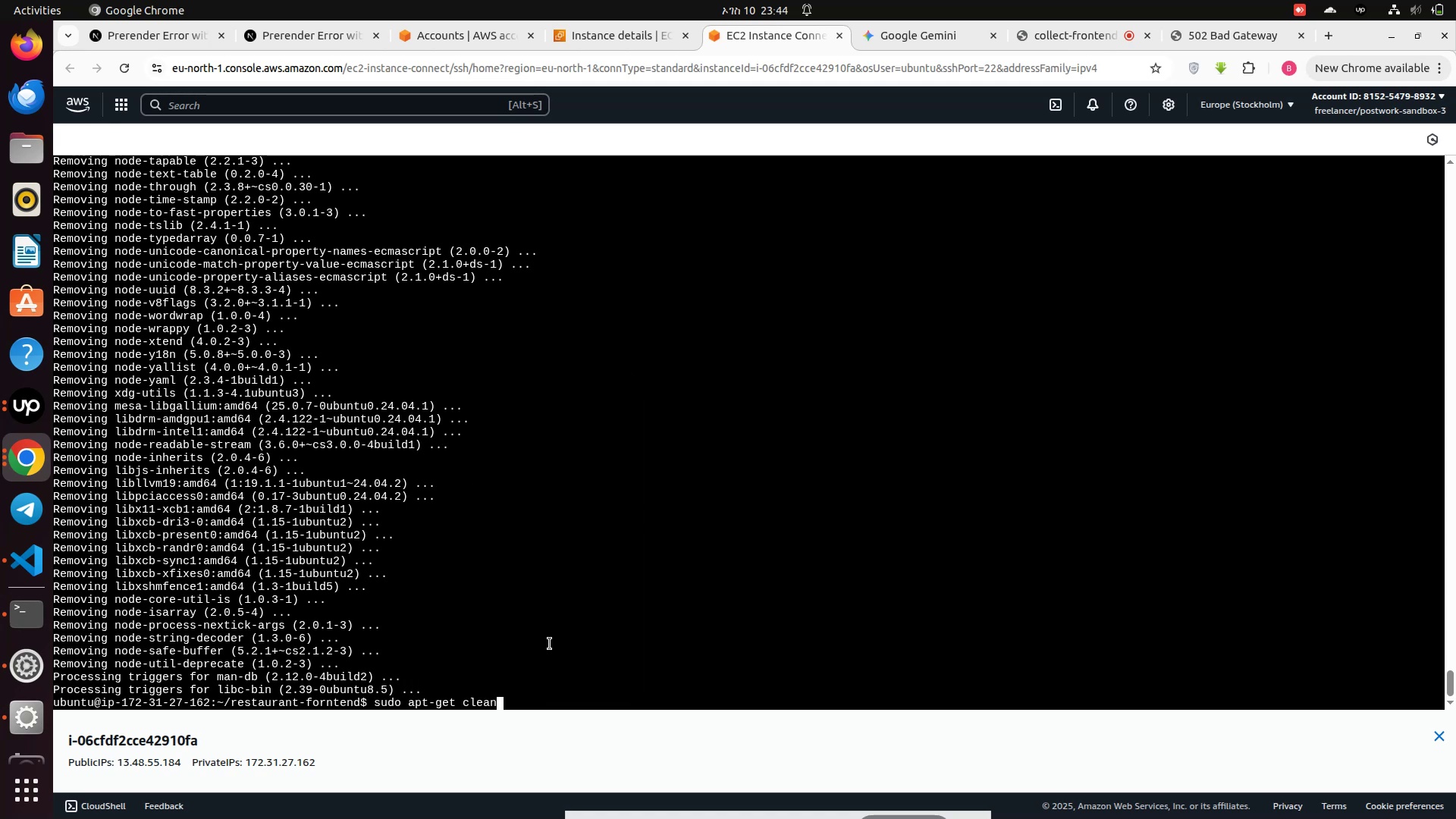 
key(ArrowDown)
 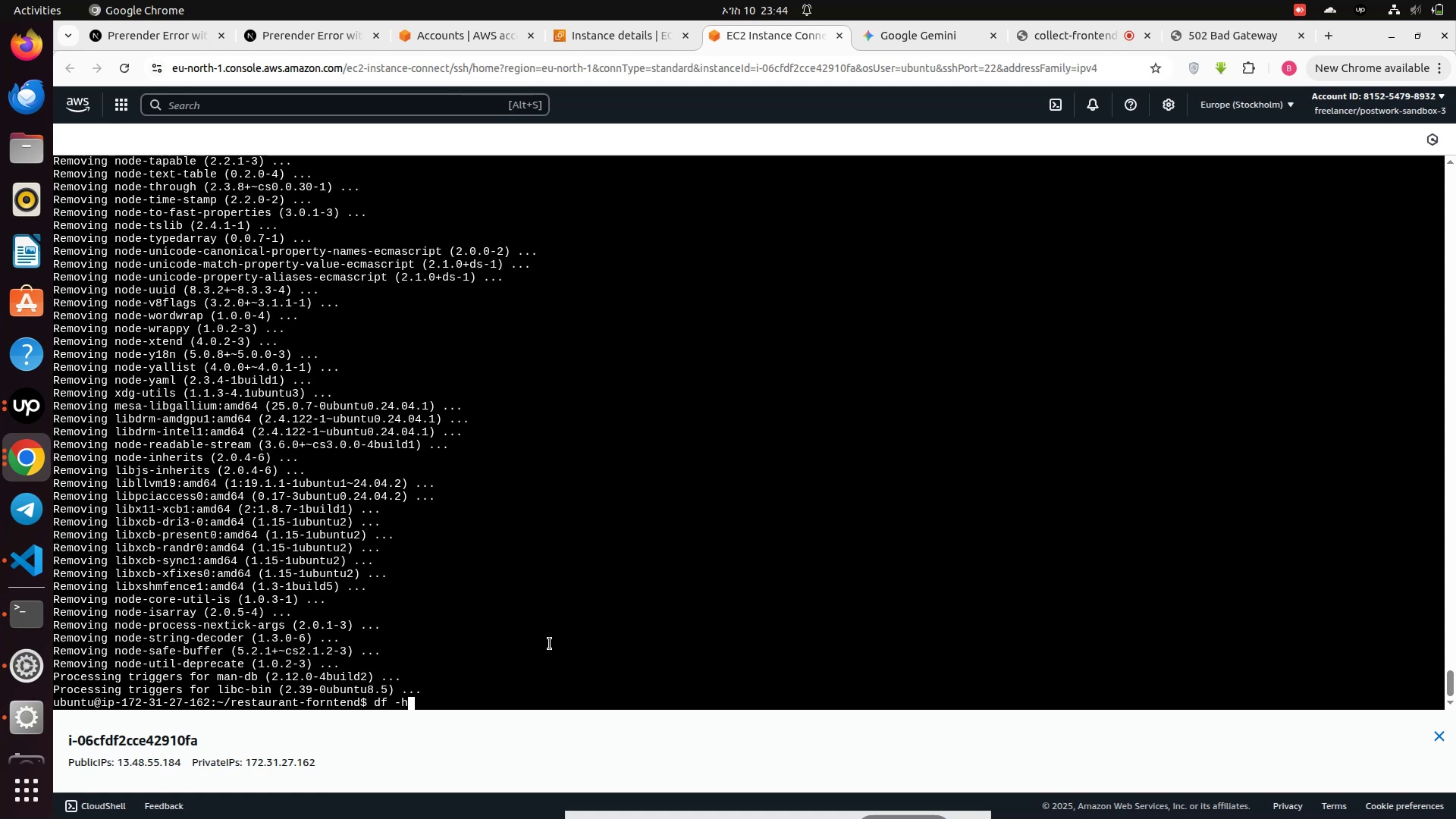 
key(Enter)
 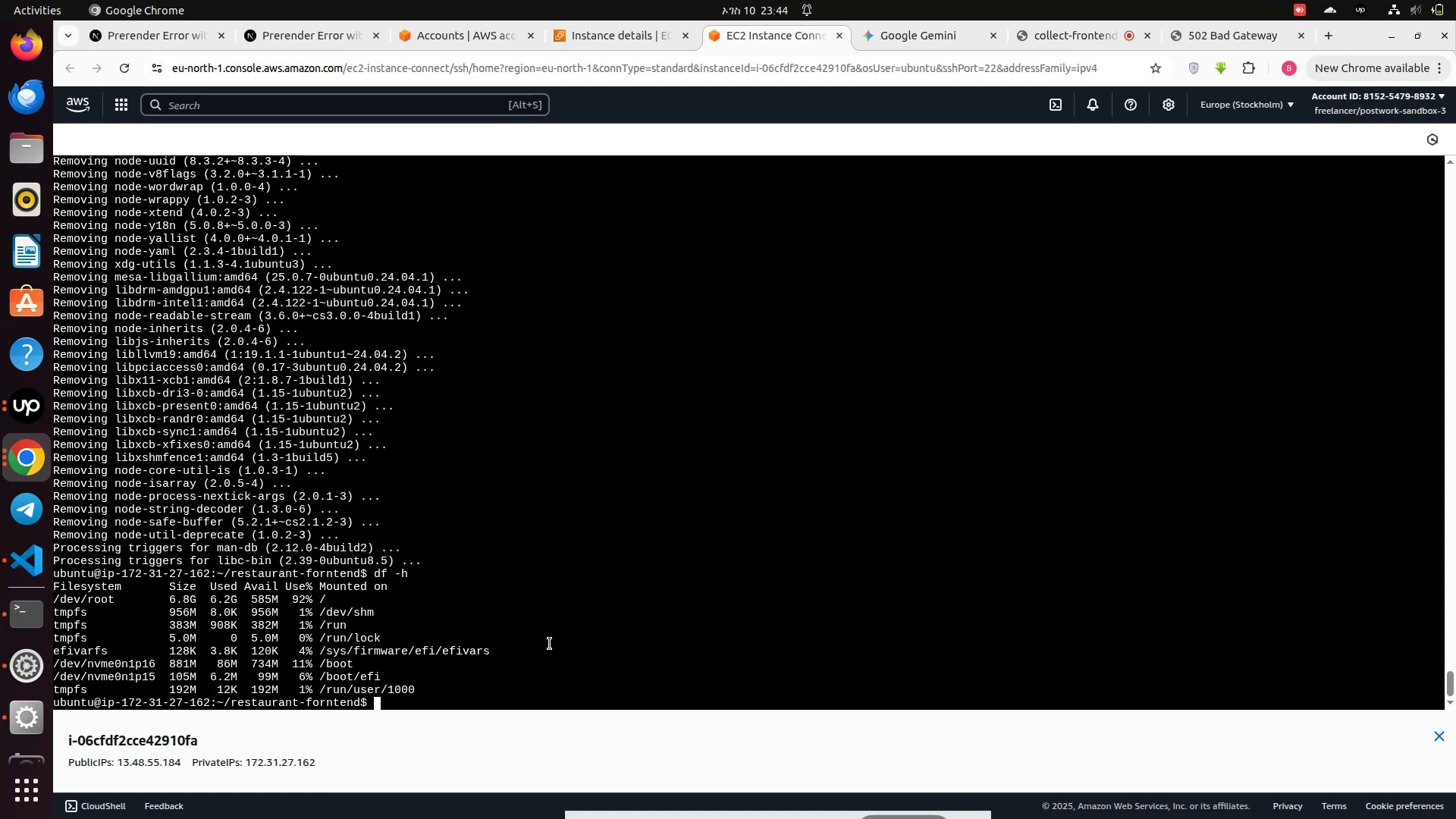 
wait(7.32)
 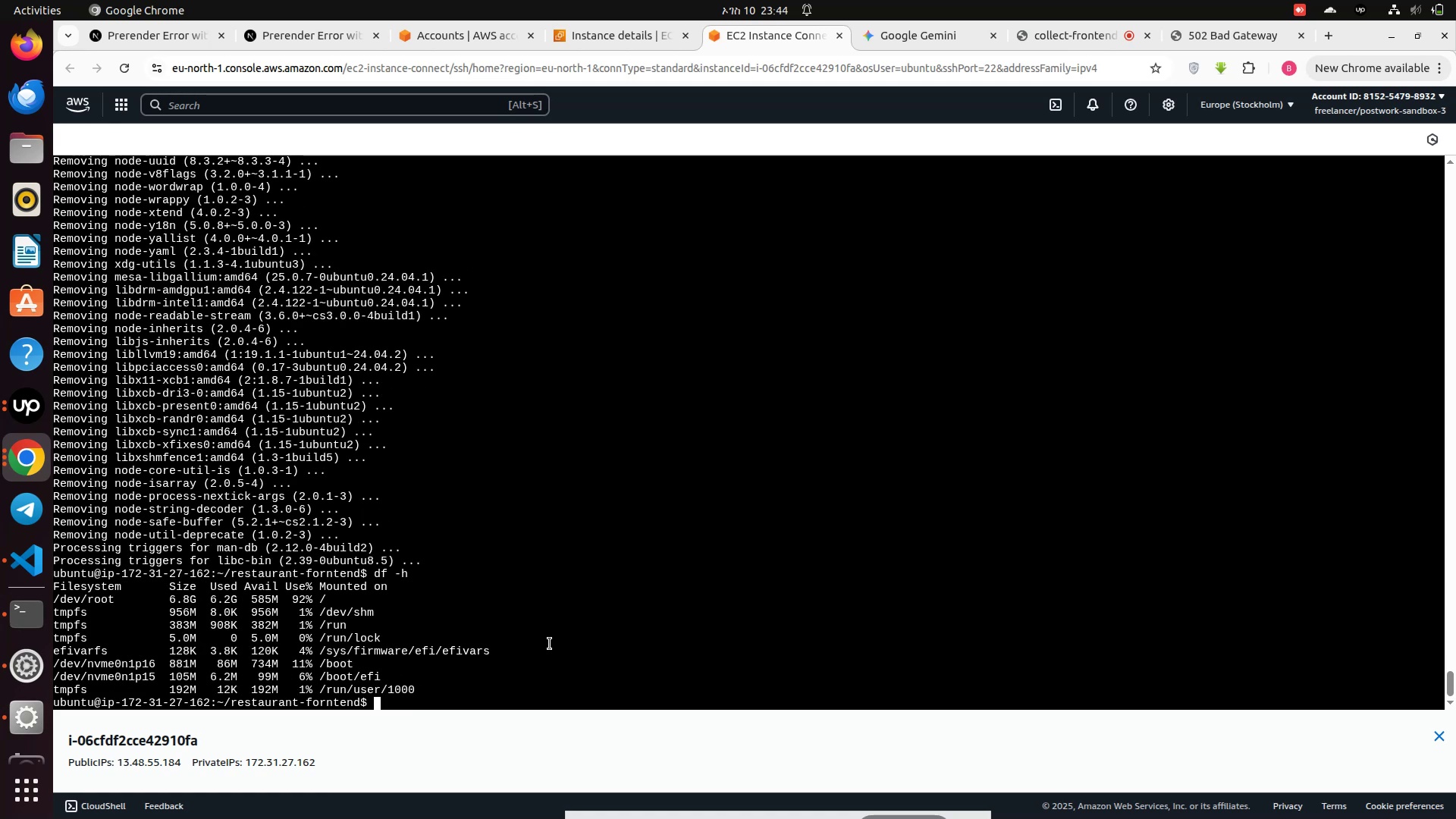 
key(ArrowUp)
 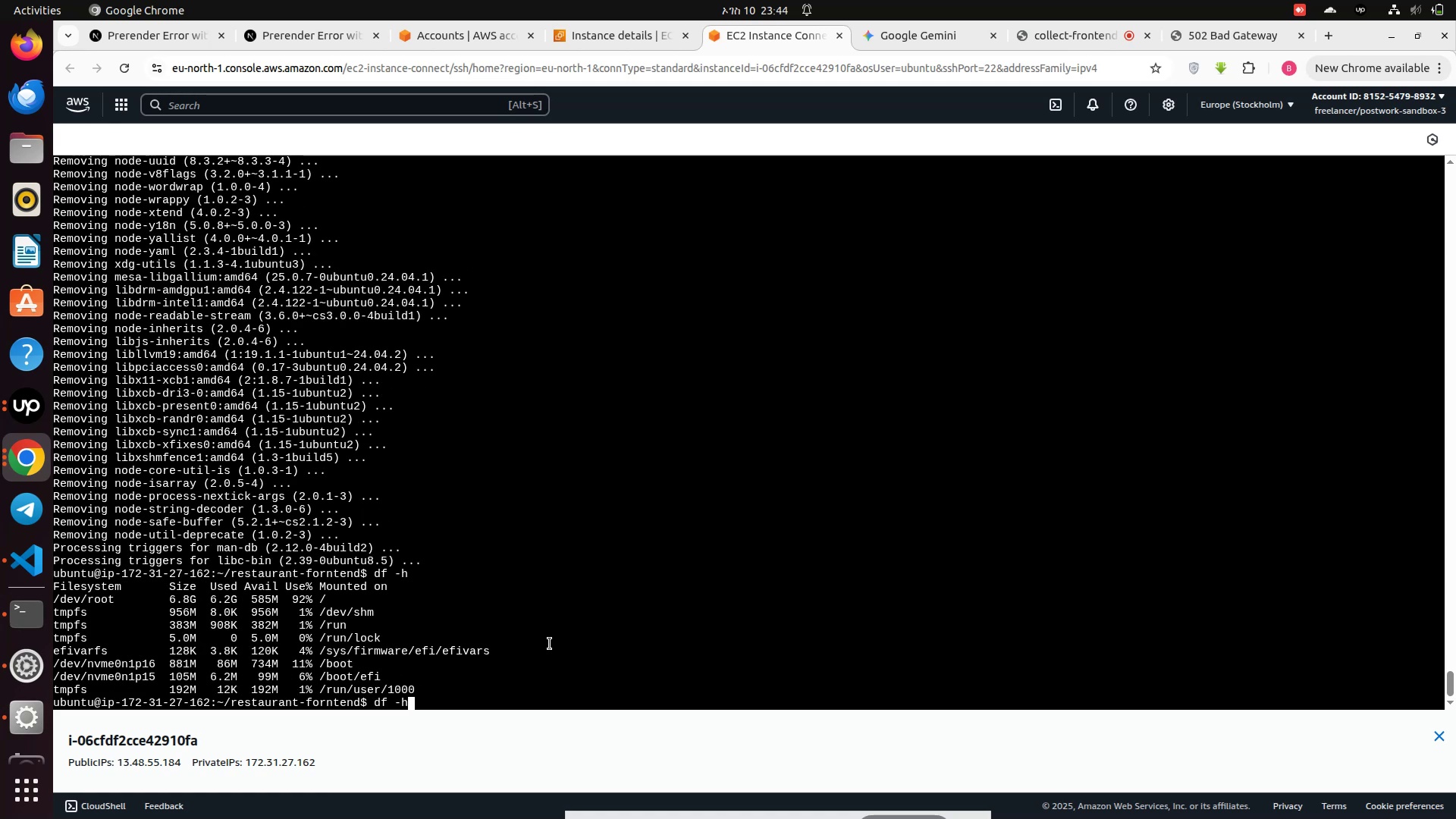 
key(ArrowUp)
 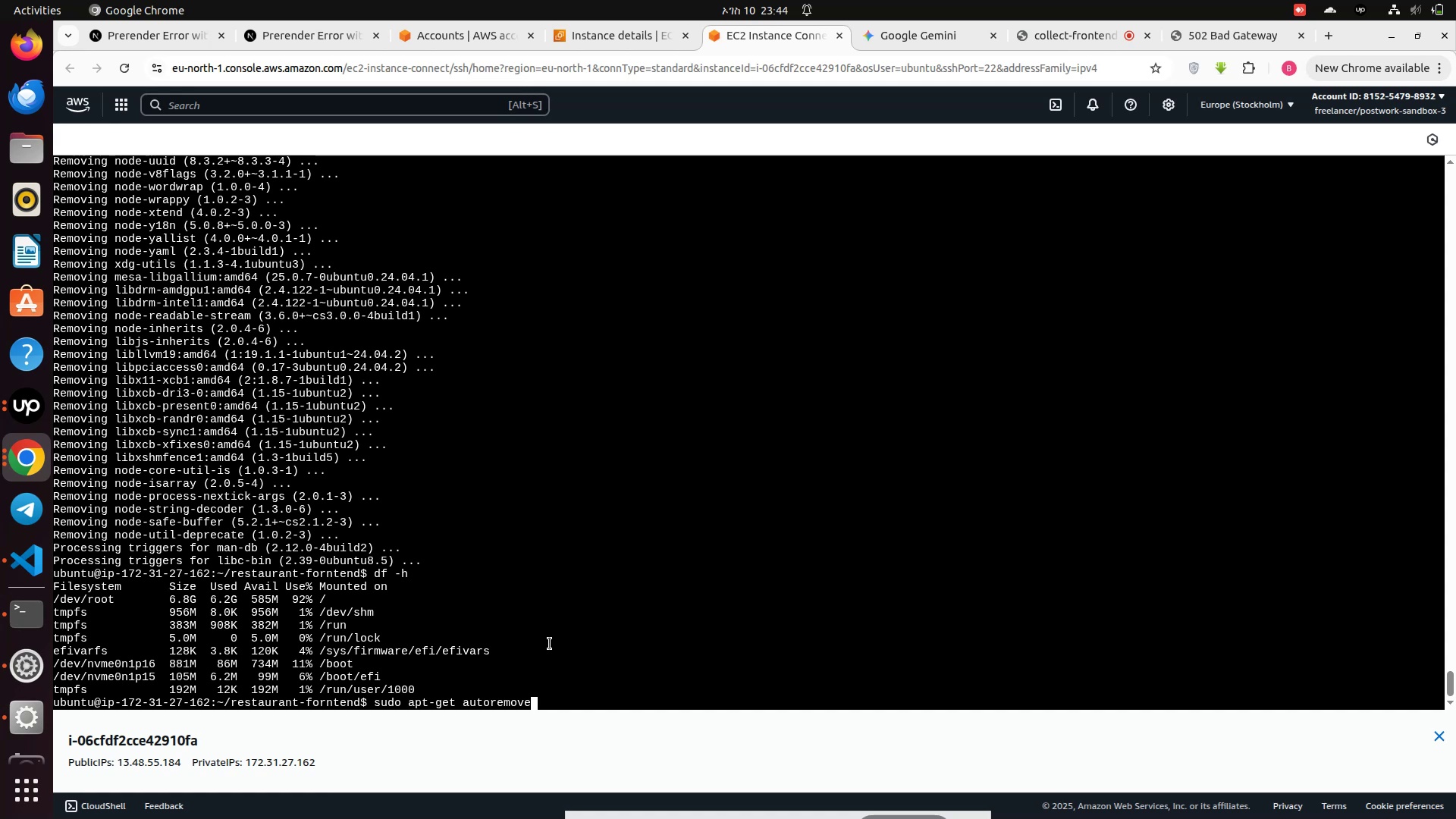 
key(ArrowUp)
 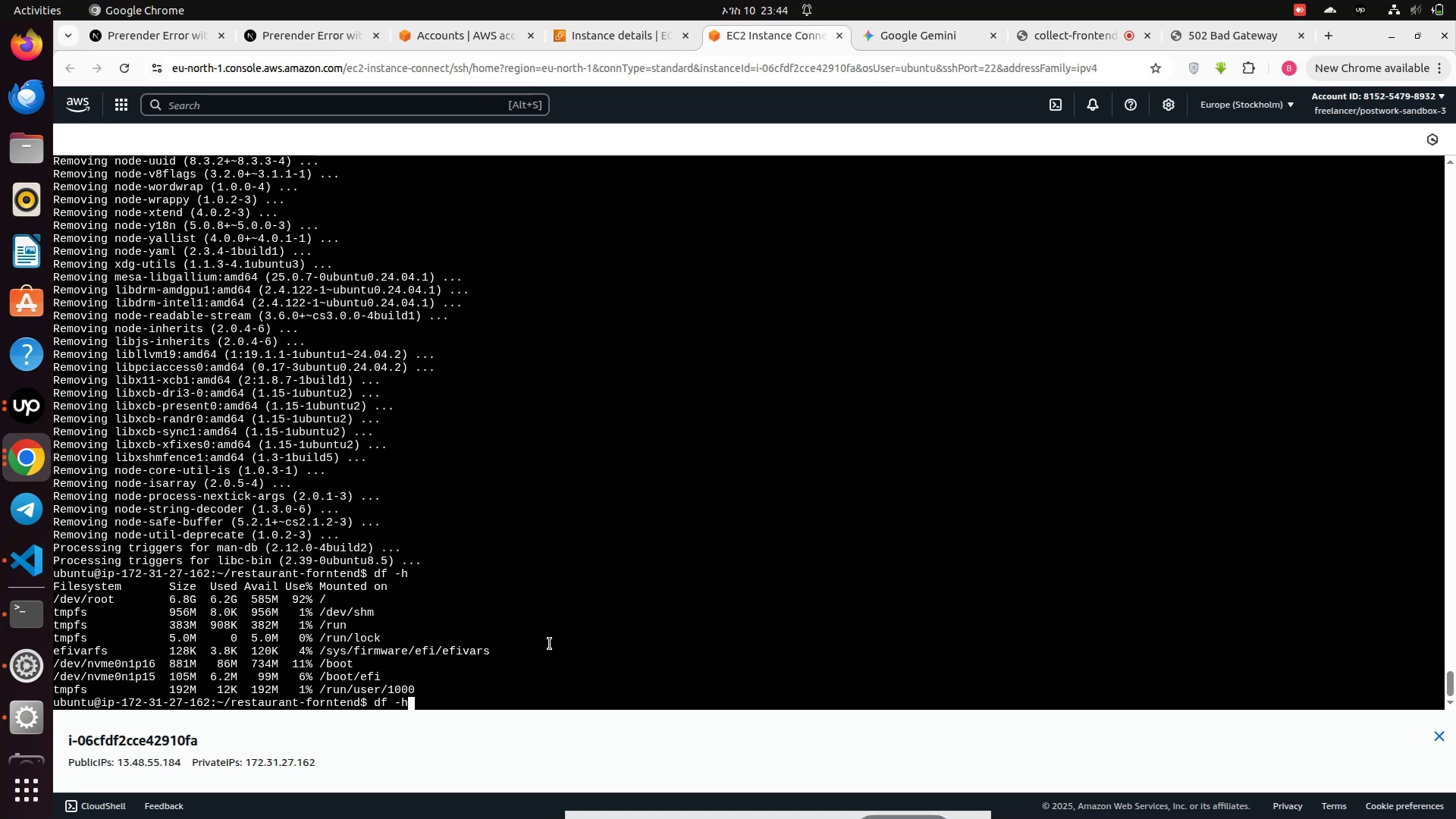 
key(ArrowUp)
 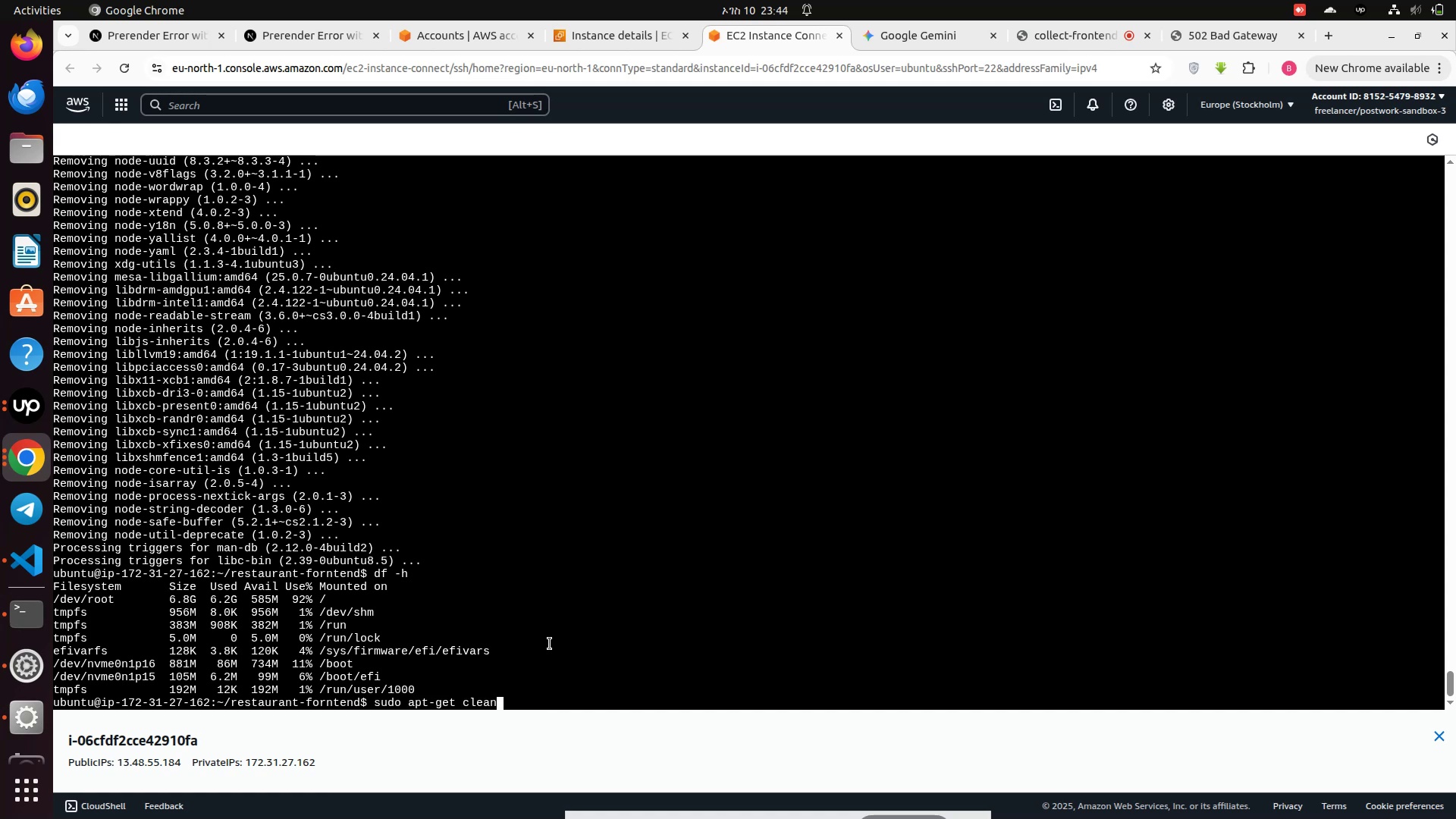 
key(ArrowUp)
 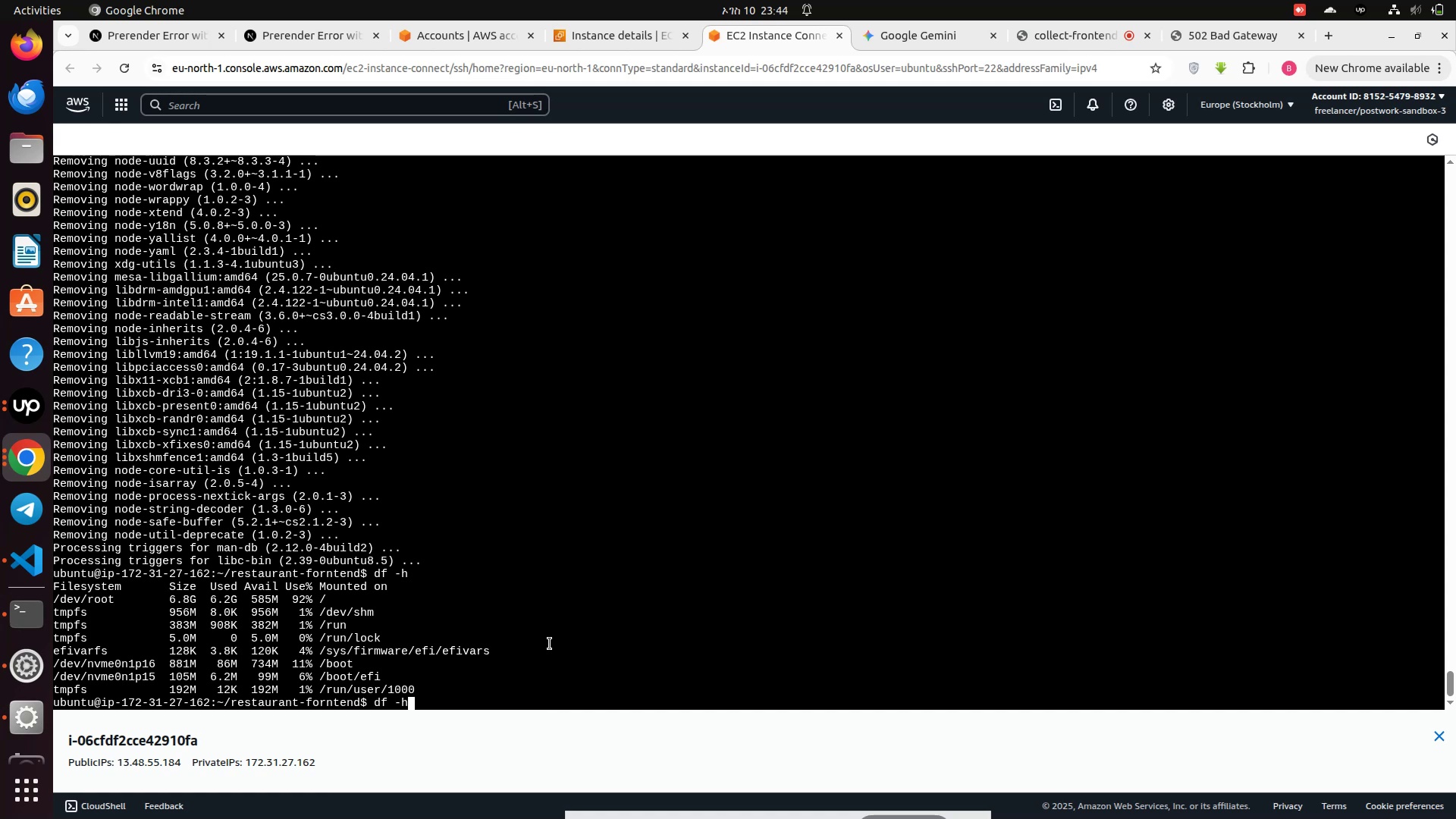 
key(ArrowUp)
 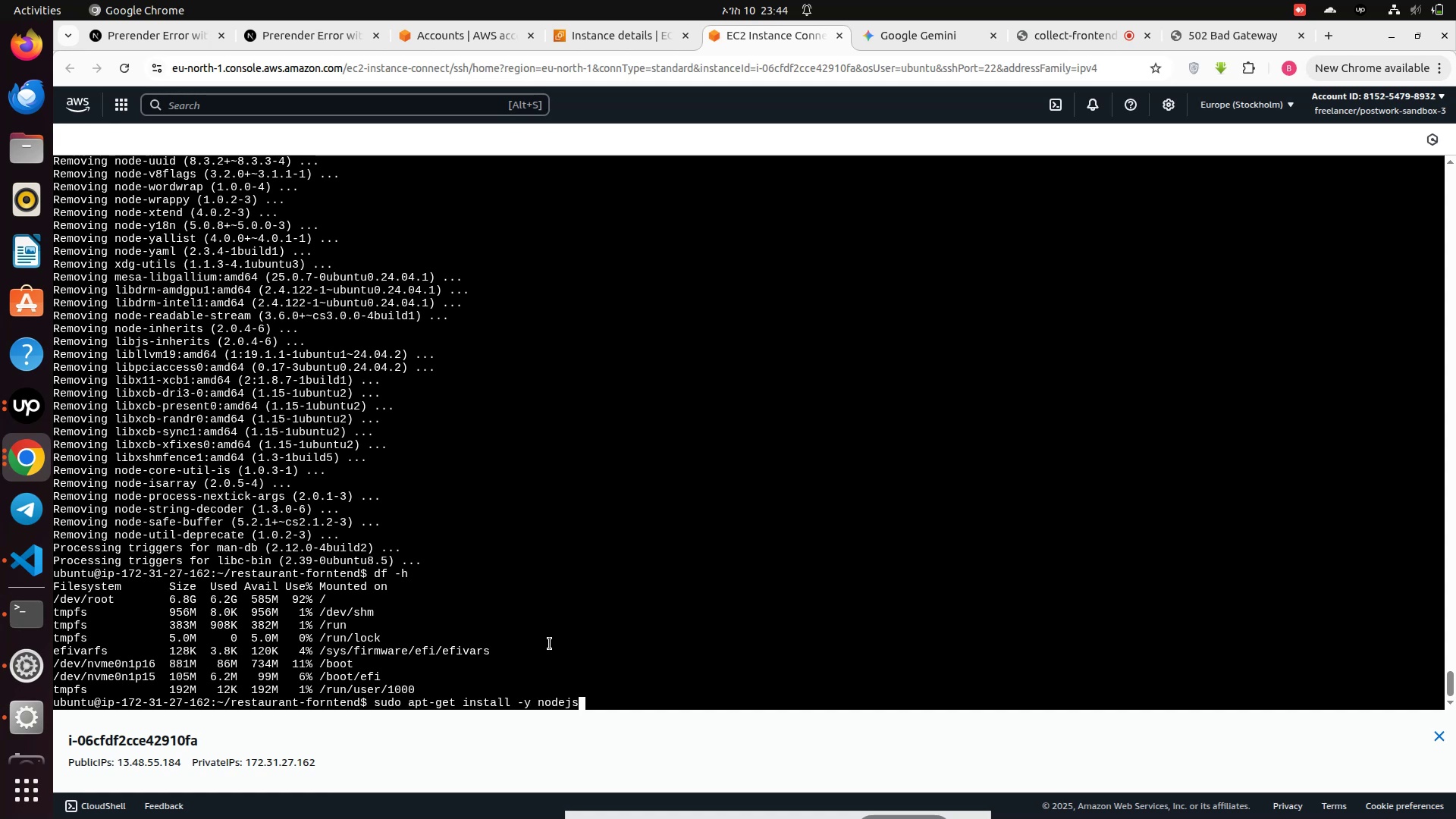 
key(ArrowUp)
 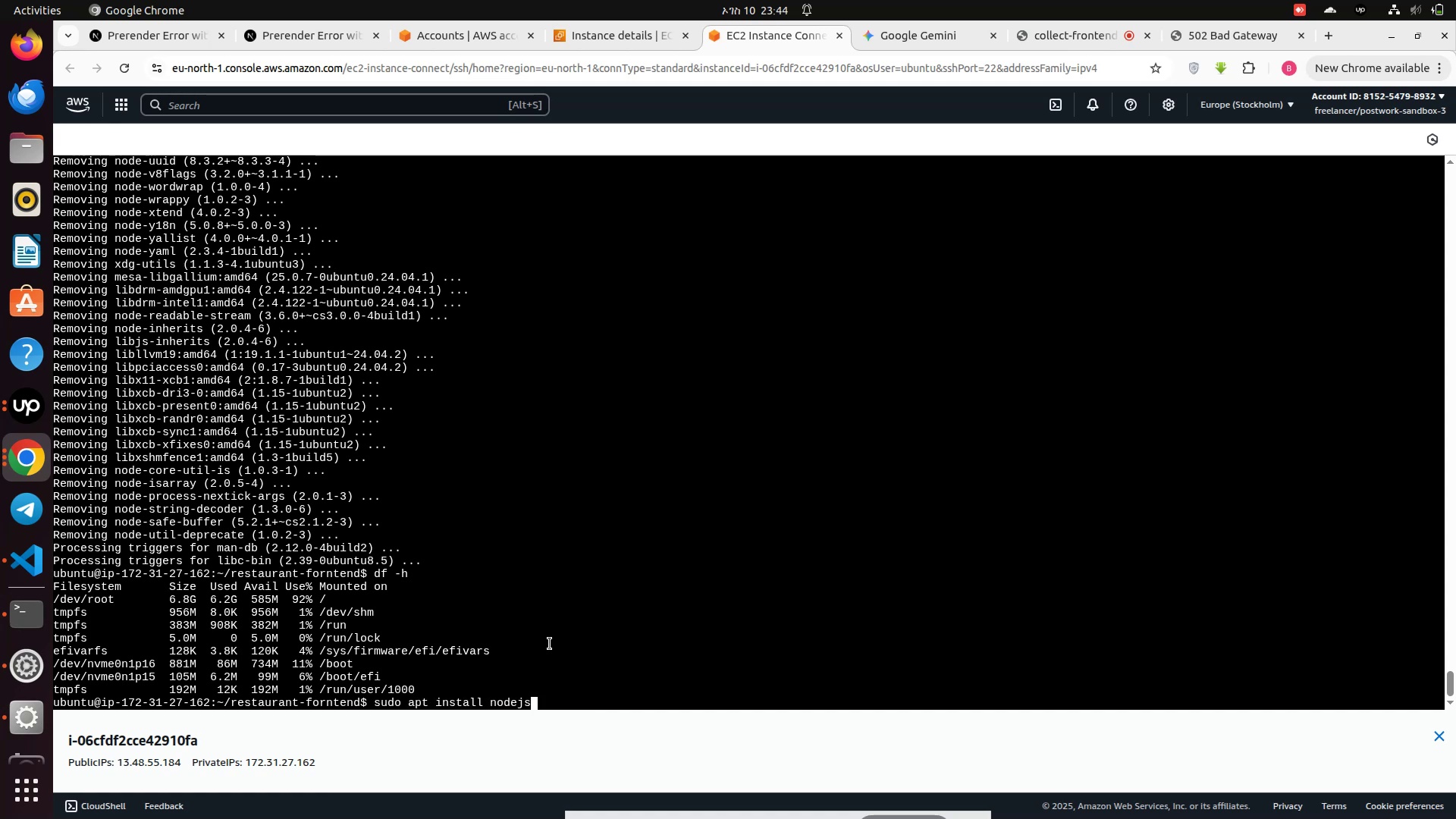 
key(ArrowUp)
 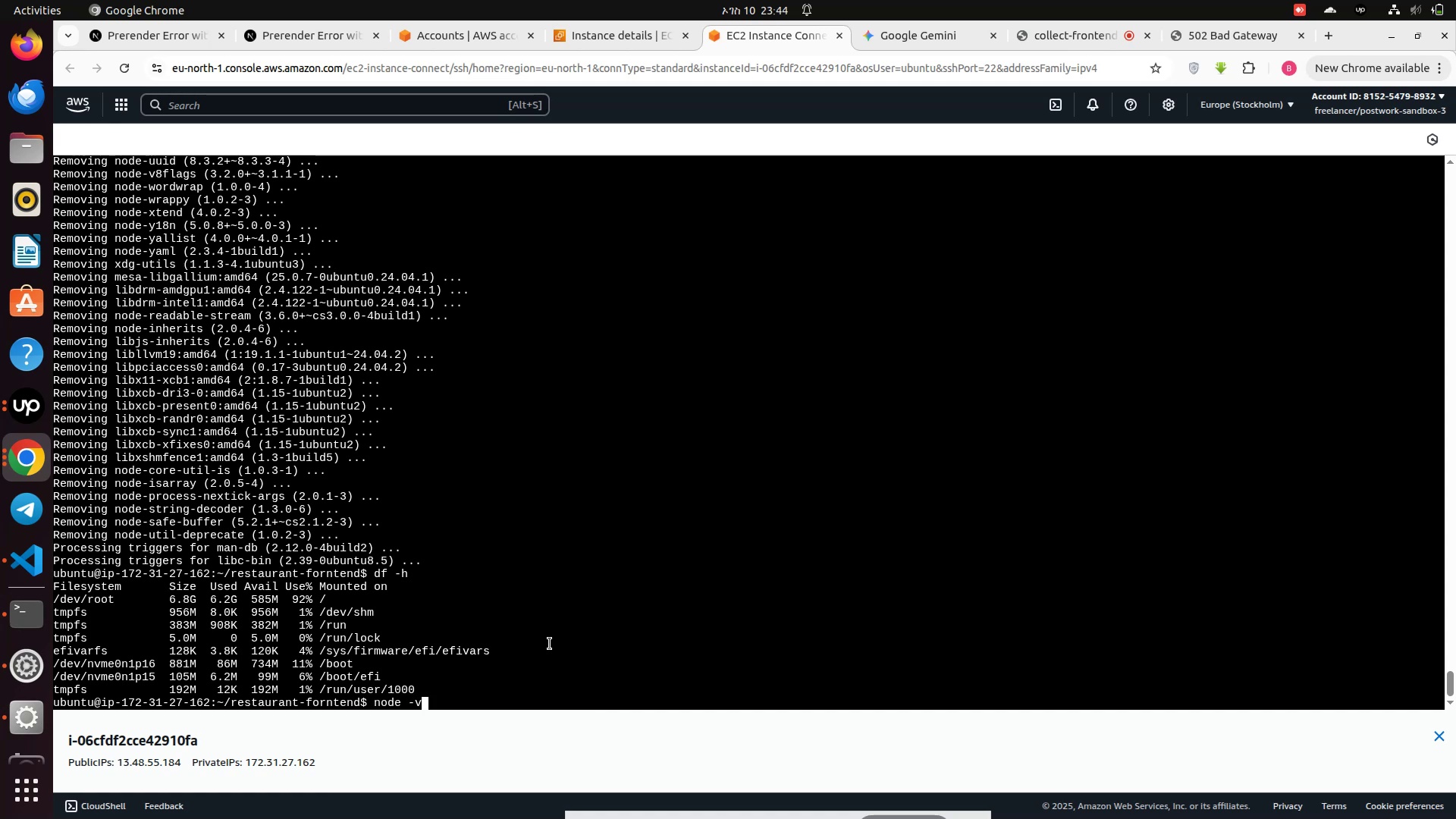 
key(ArrowUp)
 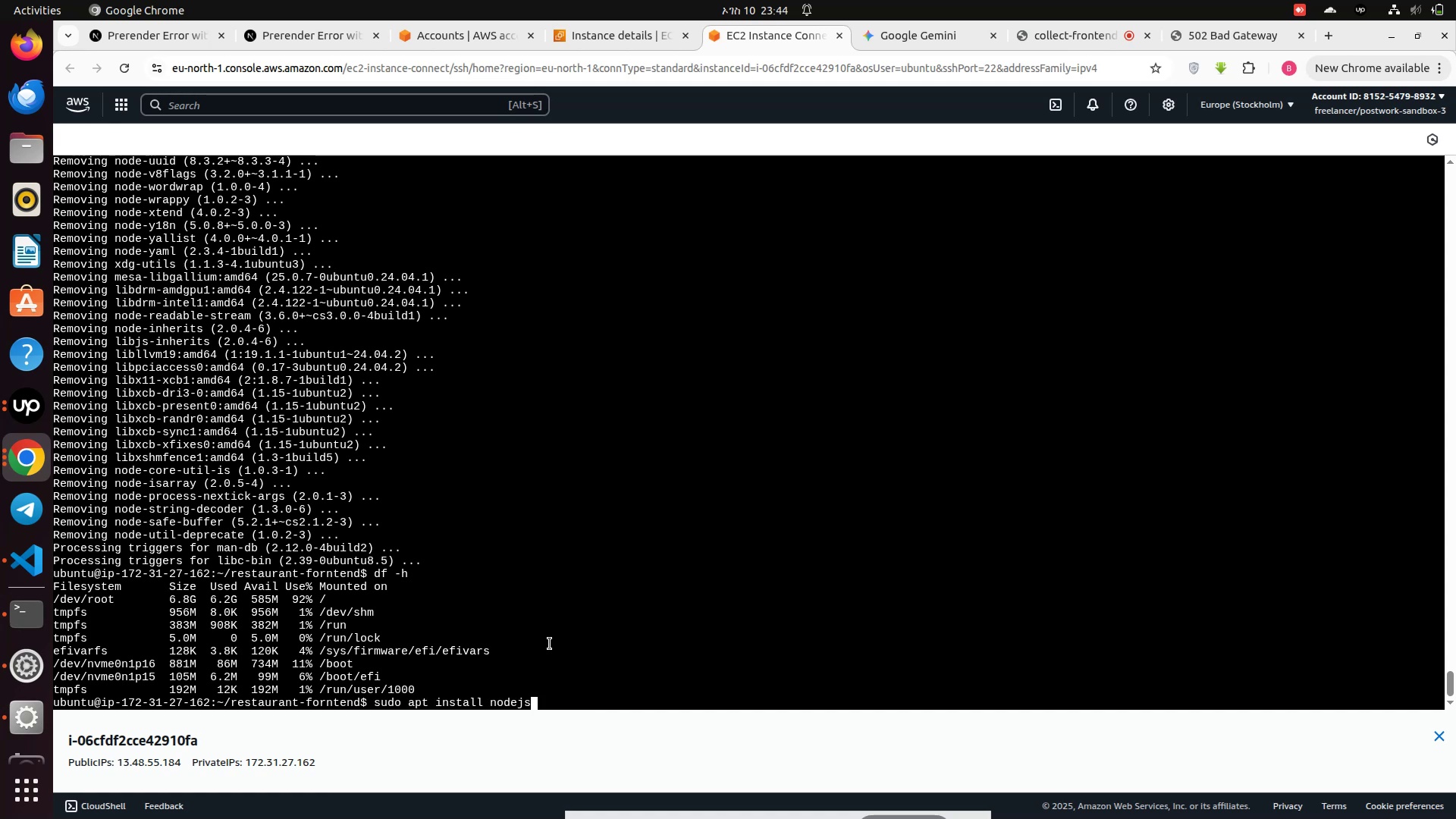 
key(ArrowUp)
 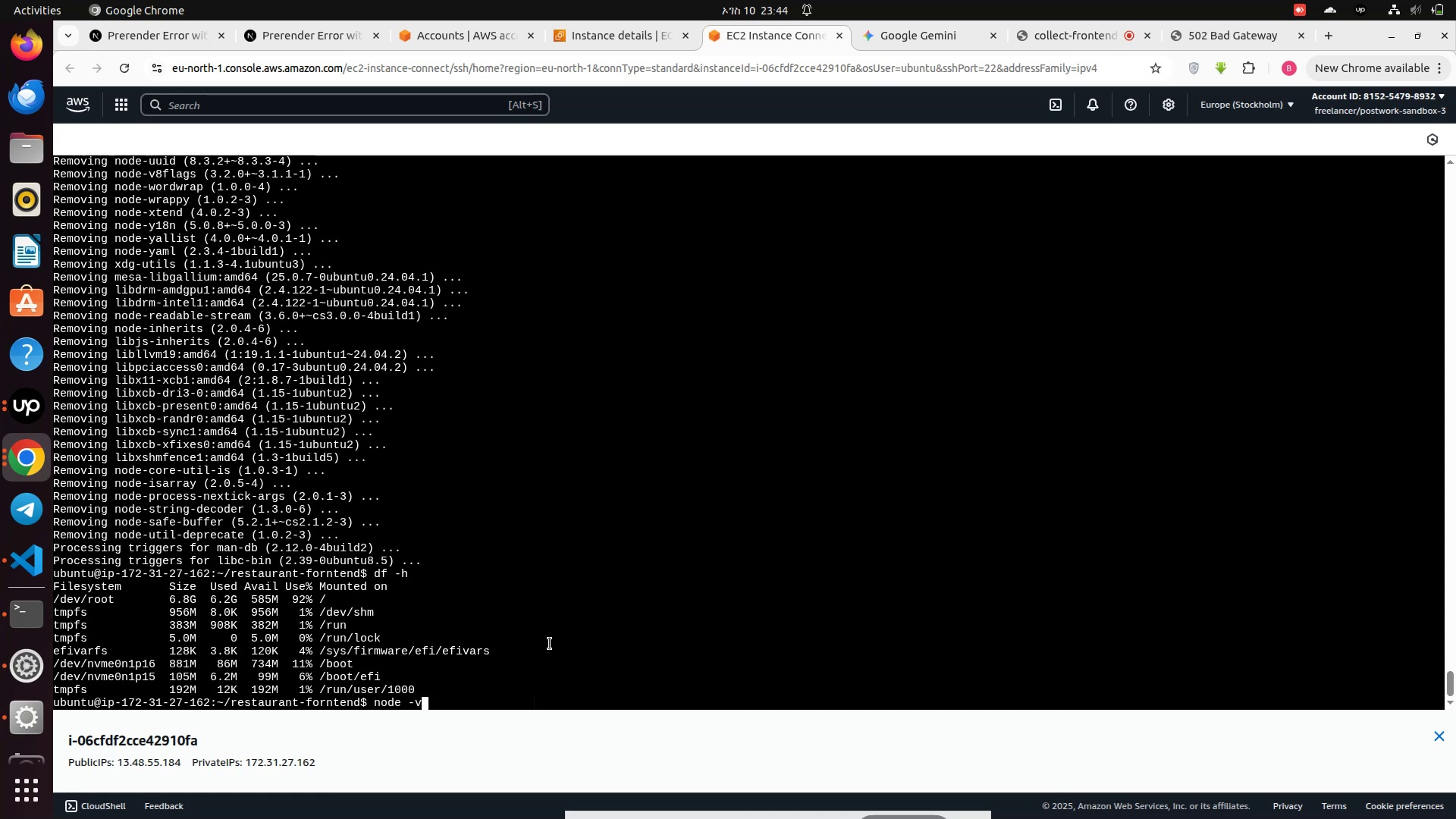 
key(ArrowUp)
 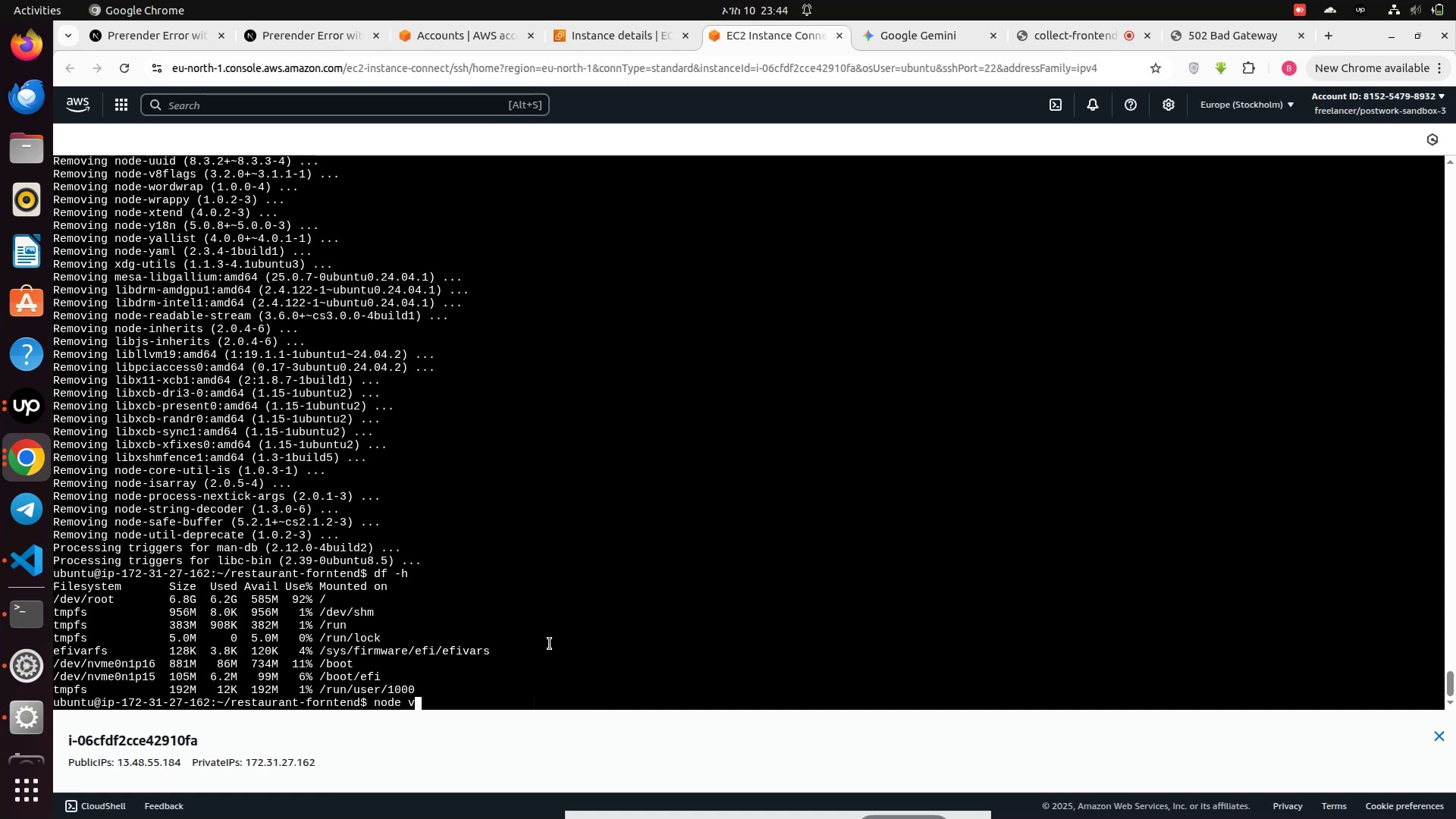 
key(ArrowUp)
 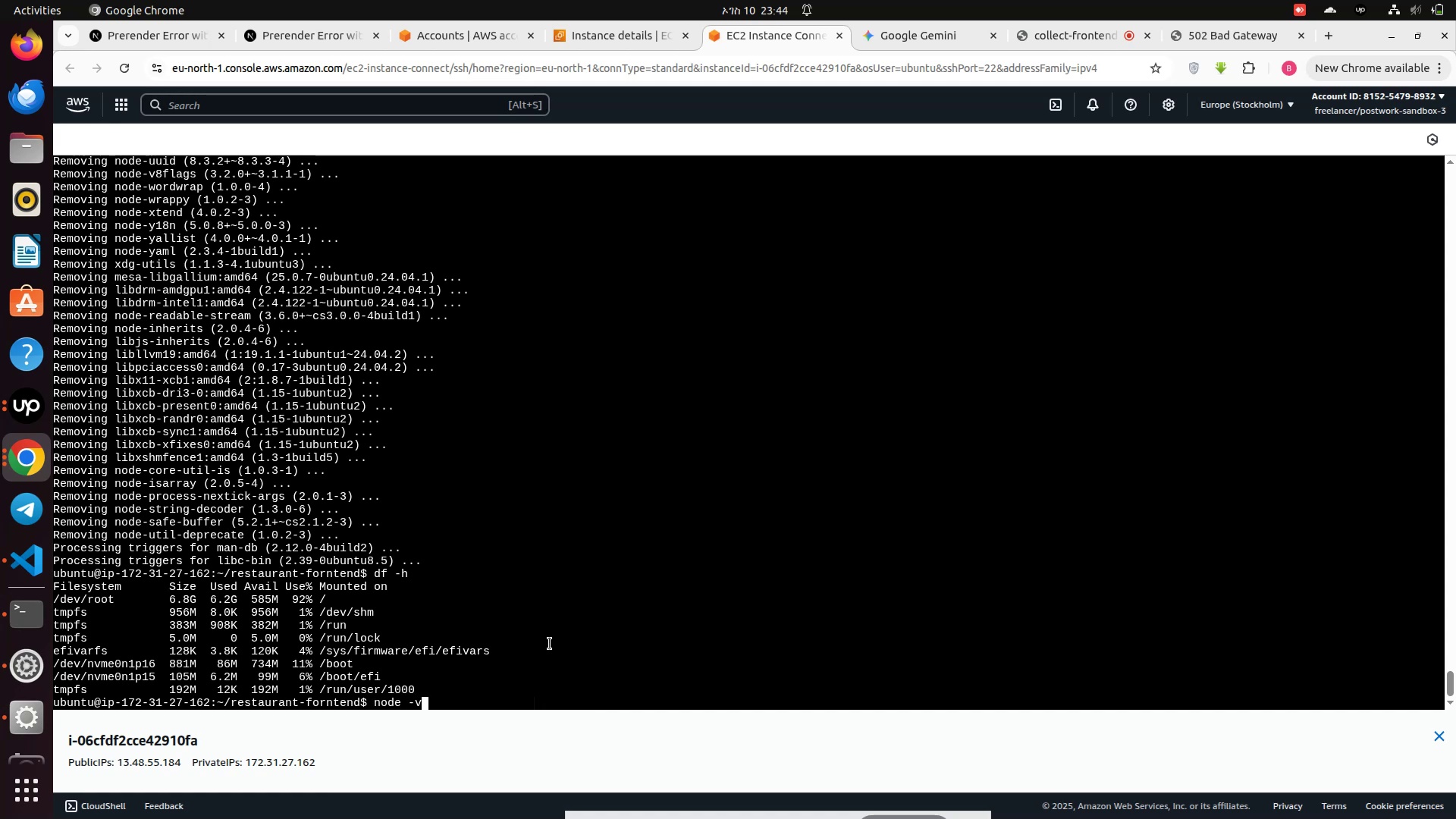 
key(ArrowUp)
 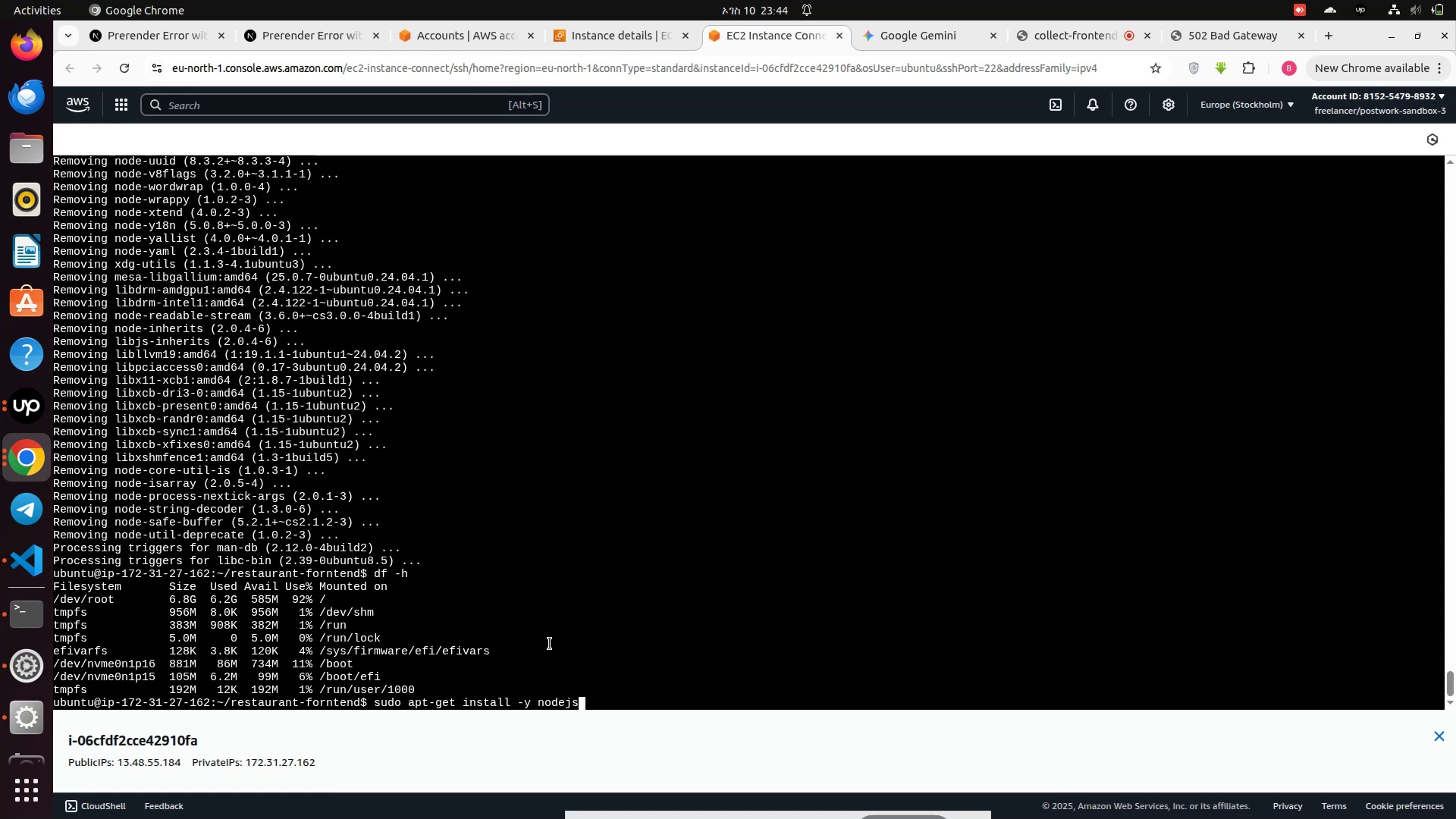 
key(Enter)
 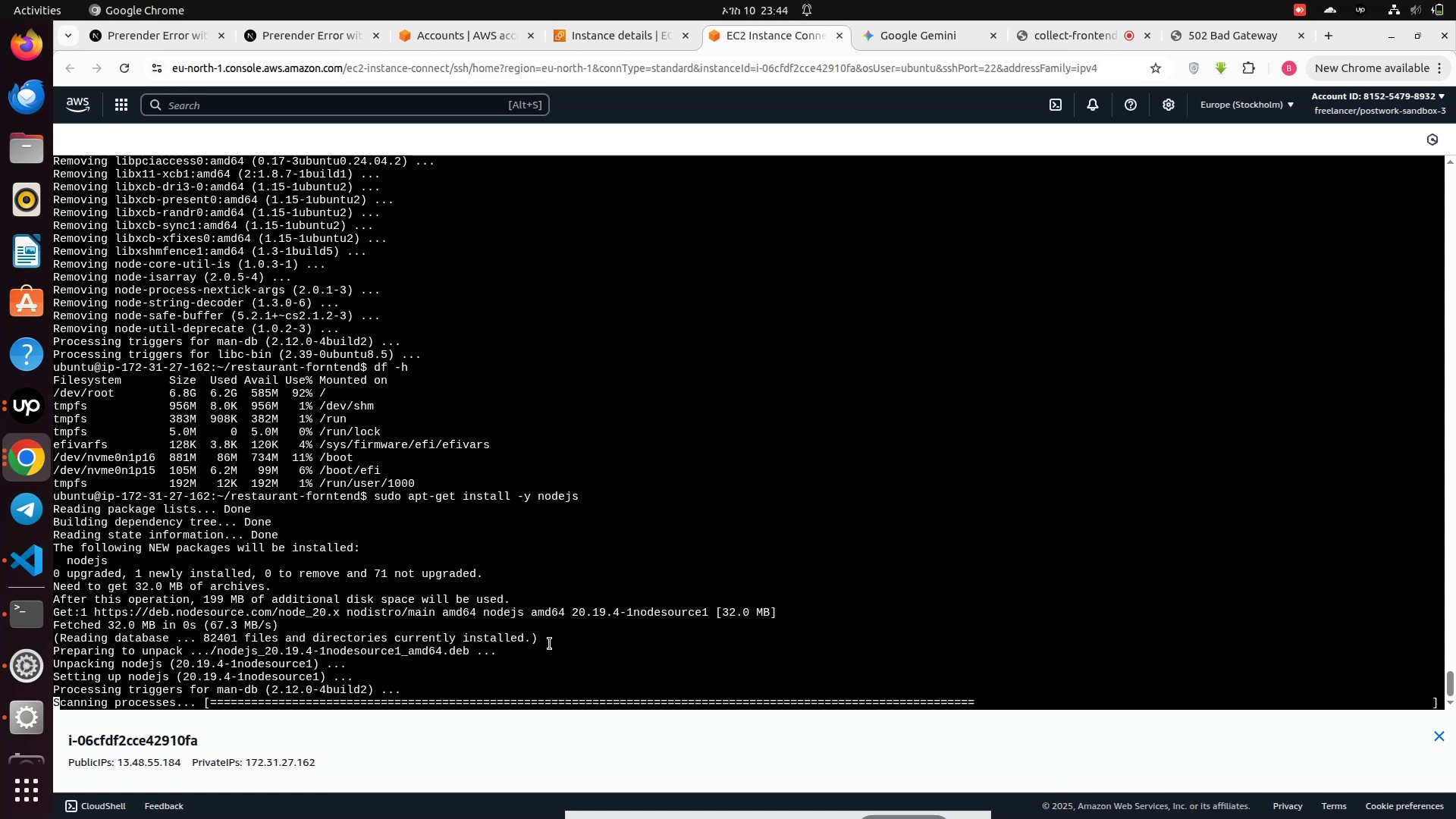 
wait(12.08)
 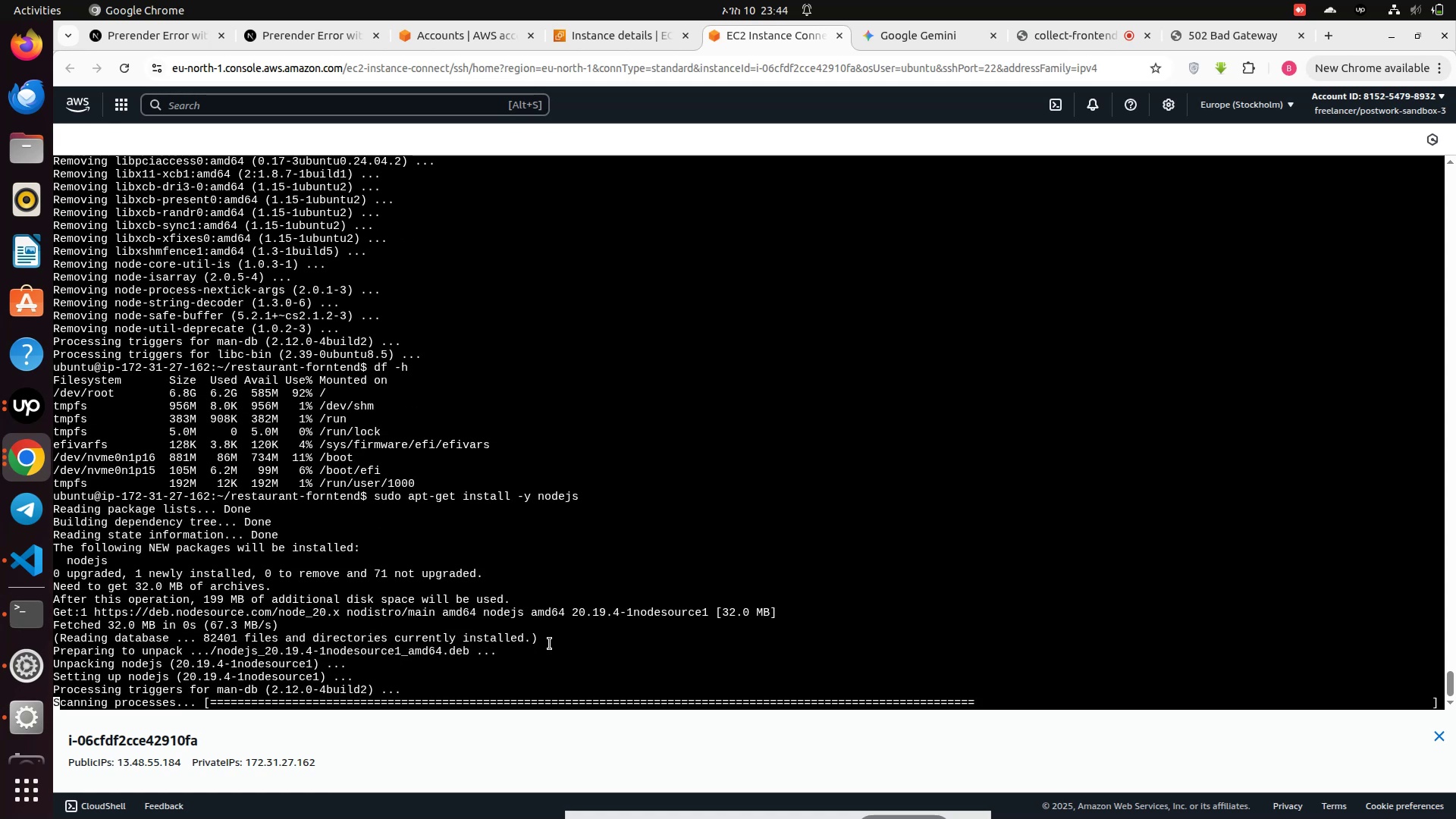 
type(node -v)
 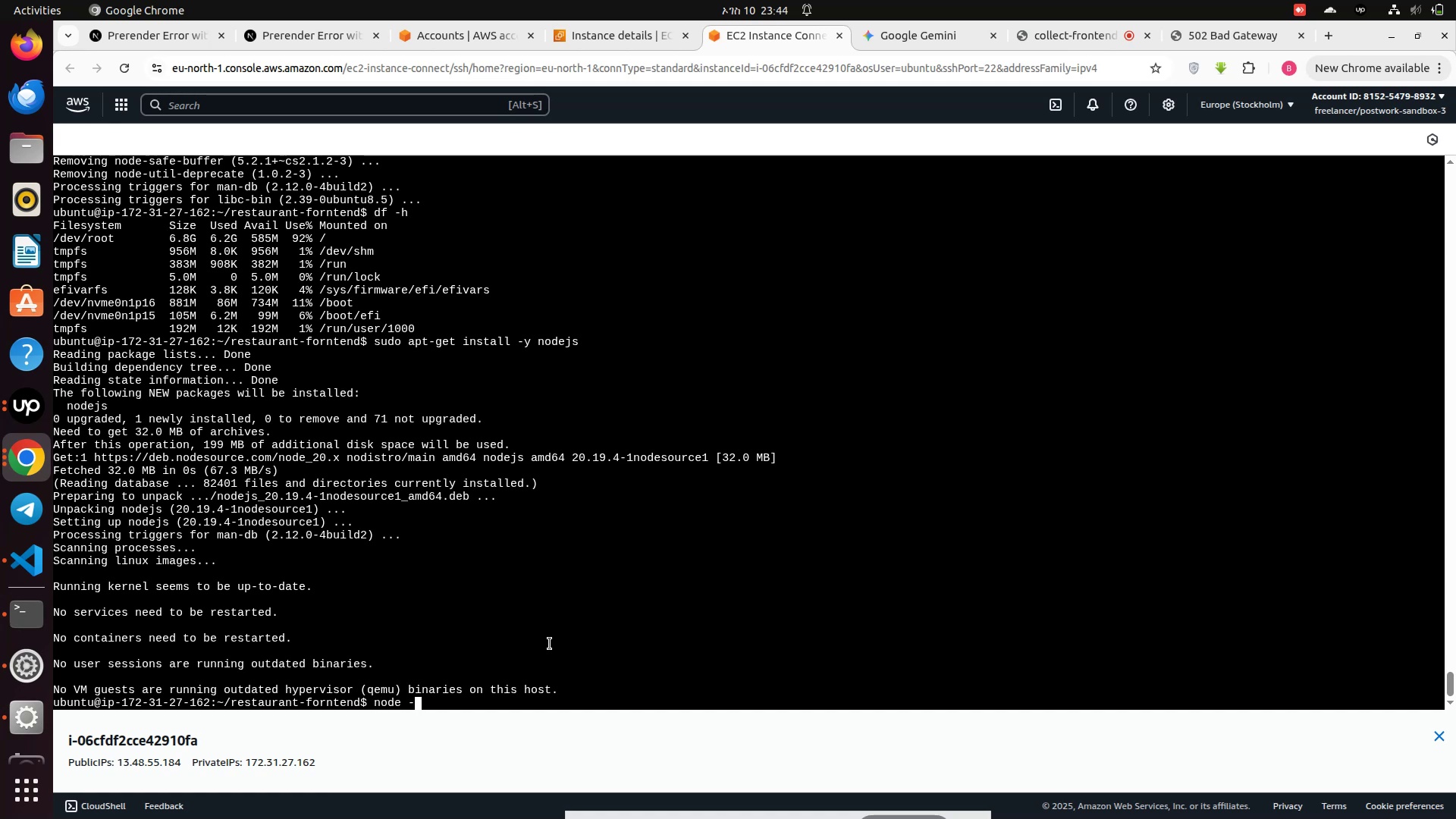 
key(Enter)
 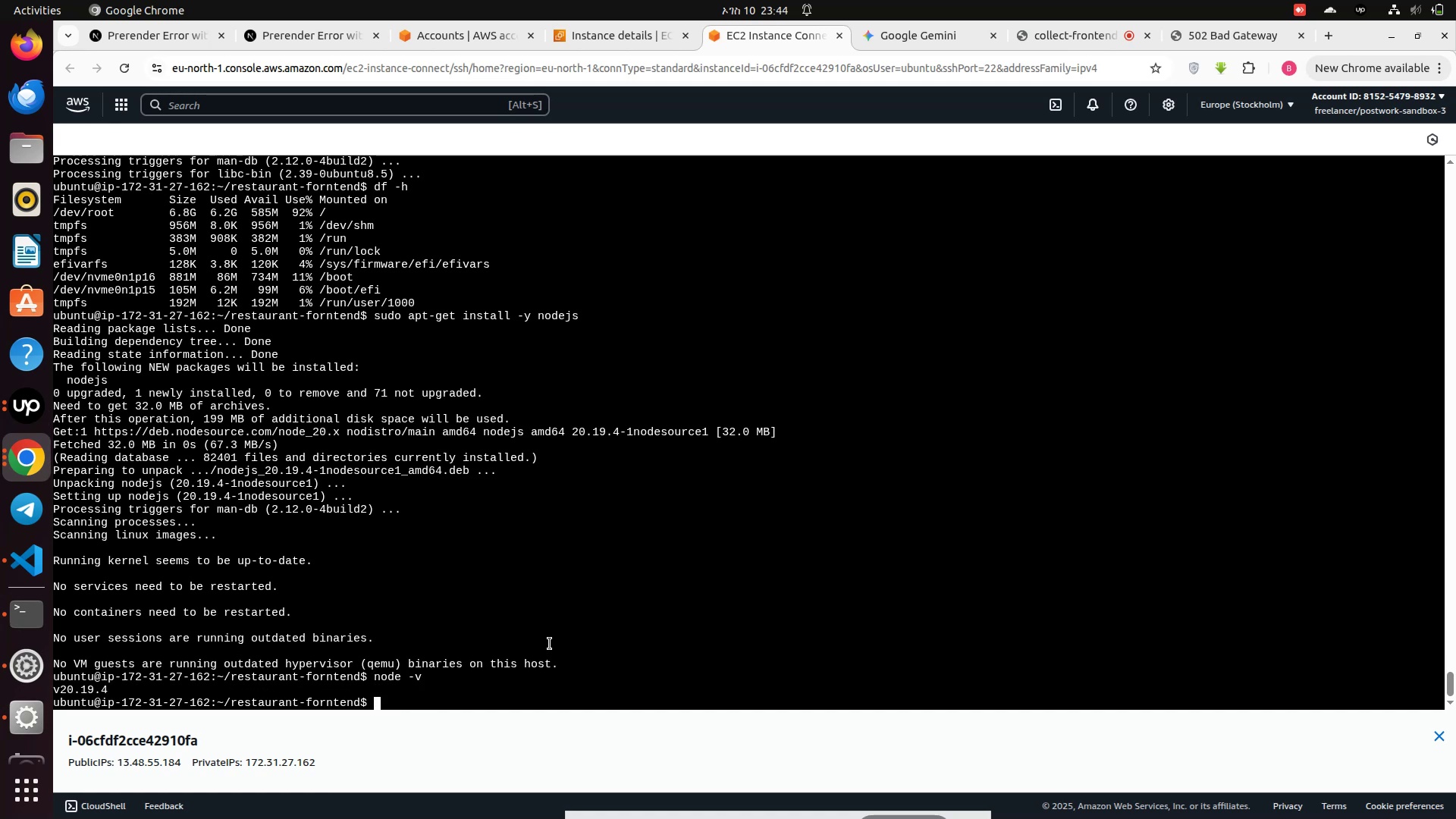 
type(nvm)
key(Backspace)
key(Backspace)
type(pm -v)
 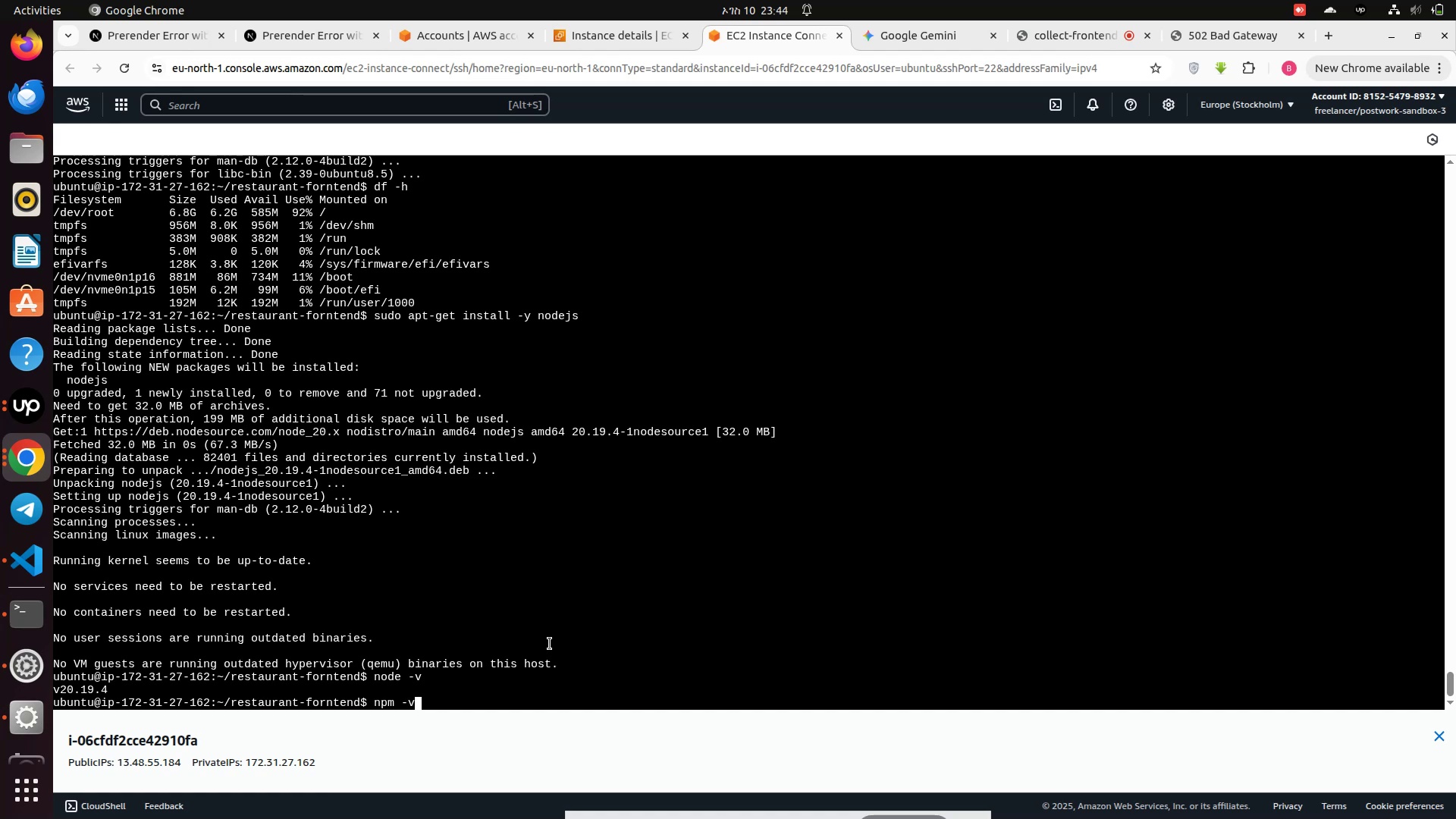 
key(Enter)
 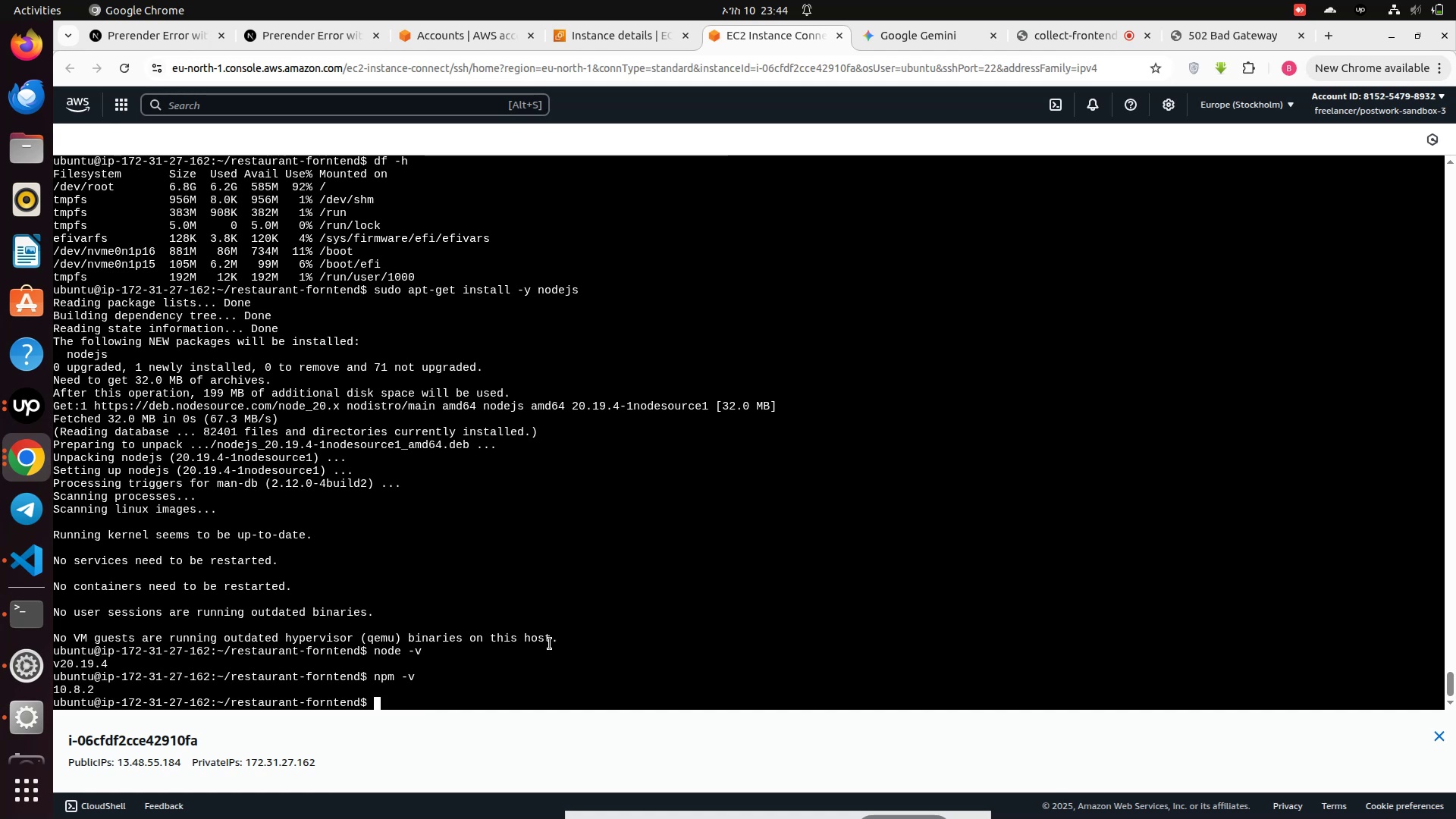 
type(npm ru )
key(Backspace)
type(n build)
 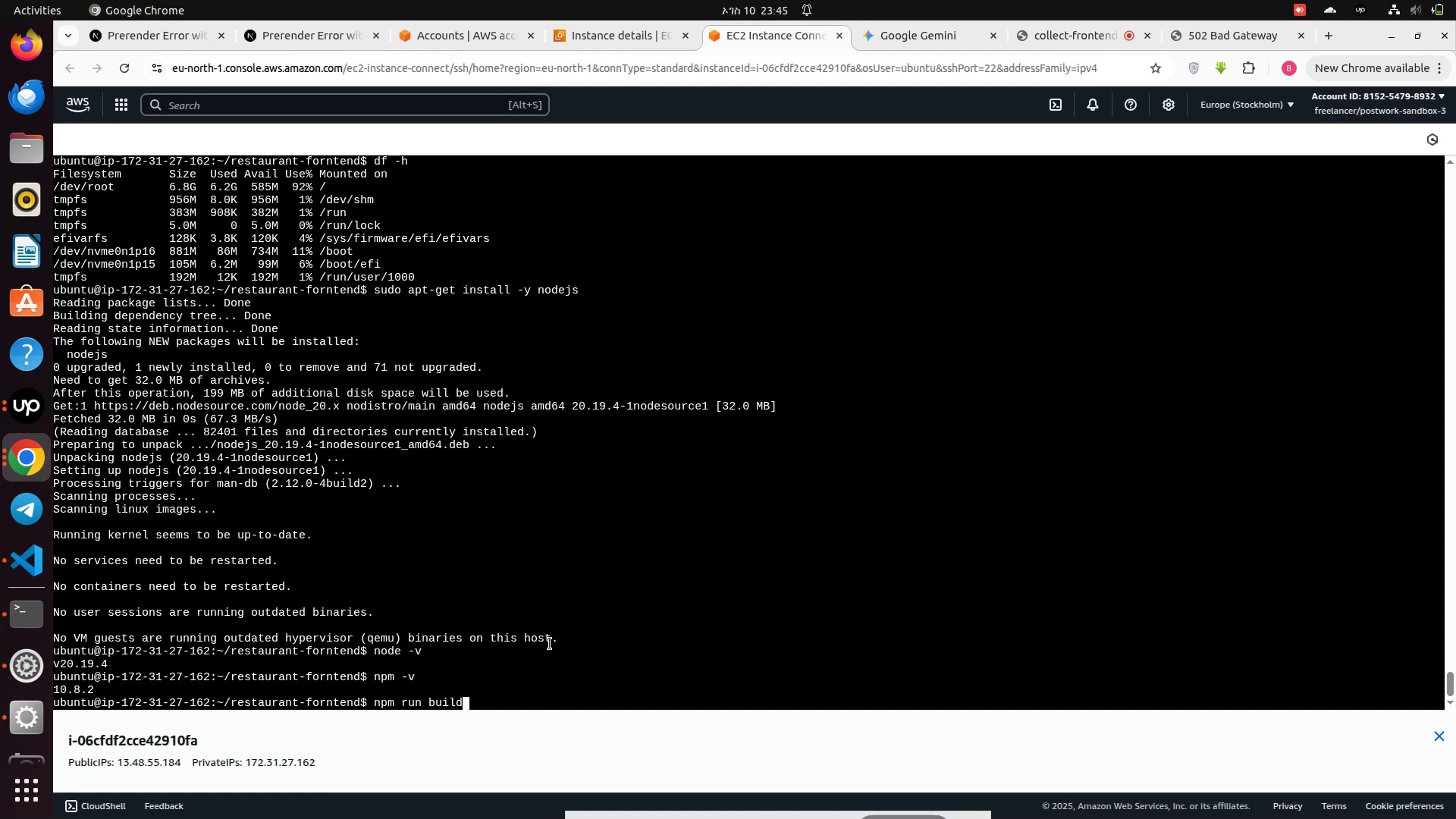 
key(Enter)
 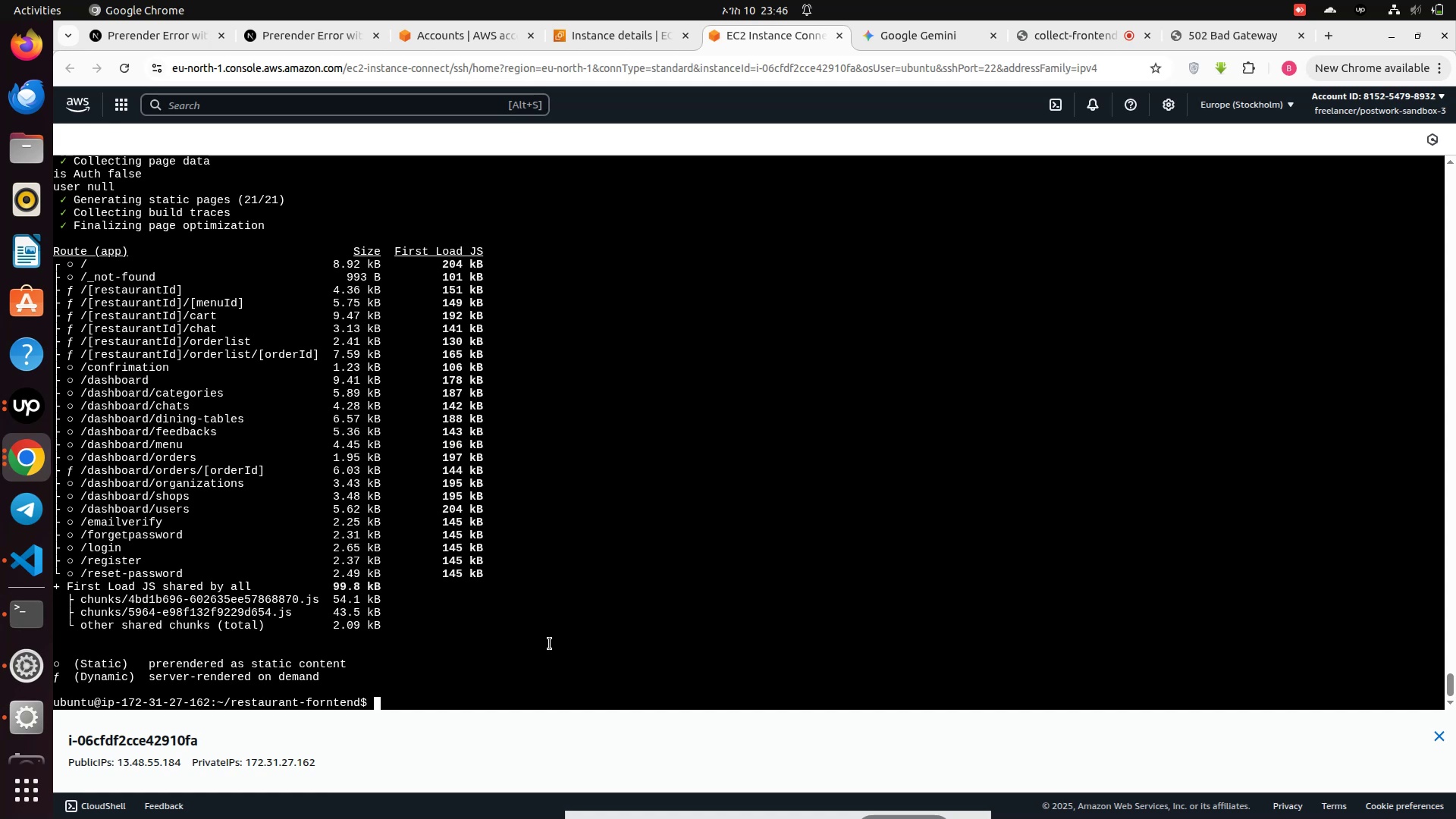 
wait(90.12)
 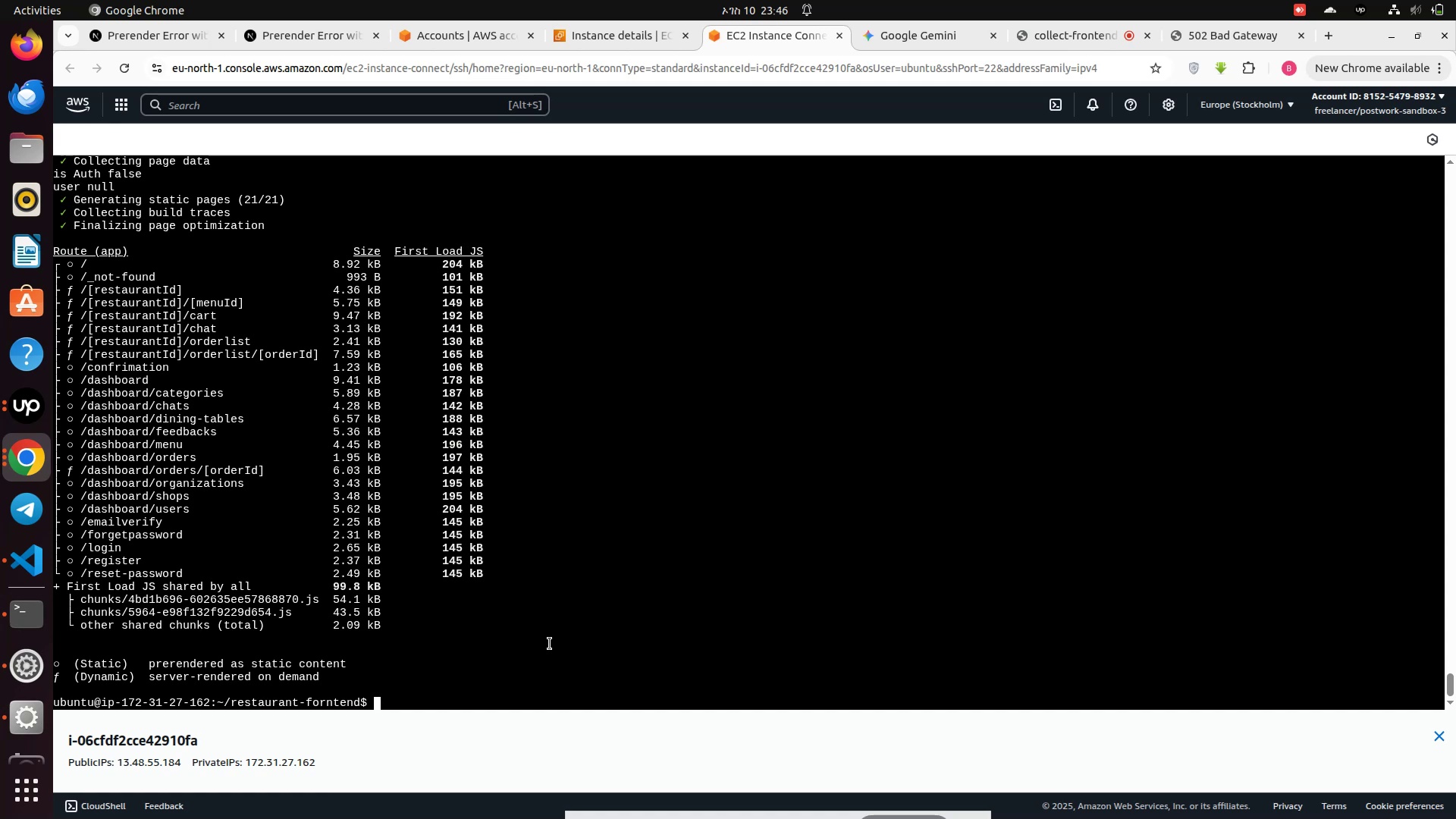 
scroll: coordinate [767, 483], scroll_direction: up, amount: 1.0
 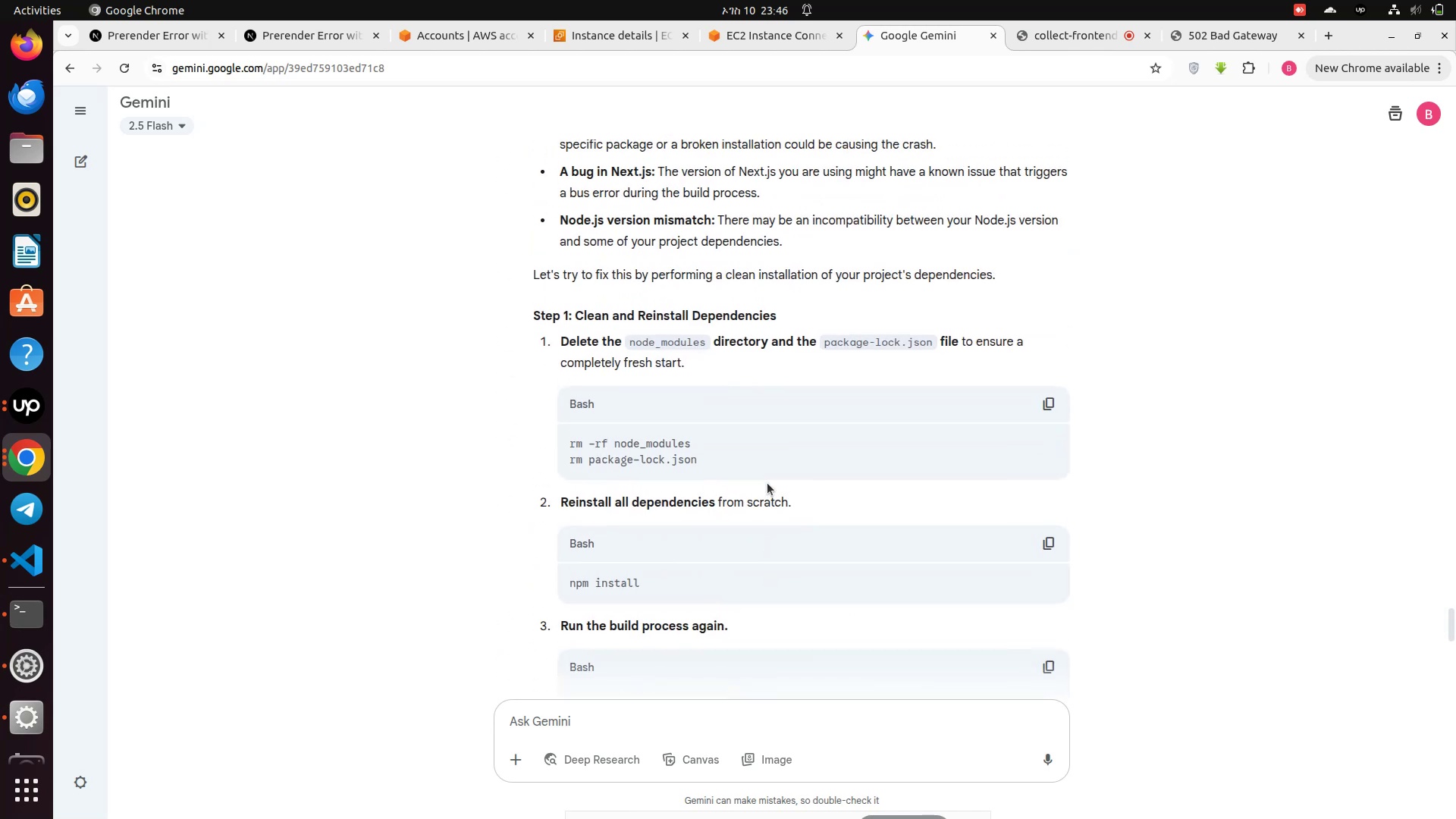 
left_click([767, 483])
 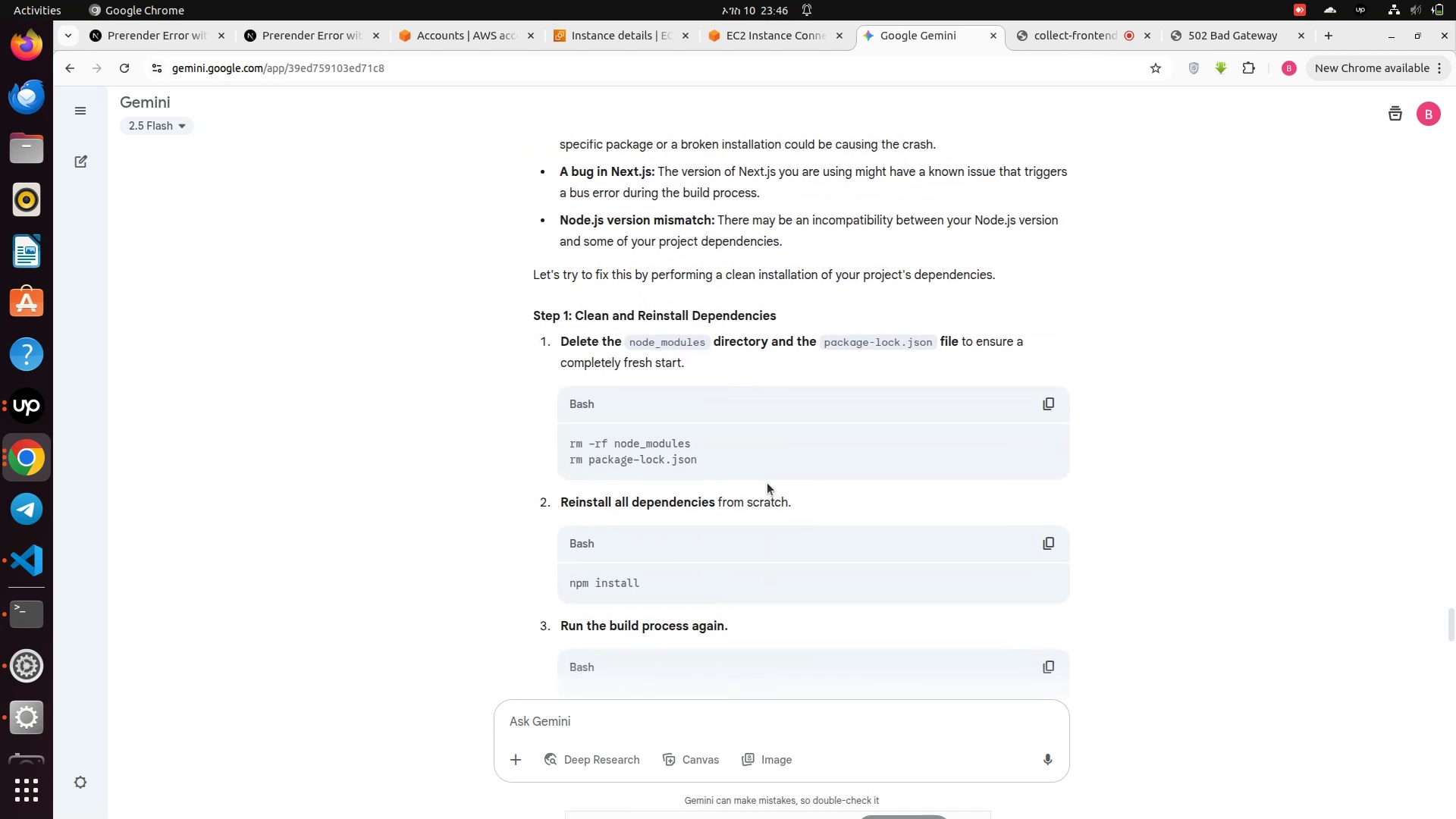 
scroll: coordinate [767, 484], scroll_direction: up, amount: 30.0
 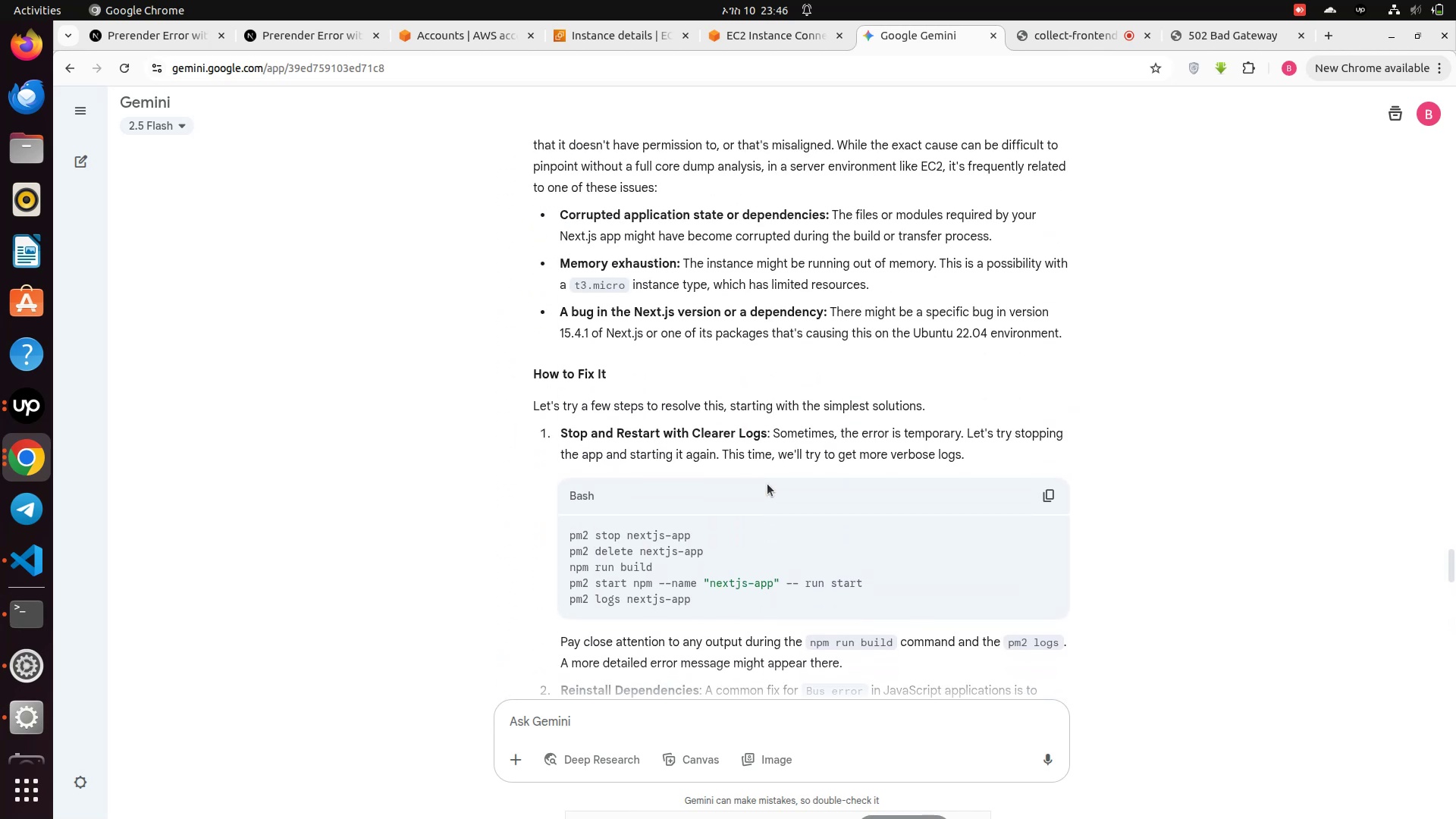 
scroll: coordinate [767, 484], scroll_direction: down, amount: 3.0
 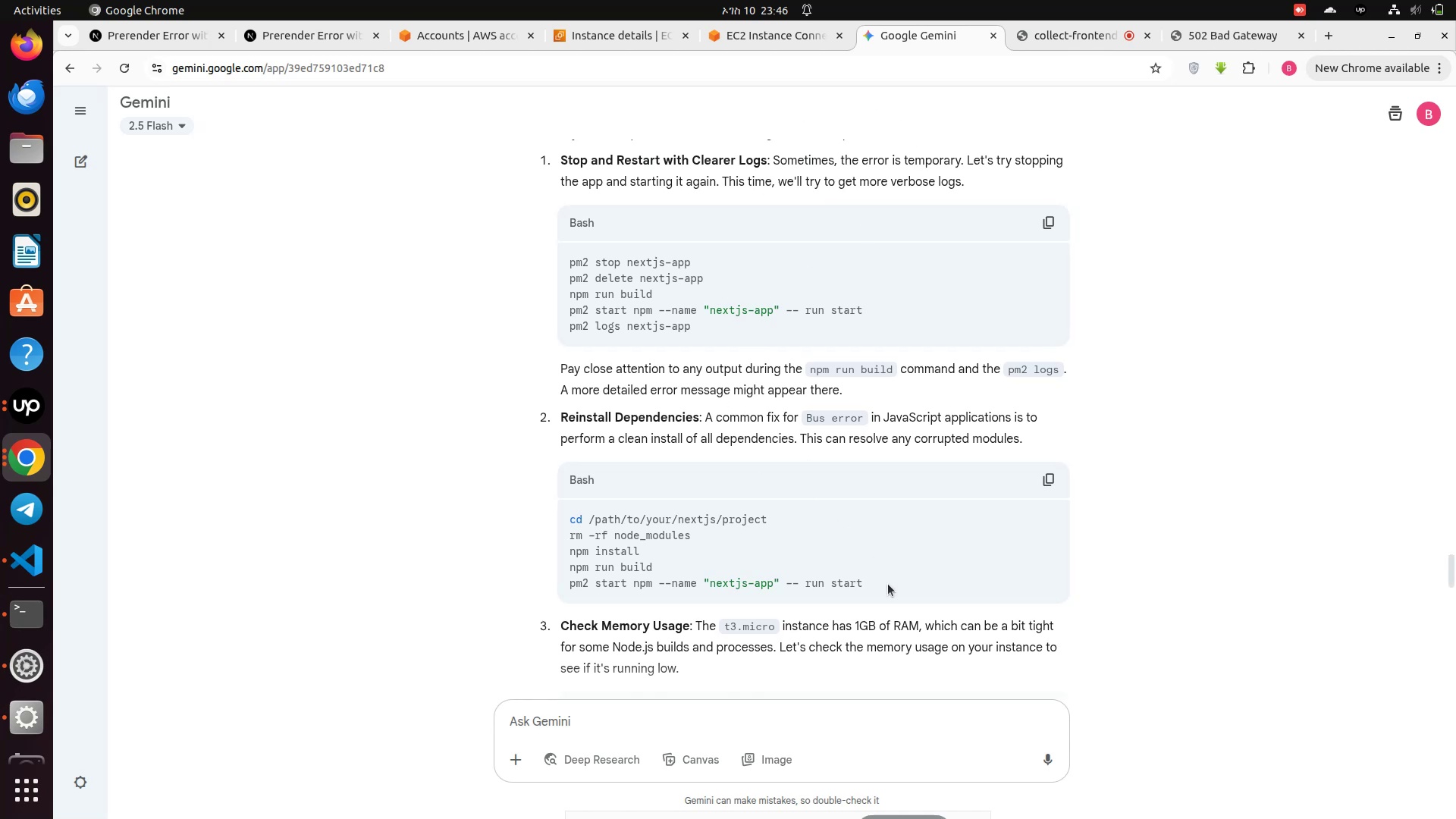 
wait(11.53)
 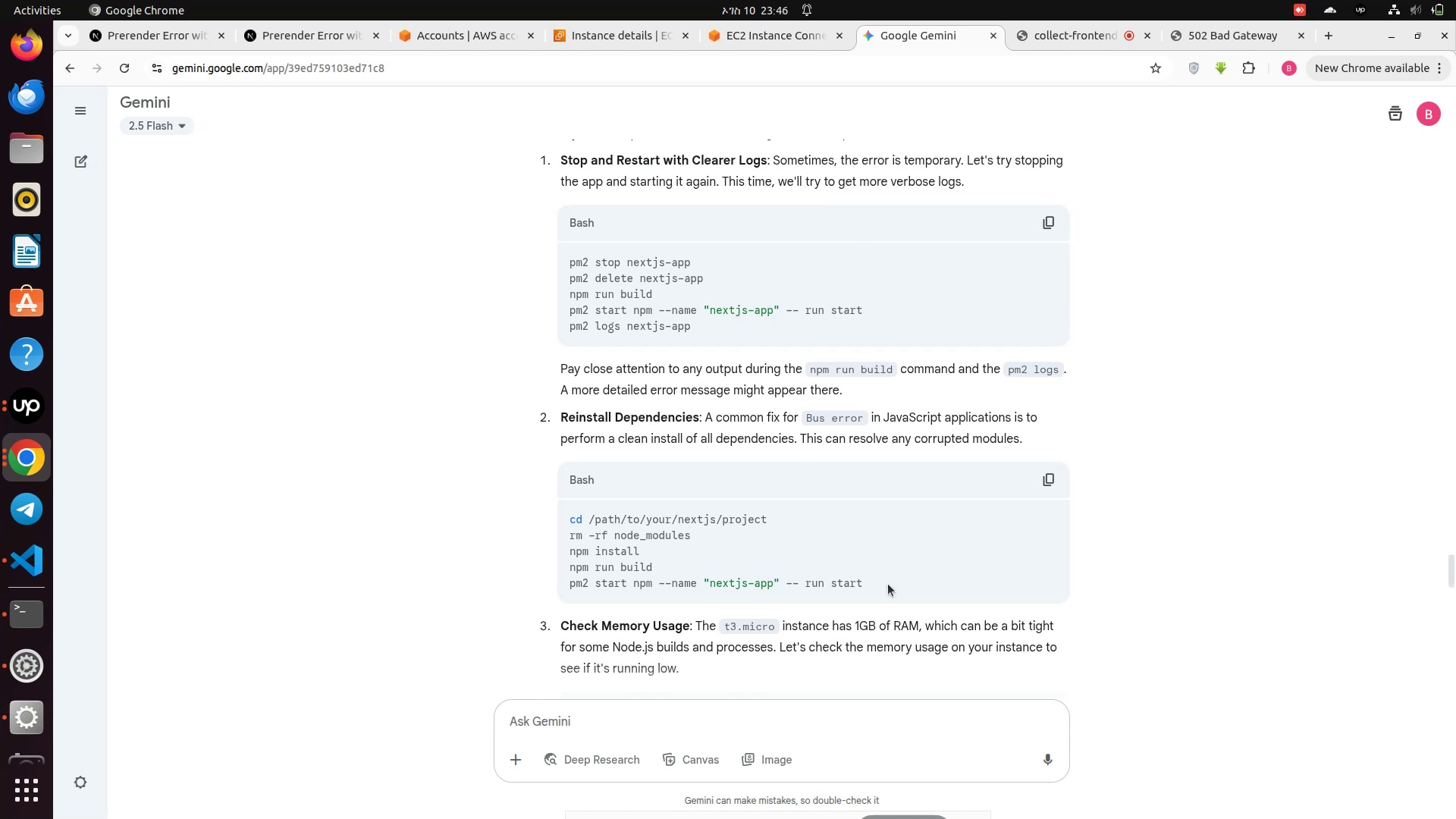 
scroll: coordinate [886, 584], scroll_direction: up, amount: 16.0
 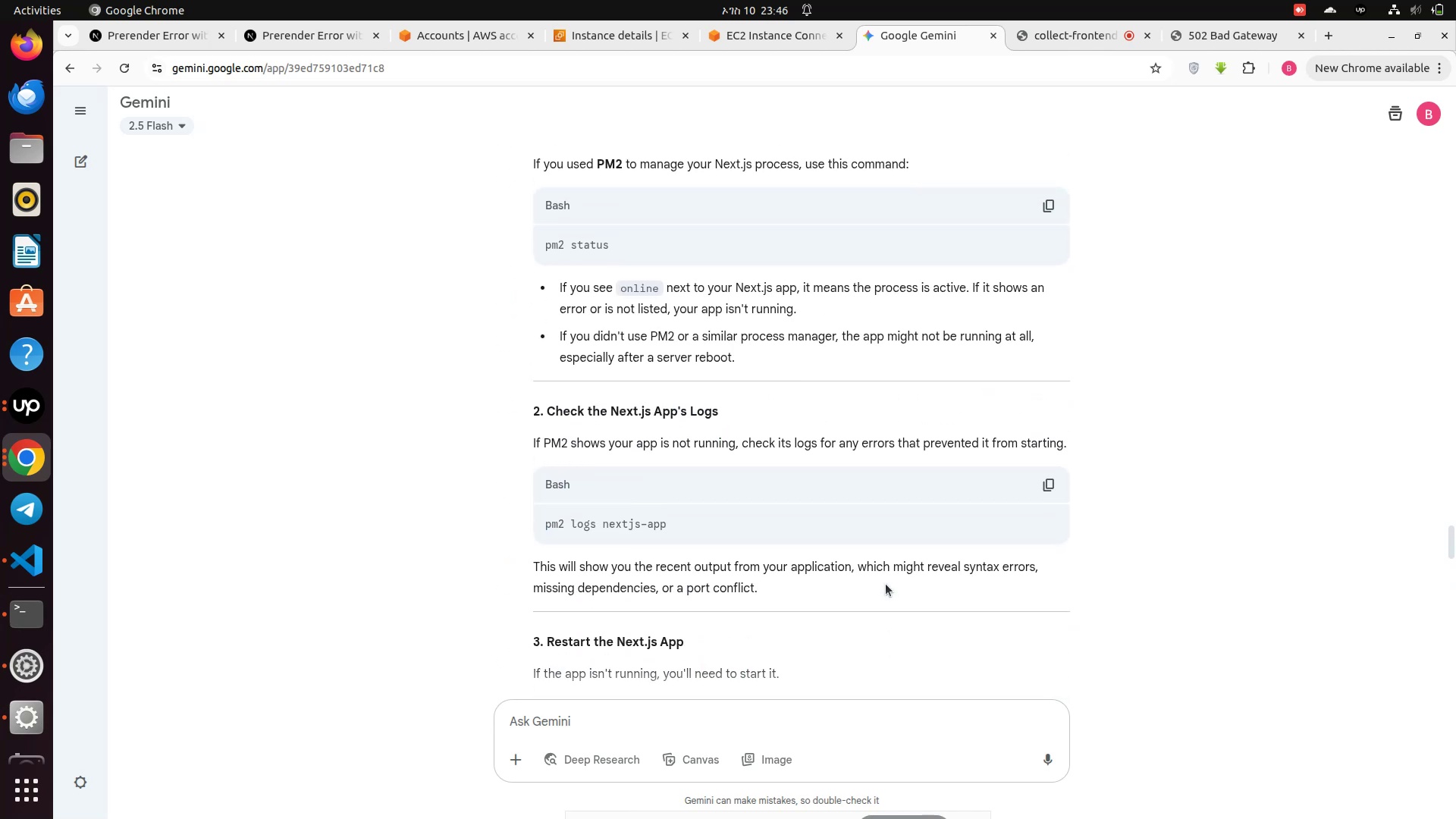 
scroll: coordinate [886, 584], scroll_direction: down, amount: 3.0
 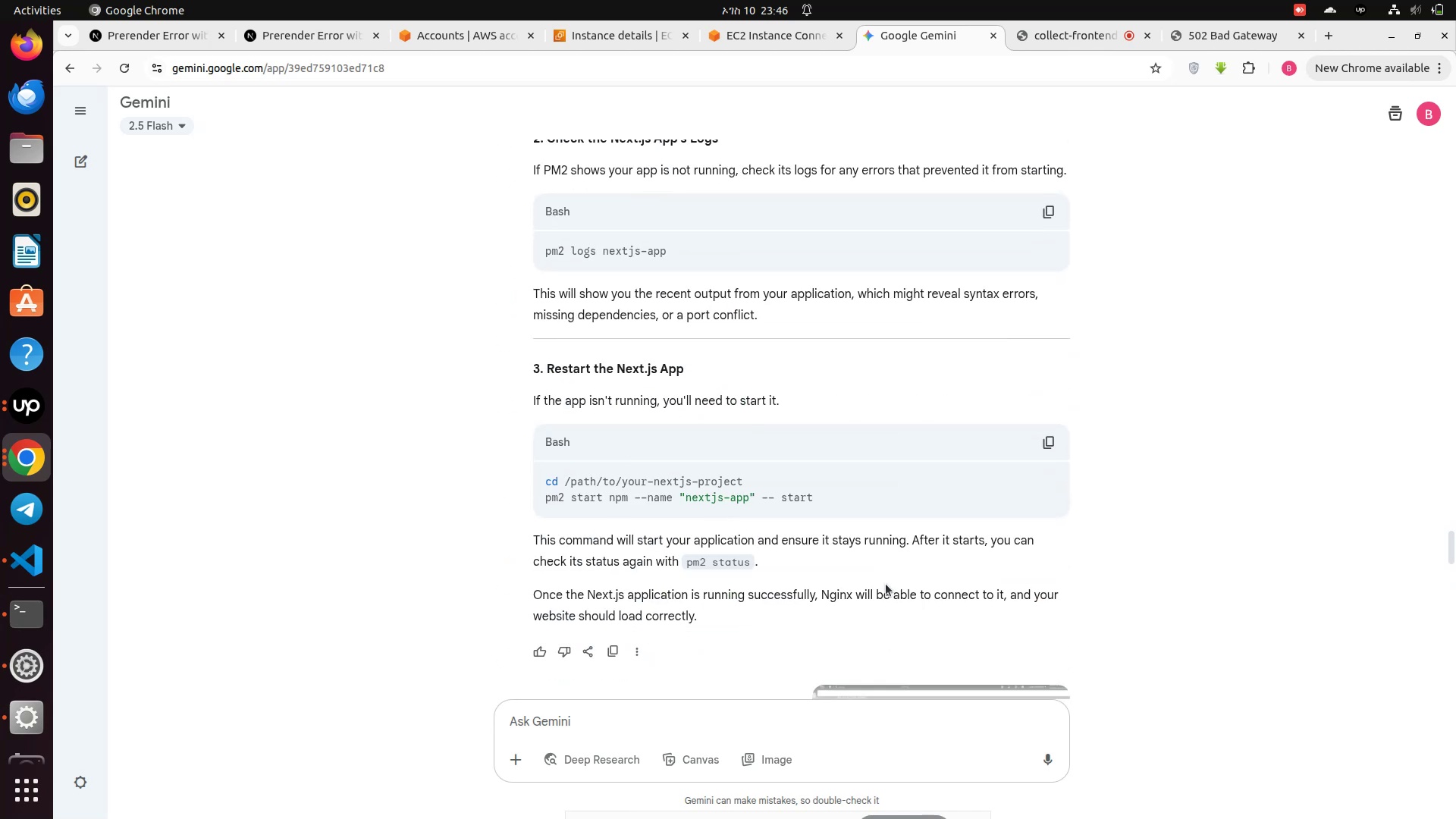 
scroll: coordinate [886, 584], scroll_direction: up, amount: 9.0
 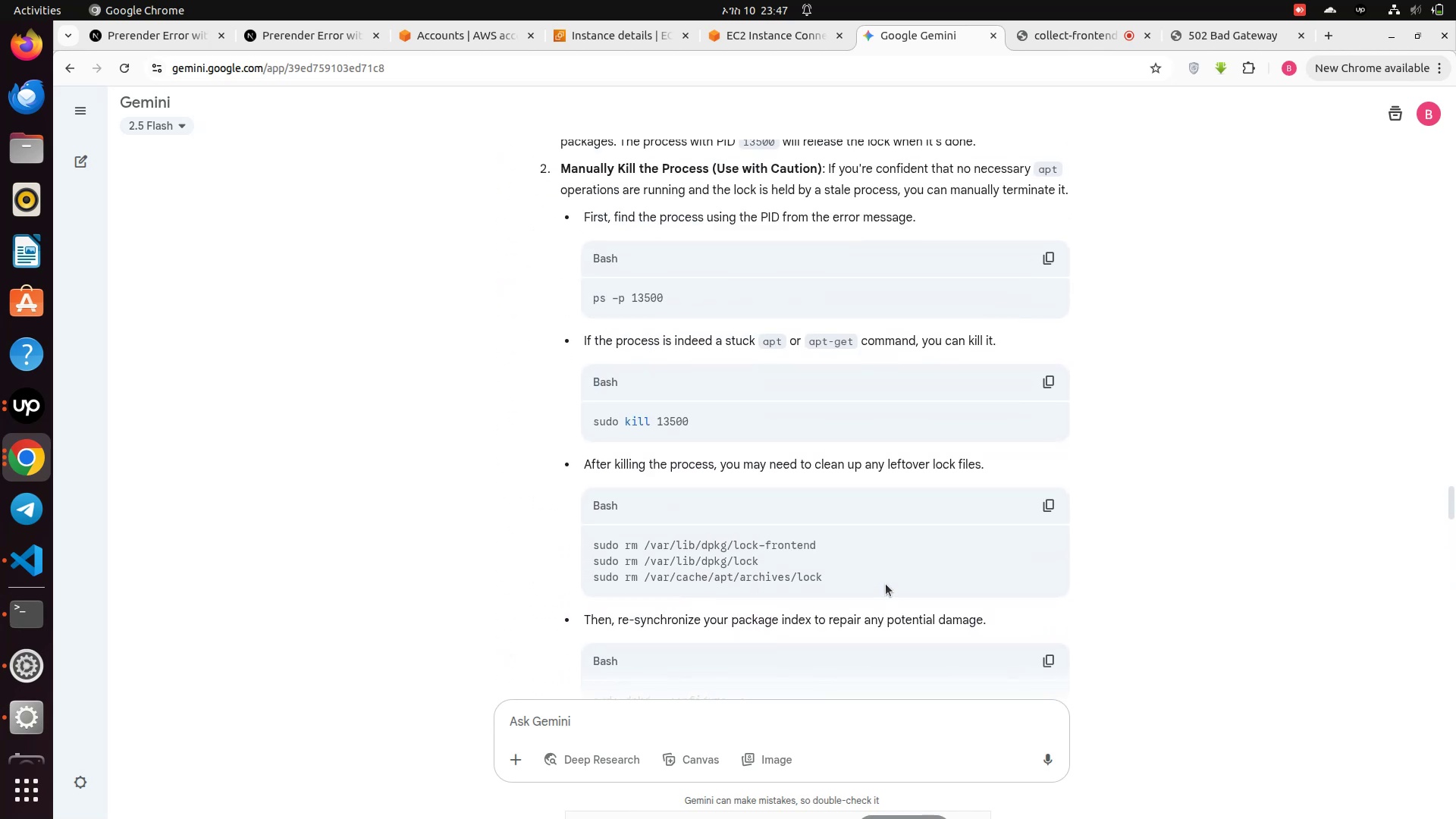 
scroll: coordinate [886, 584], scroll_direction: down, amount: 4.0
 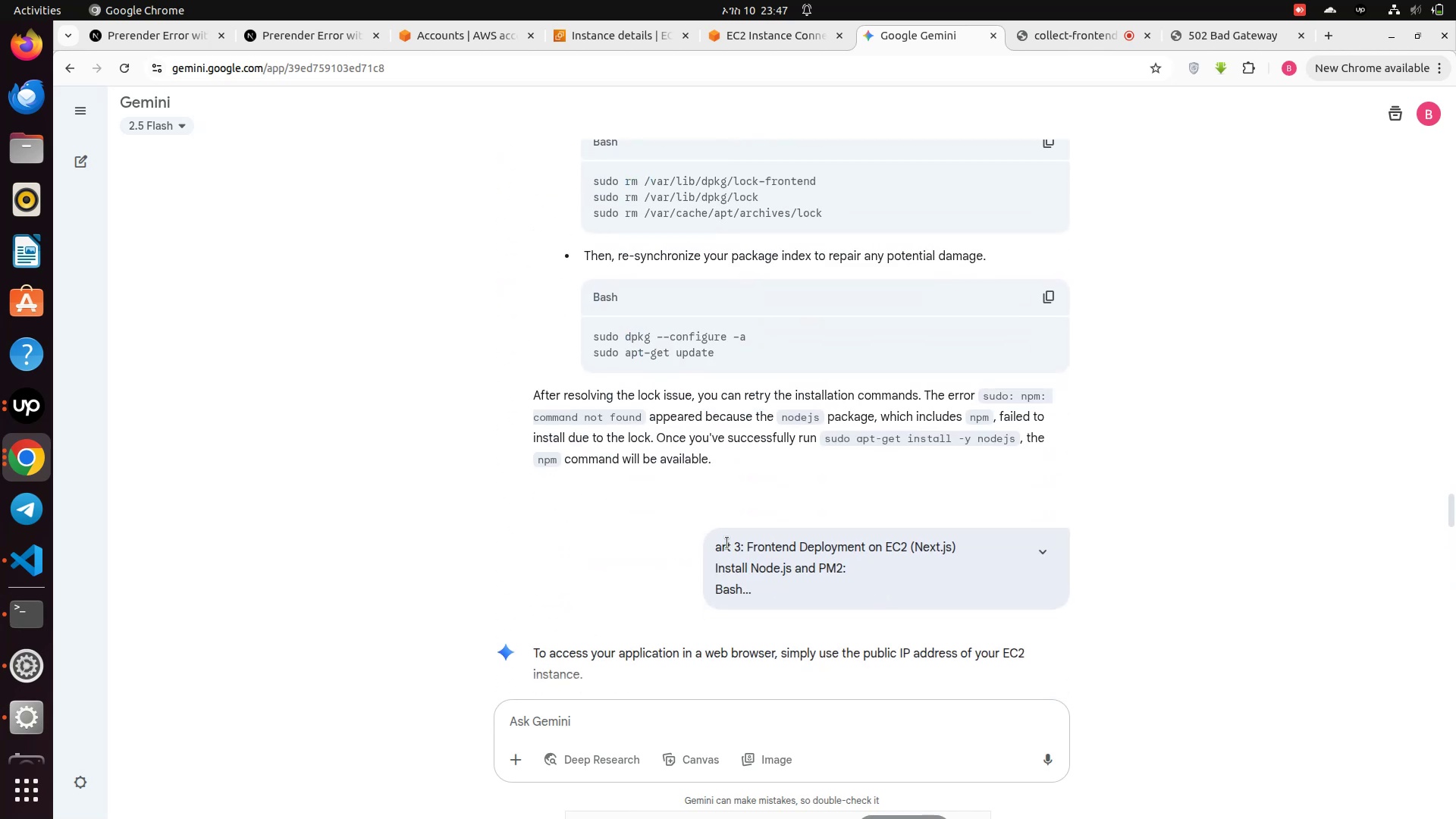 
scroll: coordinate [723, 544], scroll_direction: up, amount: 68.0
 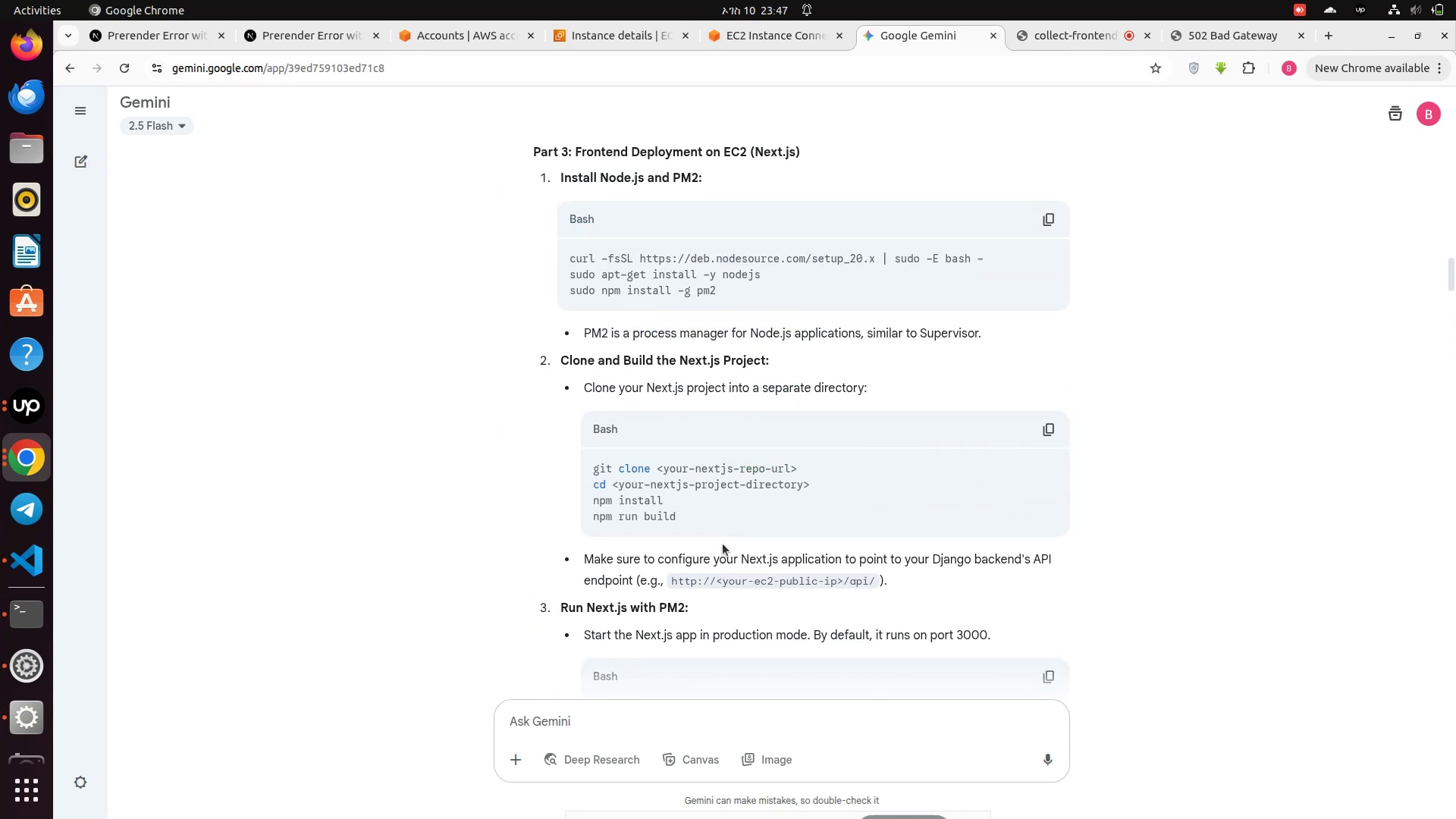 
scroll: coordinate [723, 544], scroll_direction: down, amount: 2.0
 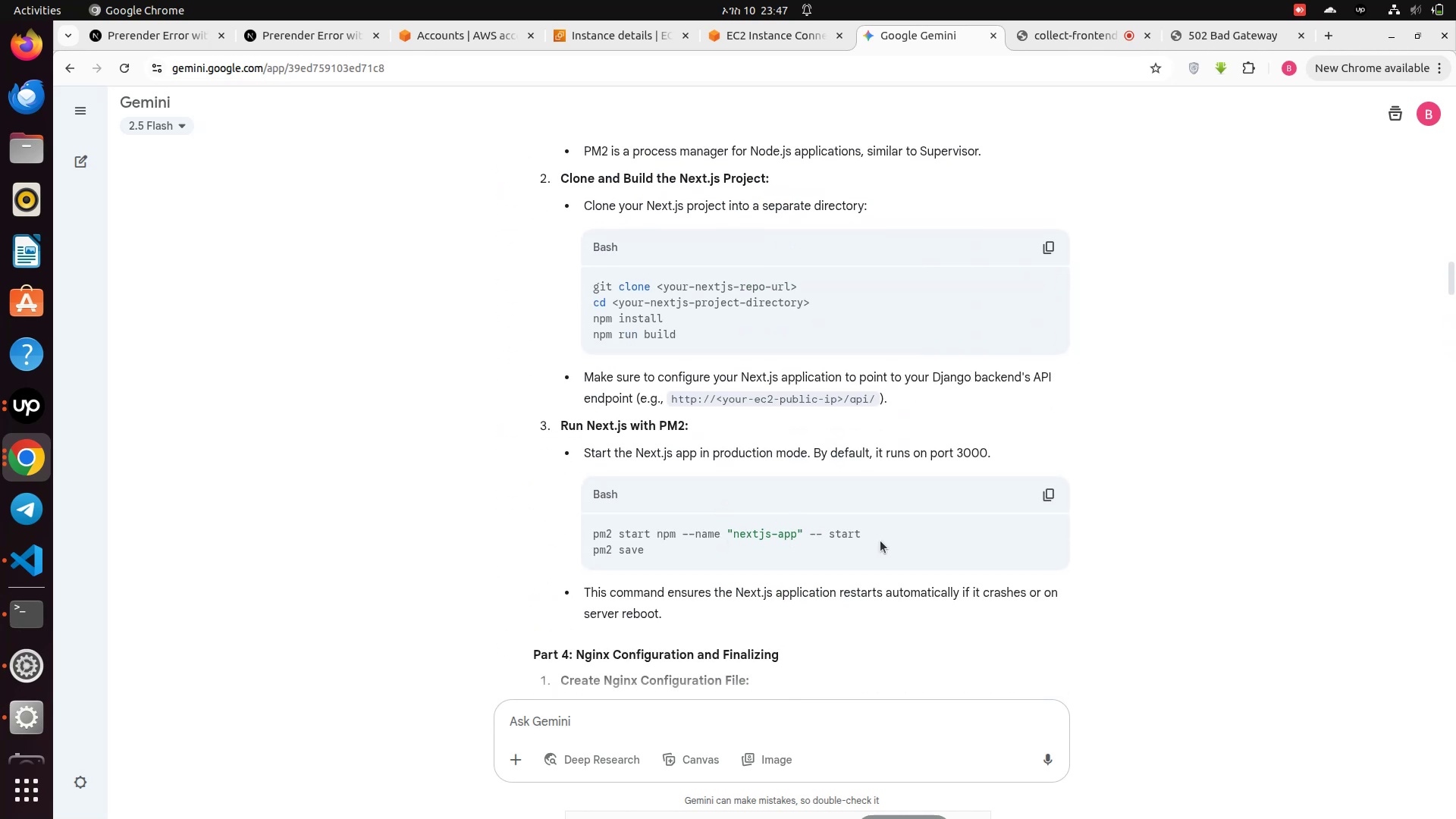 
left_click_drag(start_coordinate=[881, 536], to_coordinate=[590, 531])
 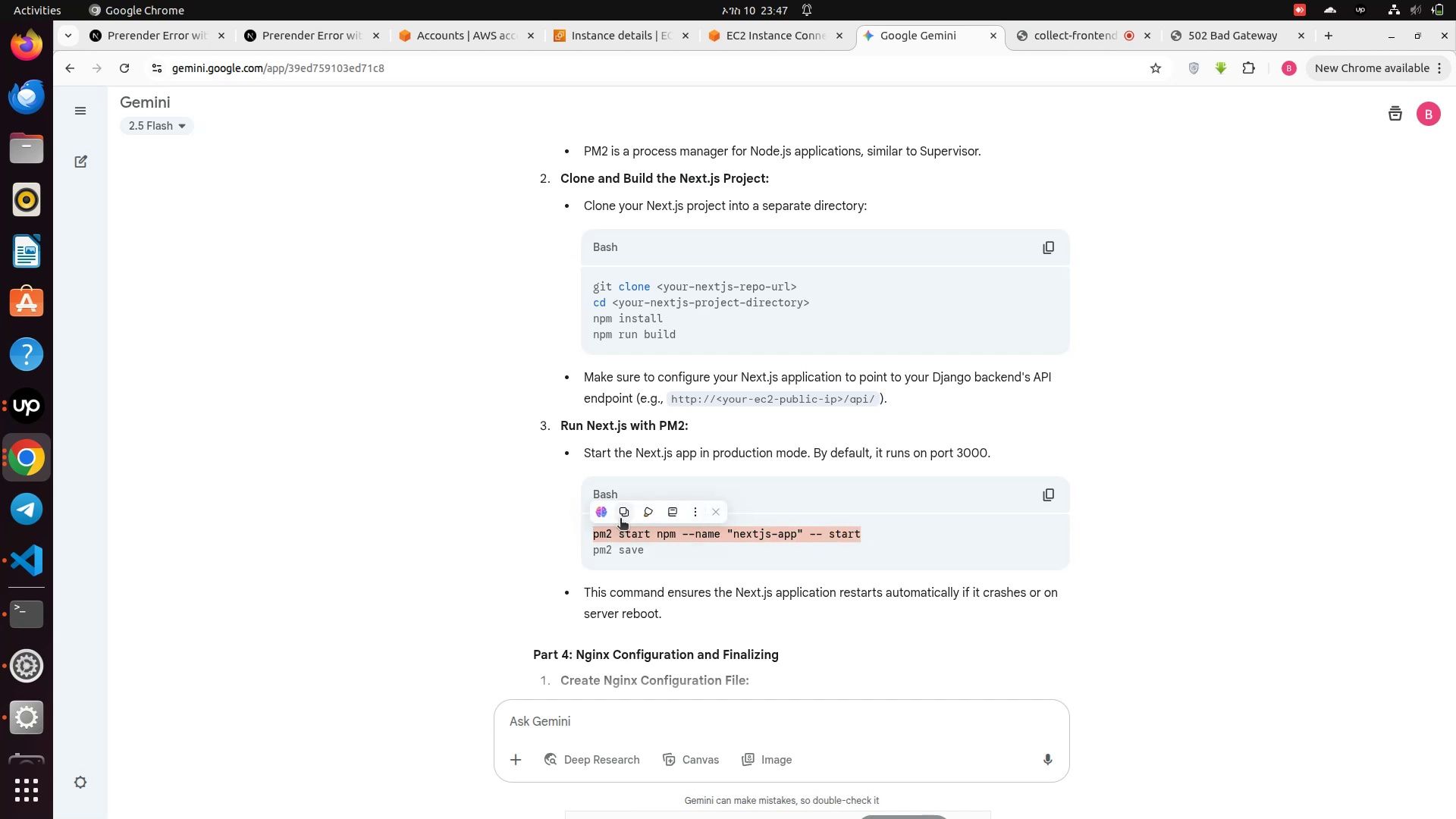 
left_click([623, 516])
 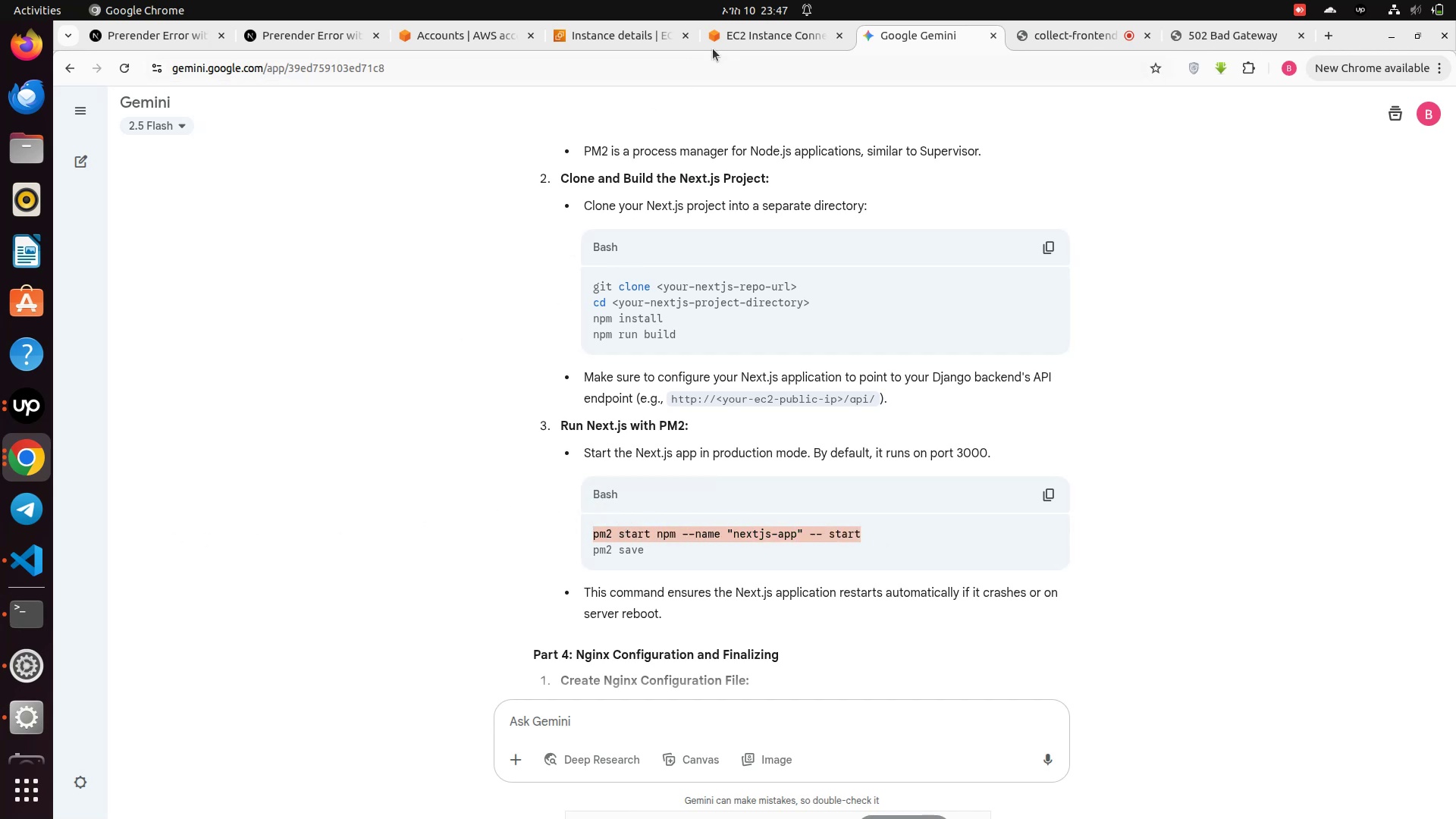 
left_click([759, 42])
 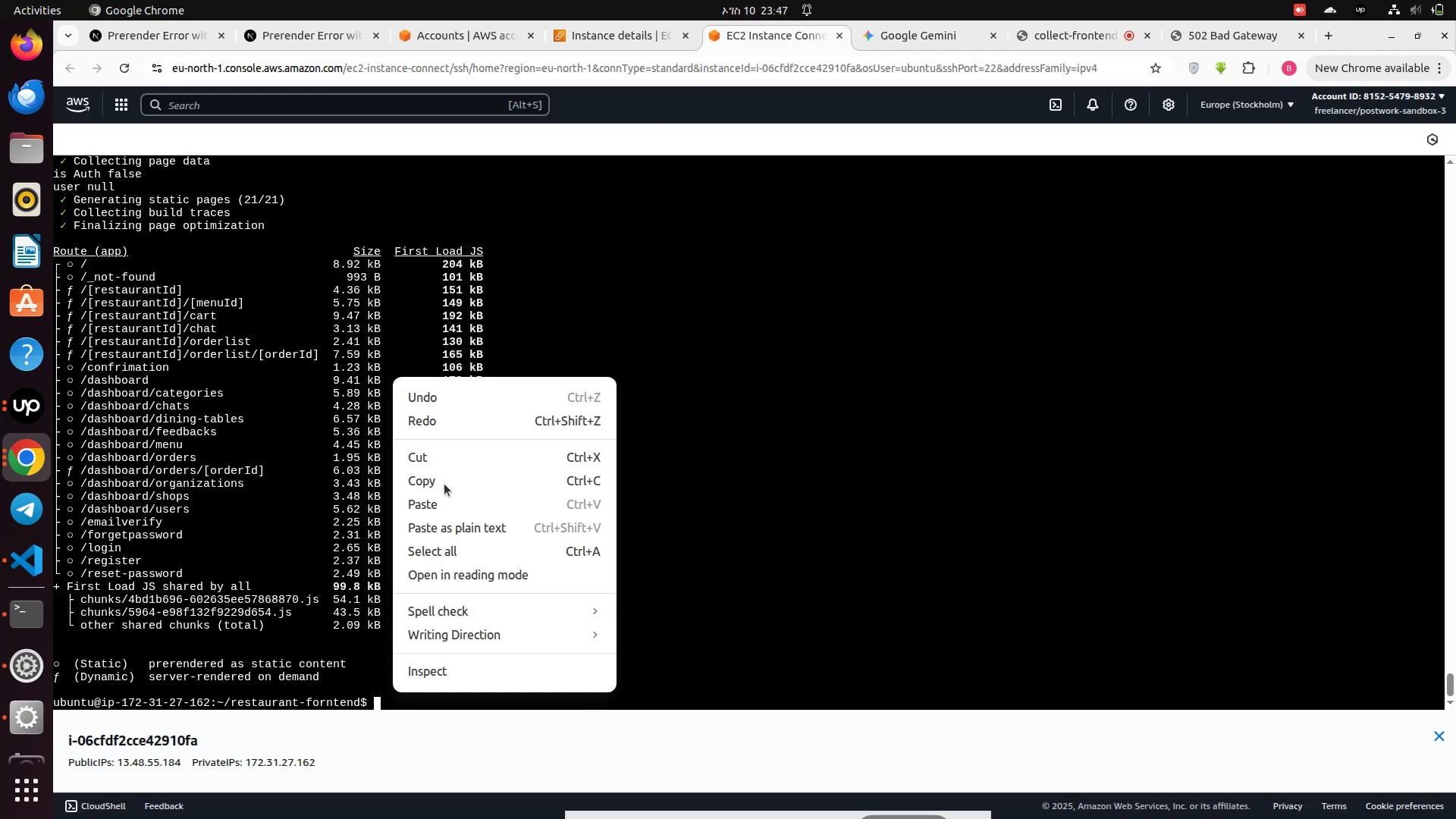 
left_click([432, 506])
 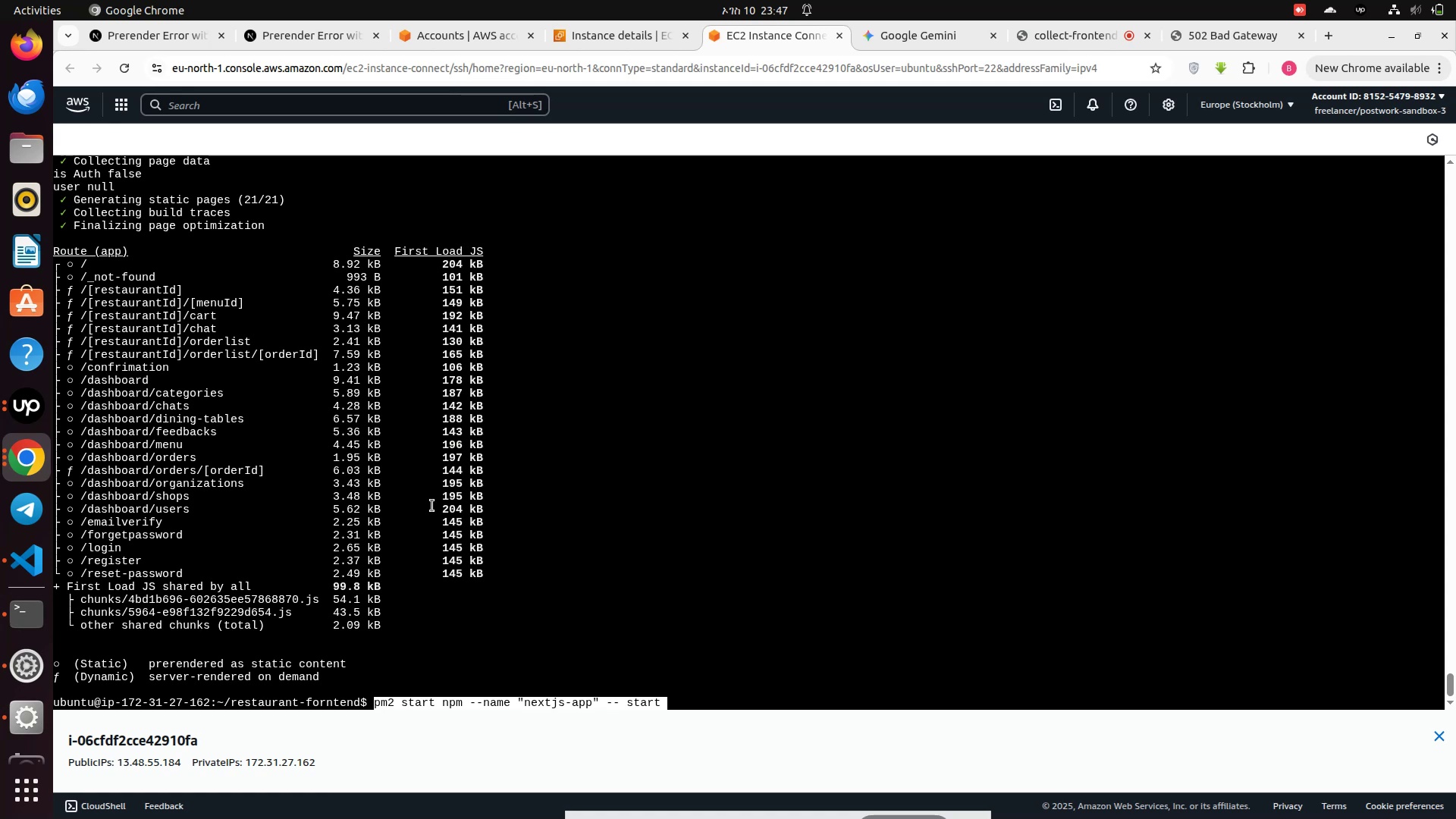 
key(Enter)
 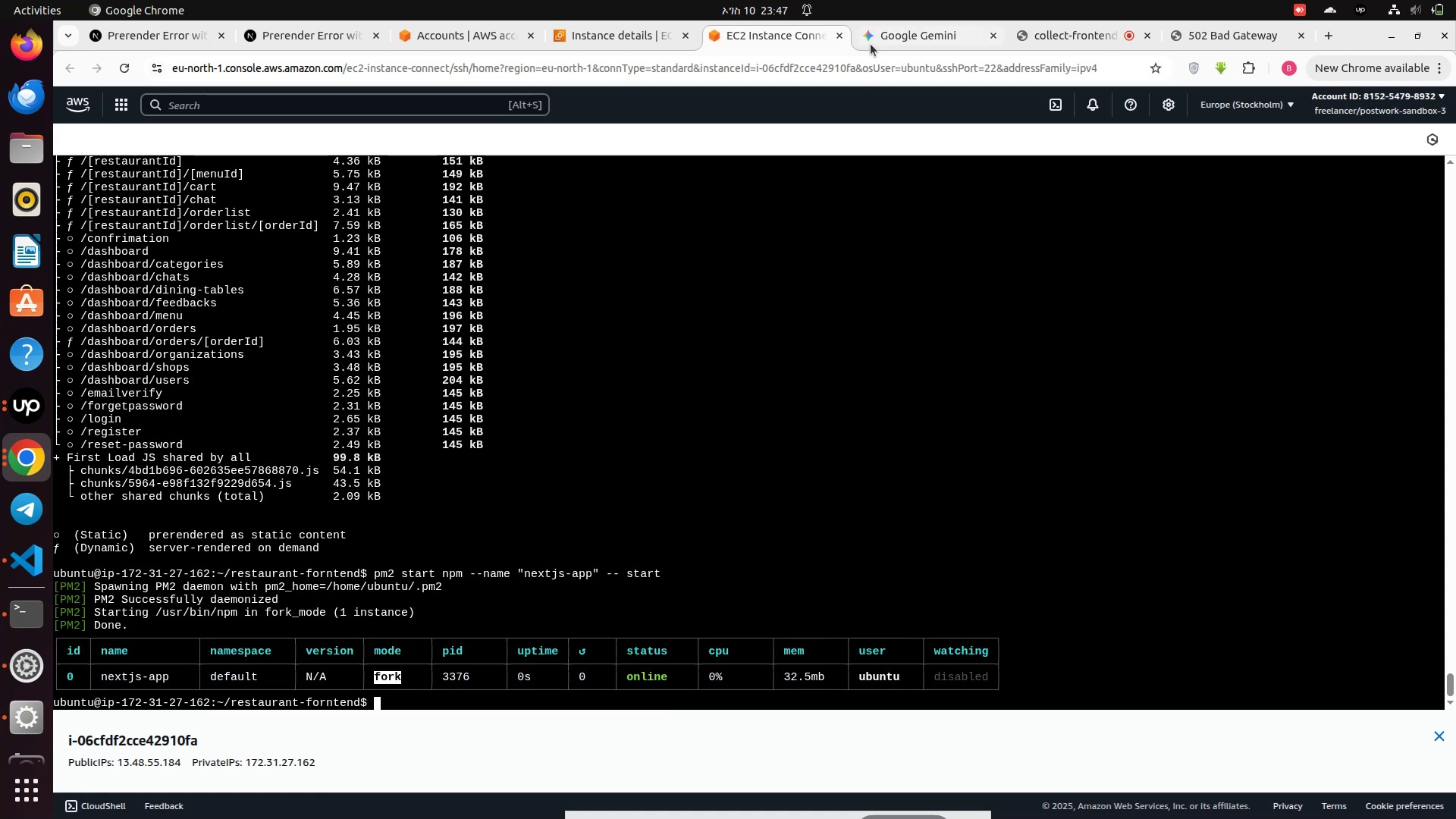 
type(pm2 save)
 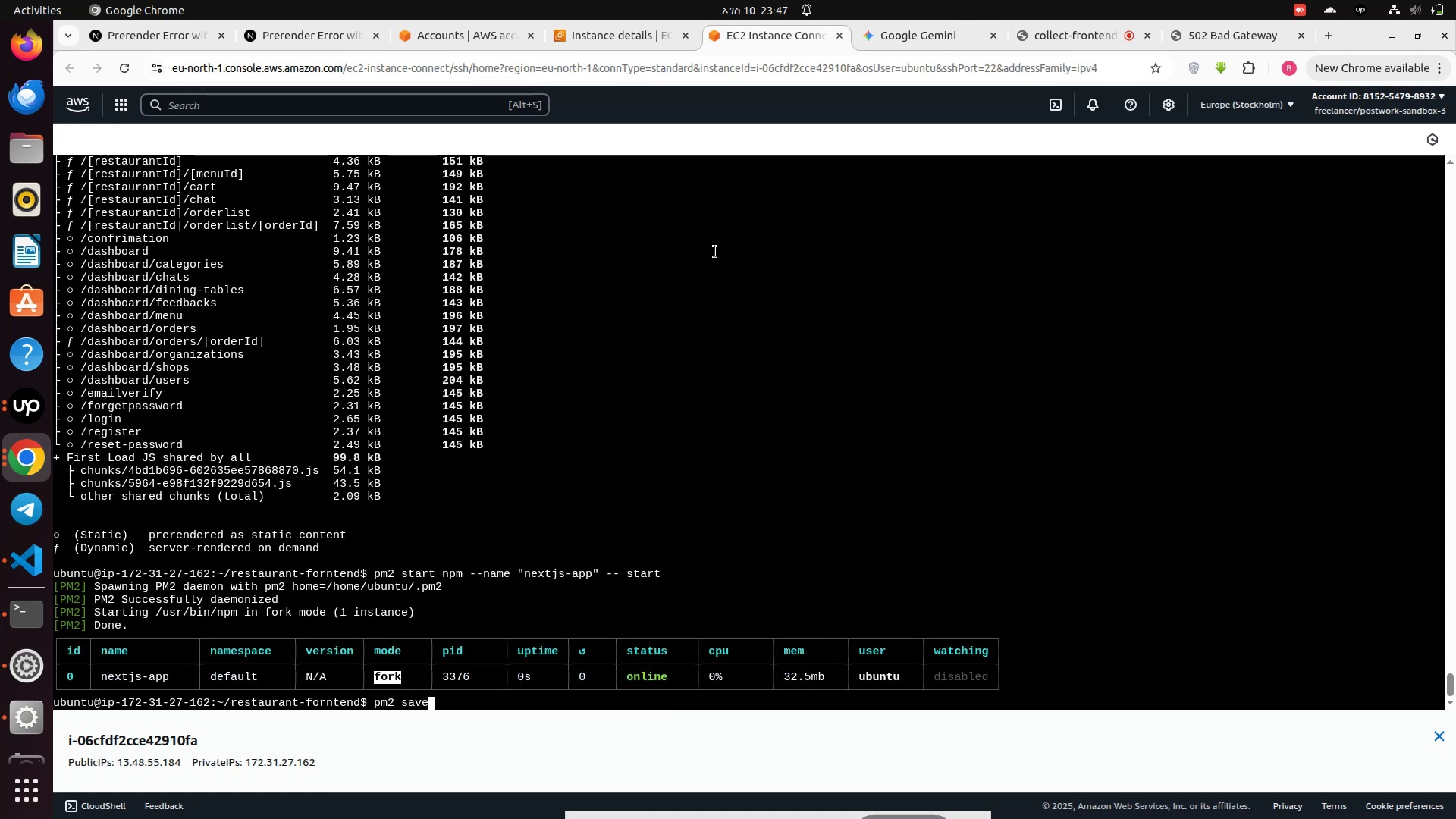 
key(Enter)
 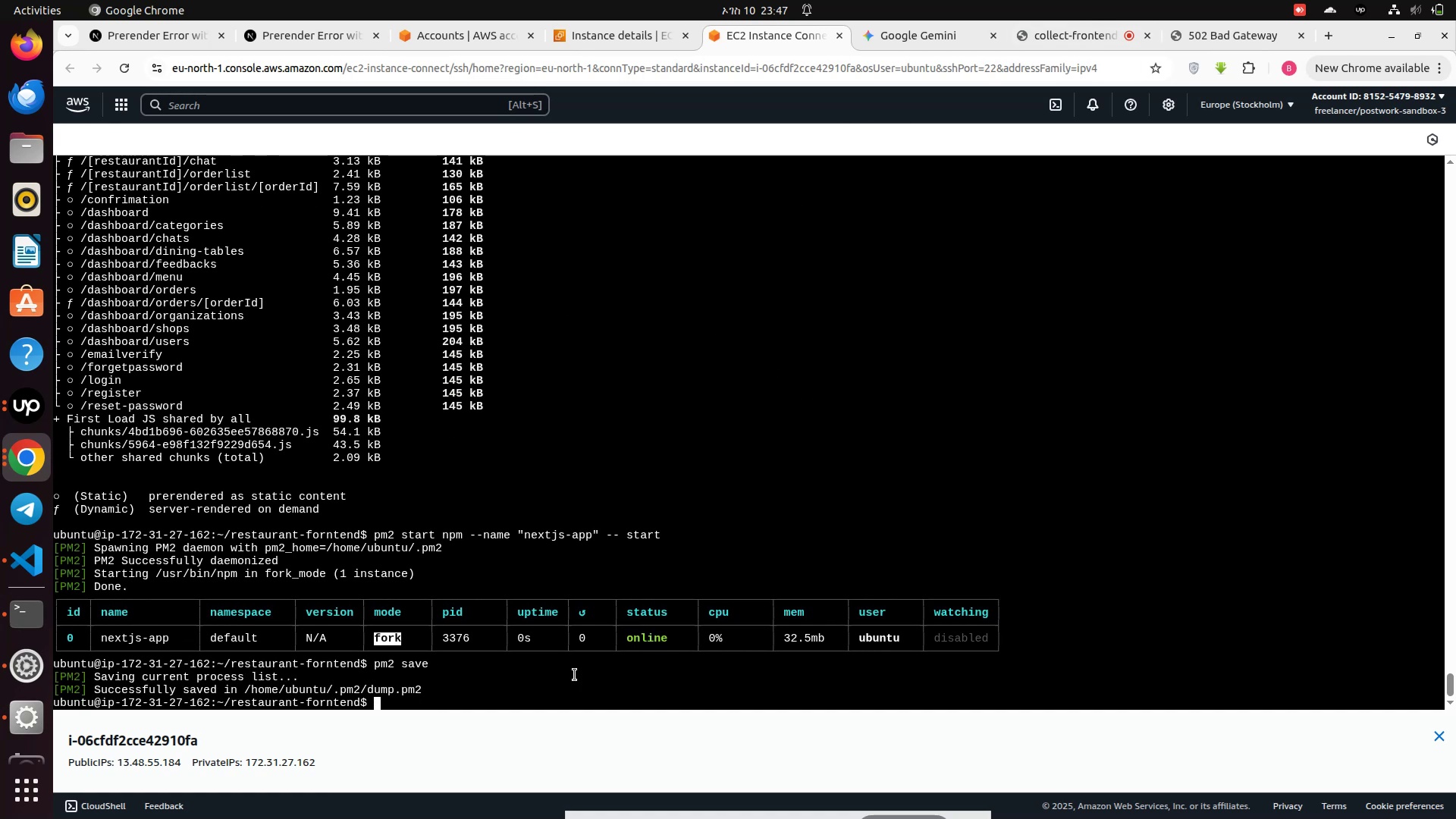 
wait(7.03)
 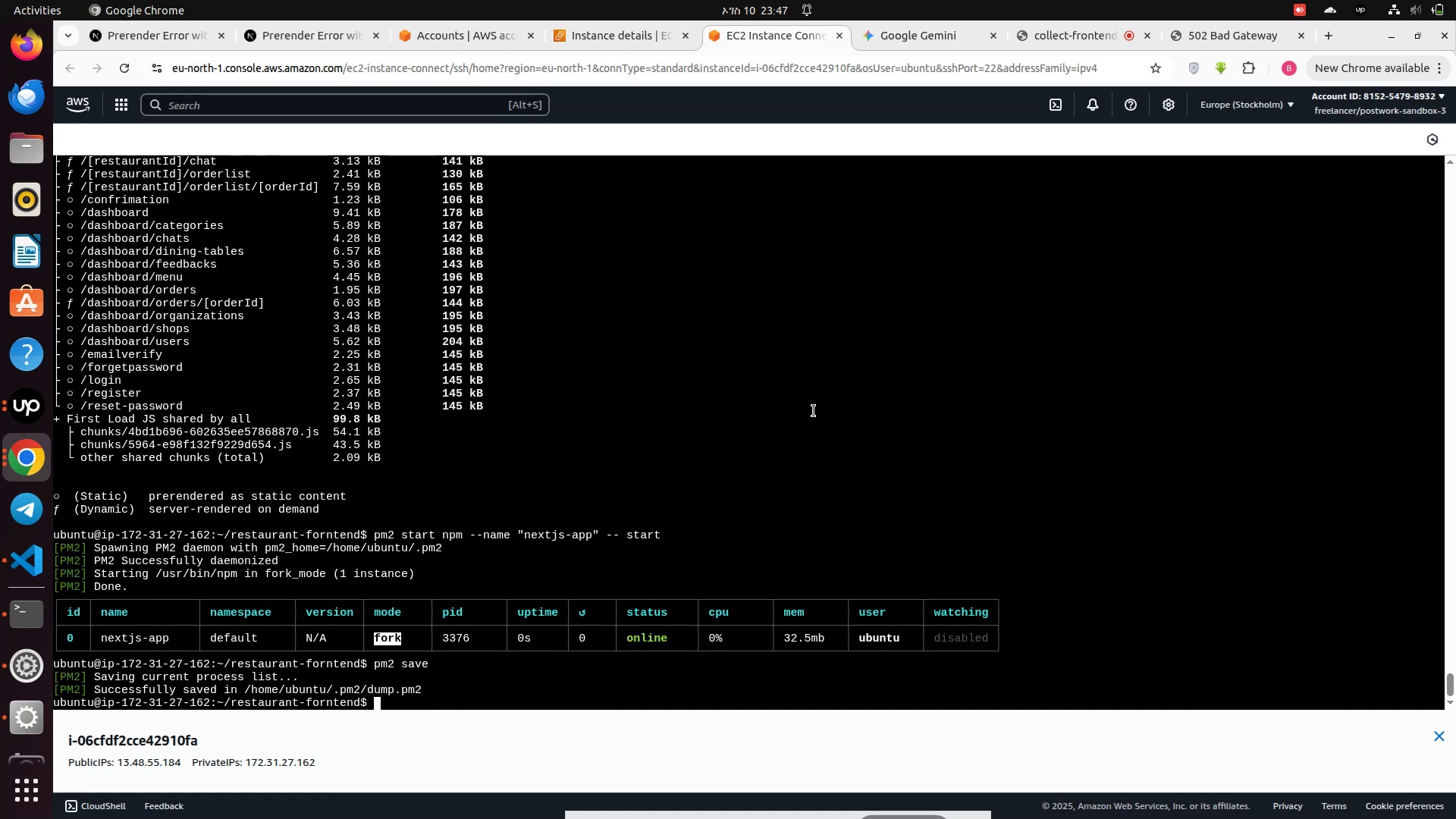 
left_click_drag(start_coordinate=[184, 767], to_coordinate=[120, 766])
 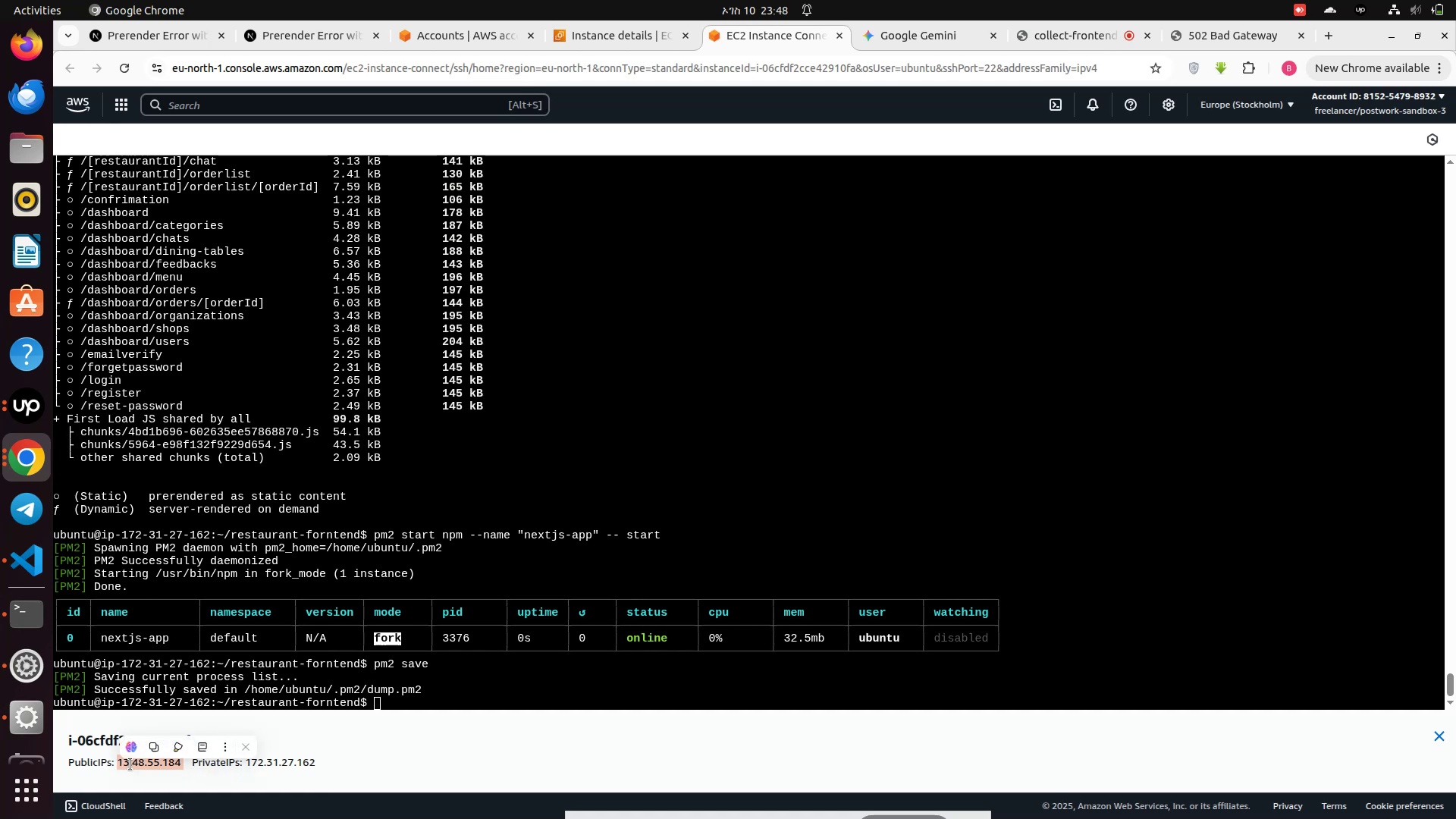 
right_click([130, 764])
 